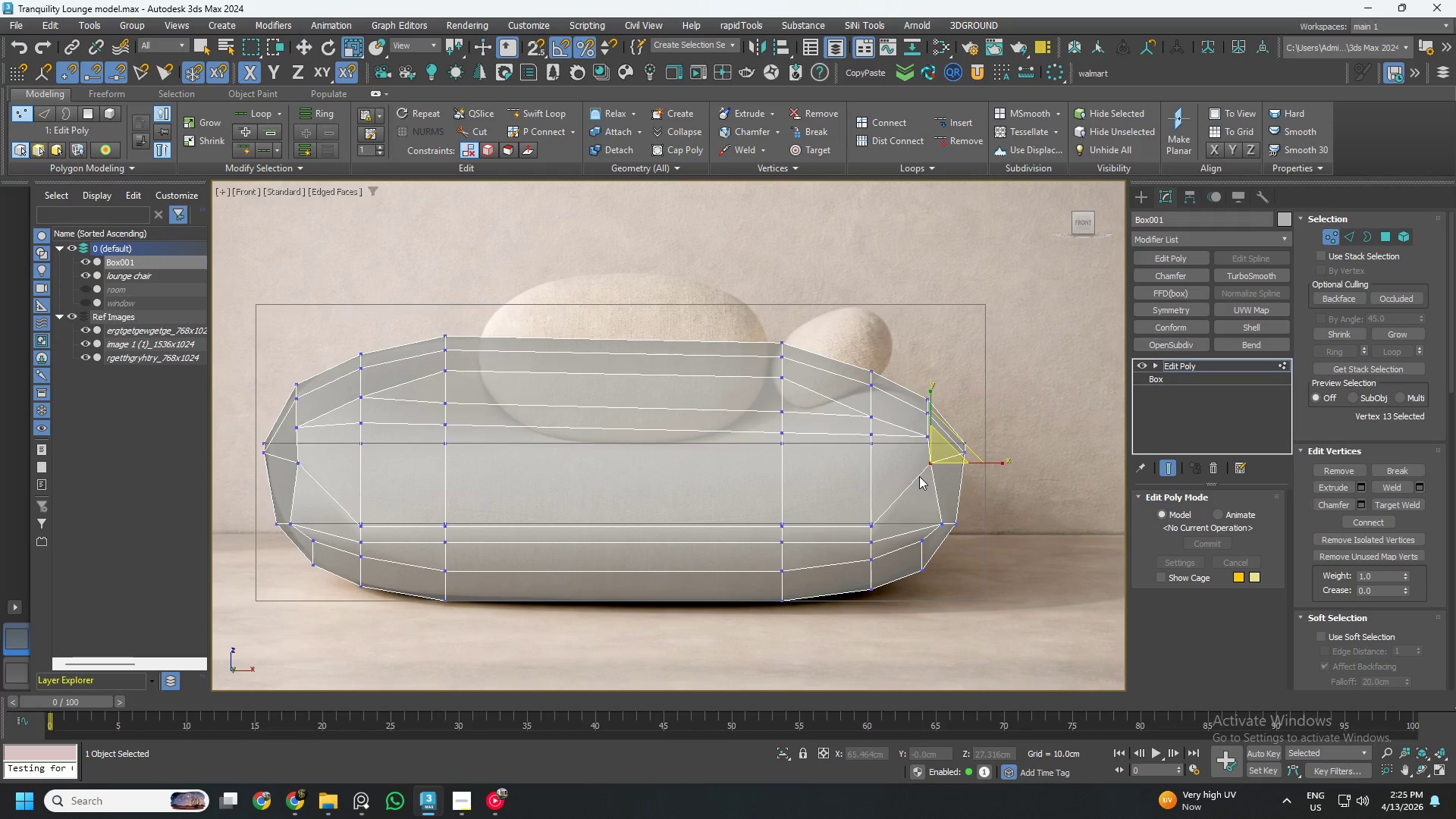 
key(W)
 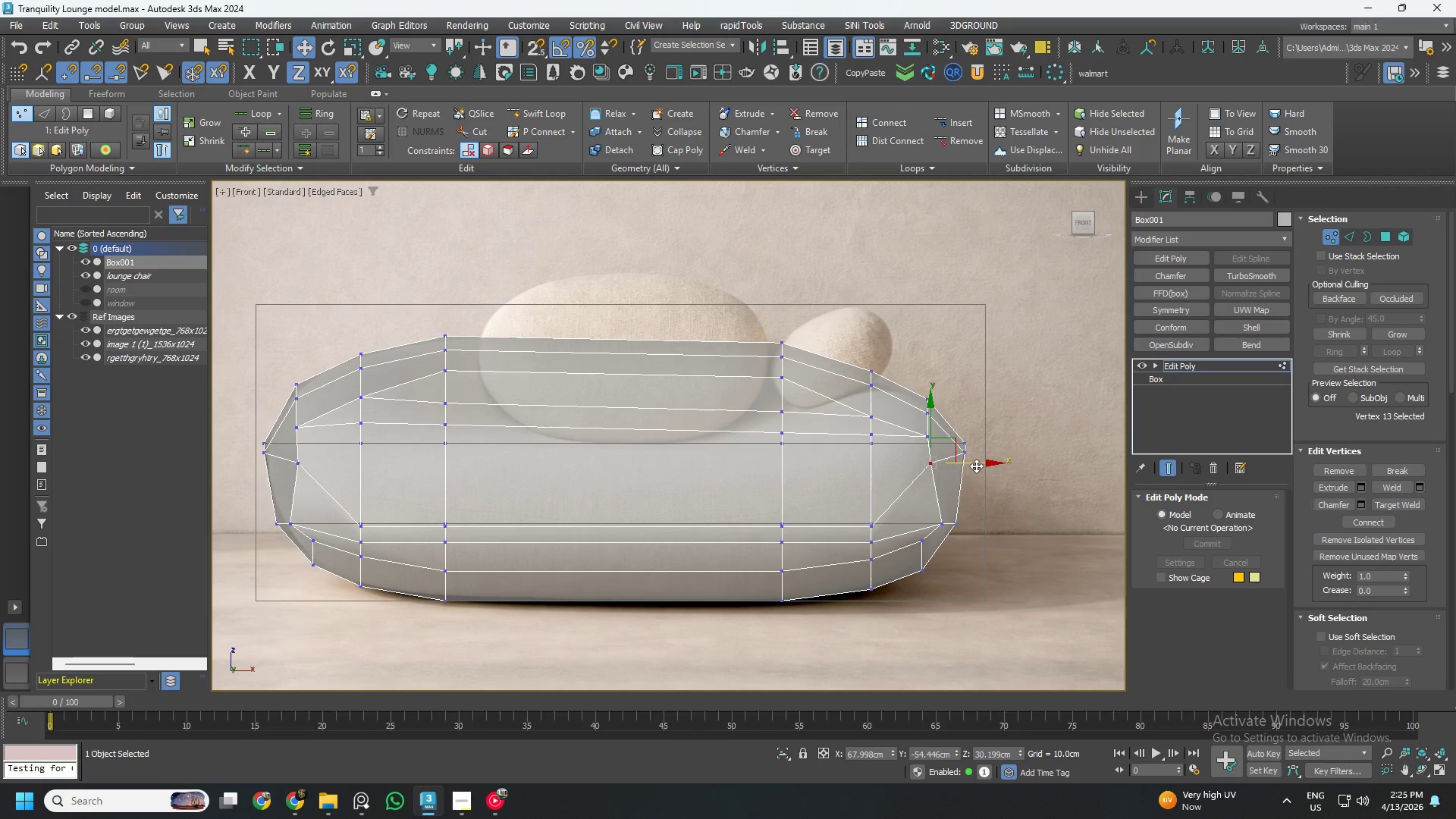 
left_click_drag(start_coordinate=[976, 463], to_coordinate=[991, 463])
 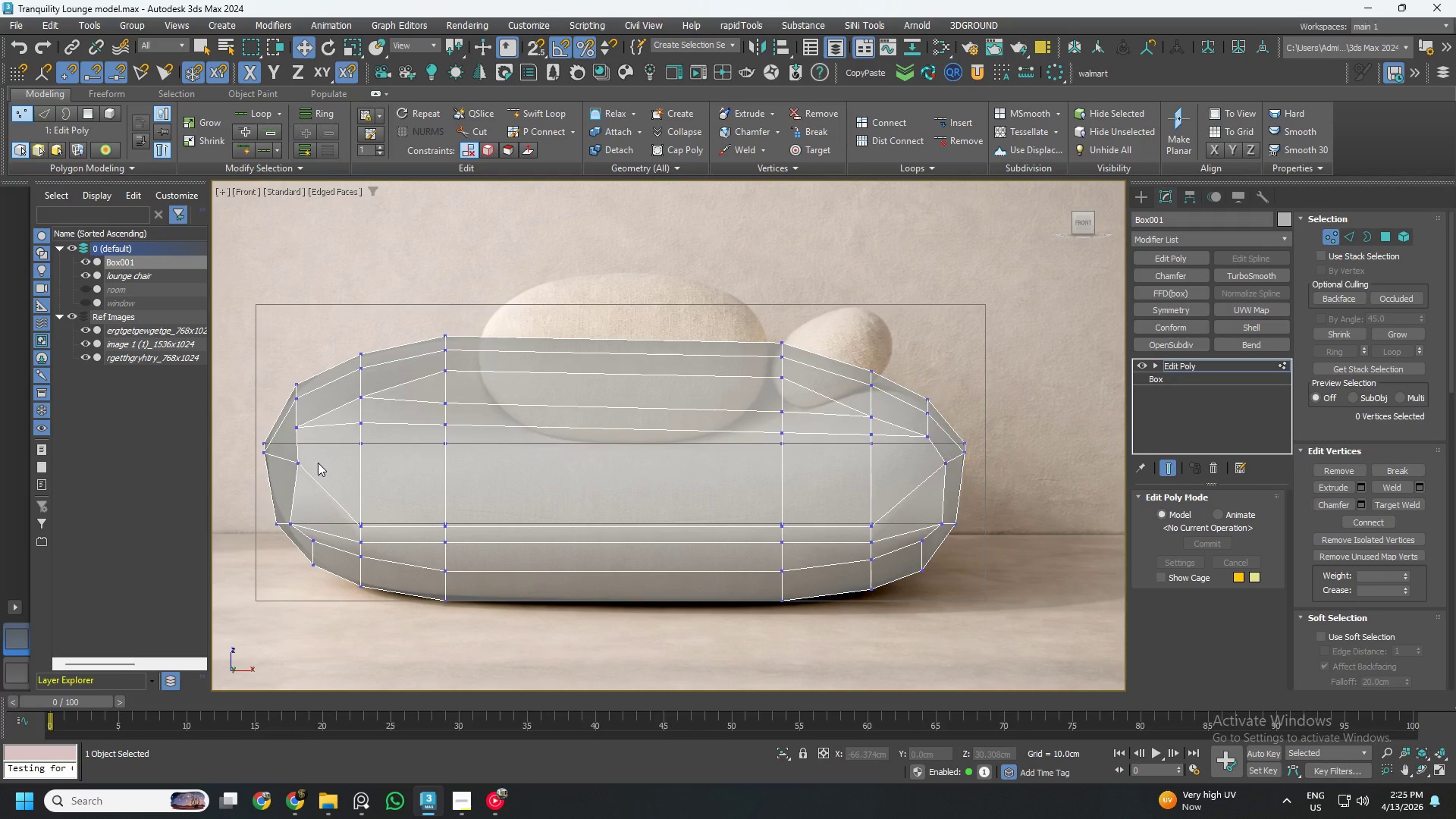 
double_click([306, 464])
 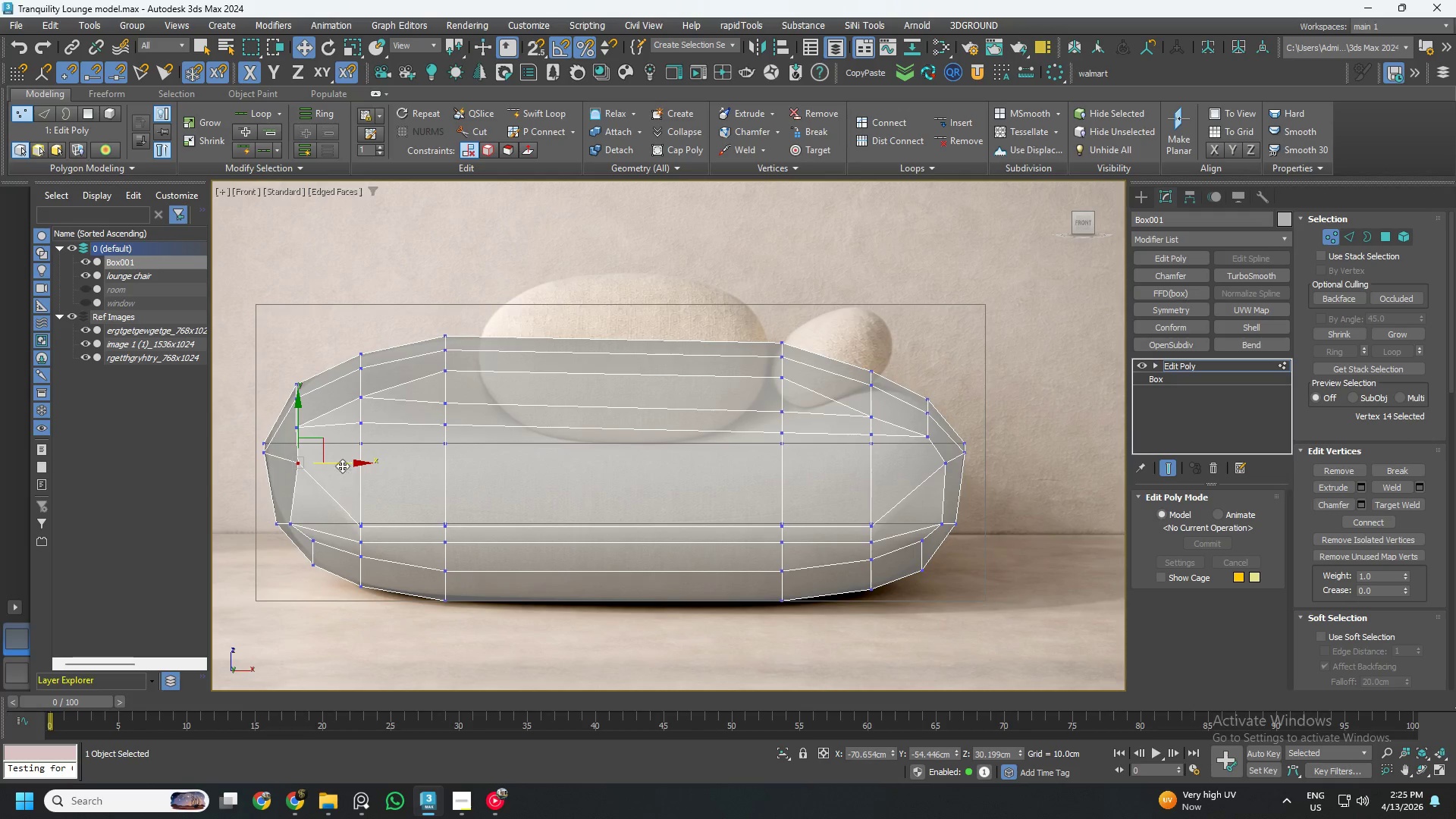 
left_click_drag(start_coordinate=[341, 463], to_coordinate=[325, 463])
 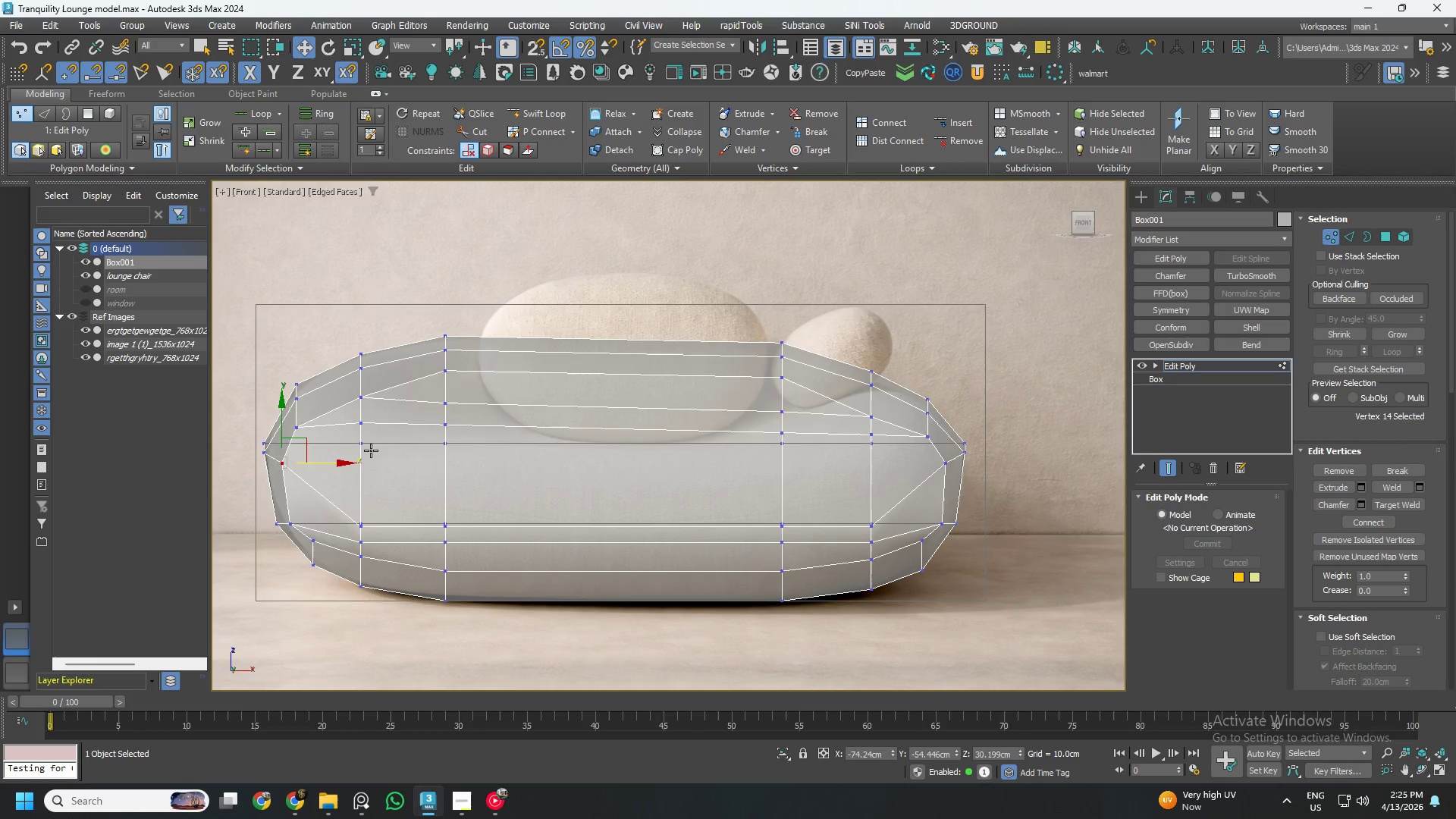 
left_click([362, 425])
 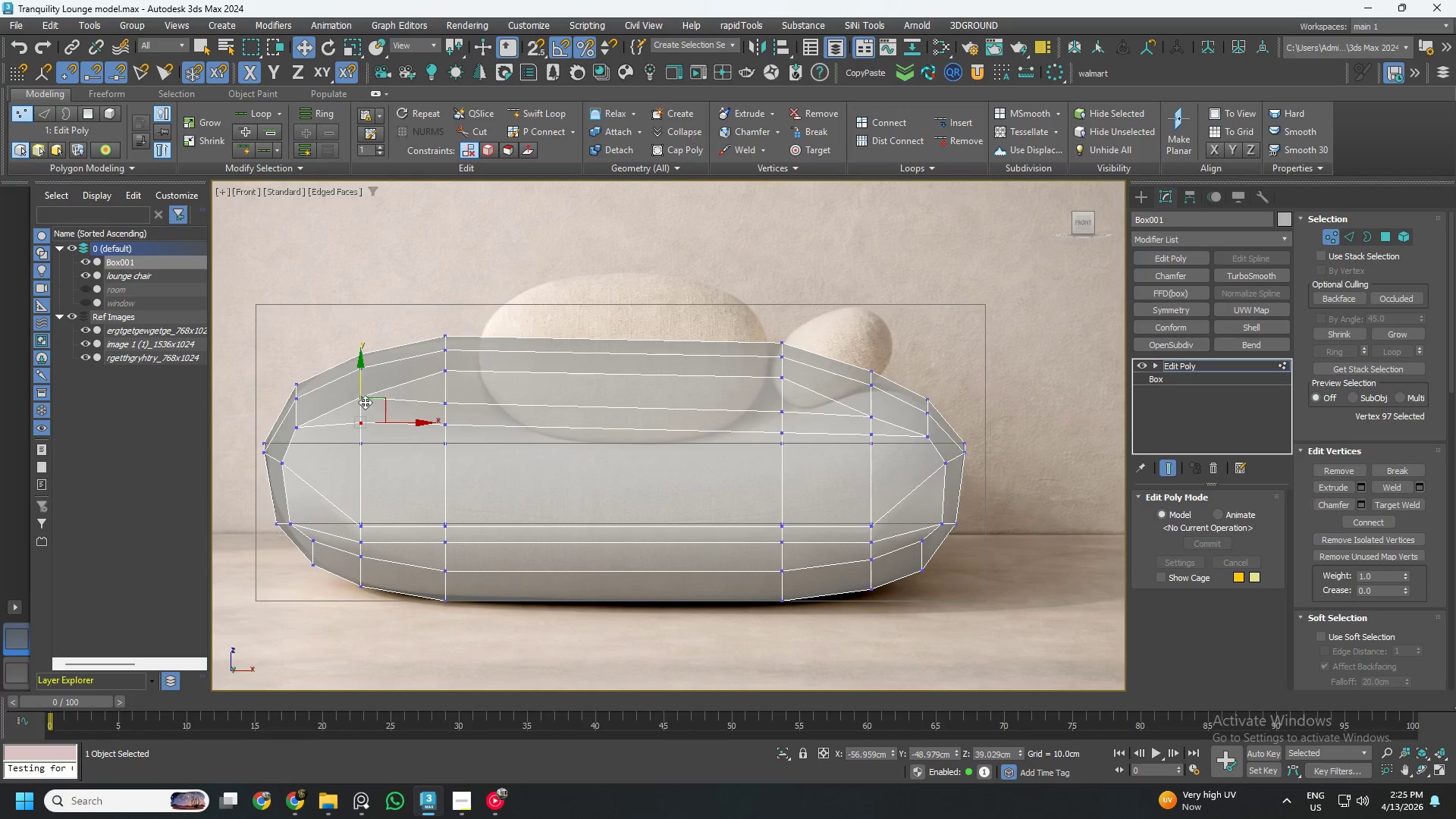 
left_click_drag(start_coordinate=[362, 398], to_coordinate=[359, 433])
 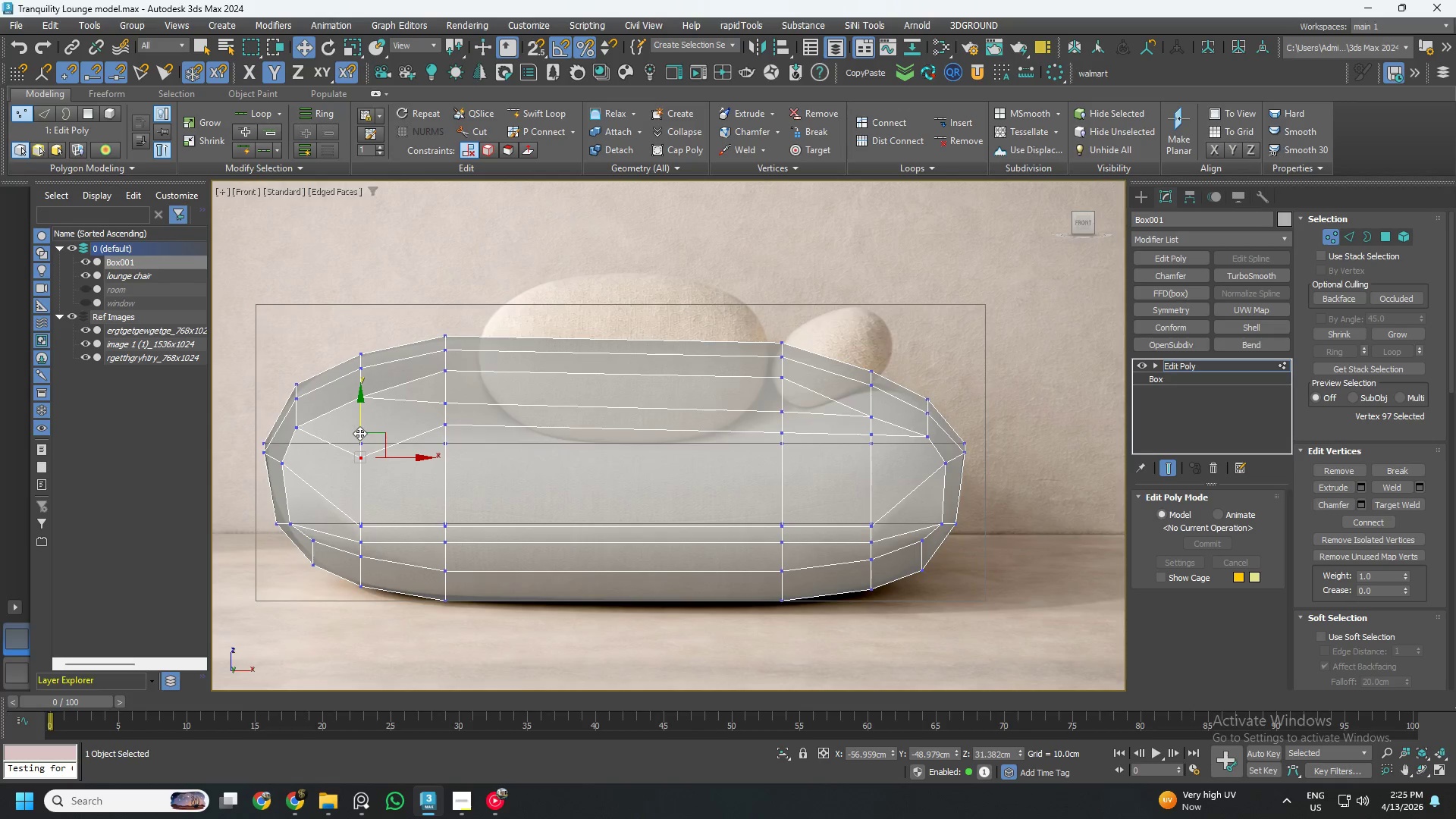 
key(Control+Z)
 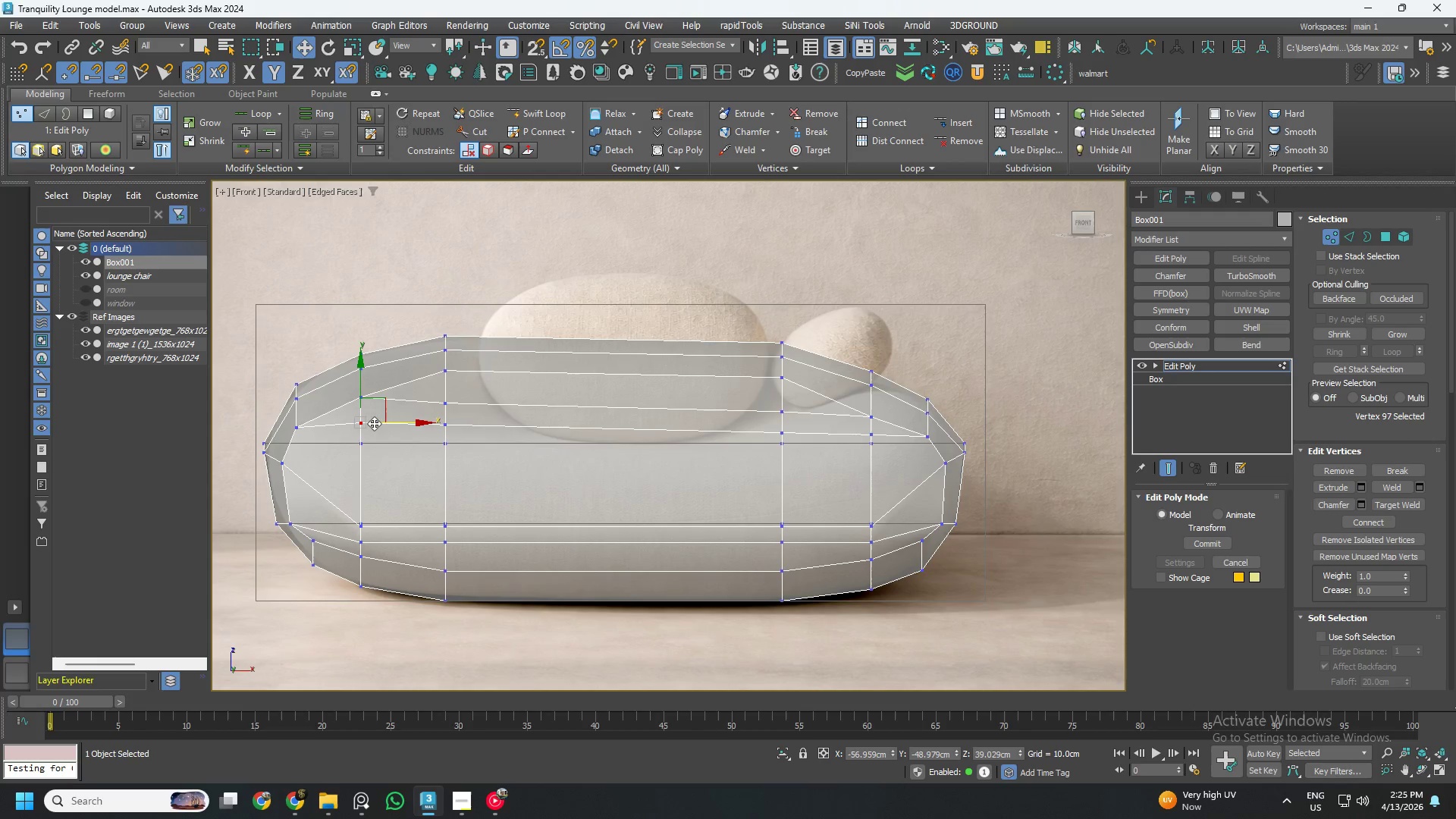 
hold_key(key=ControlLeft, duration=1.5)
left_click([443, 425])
 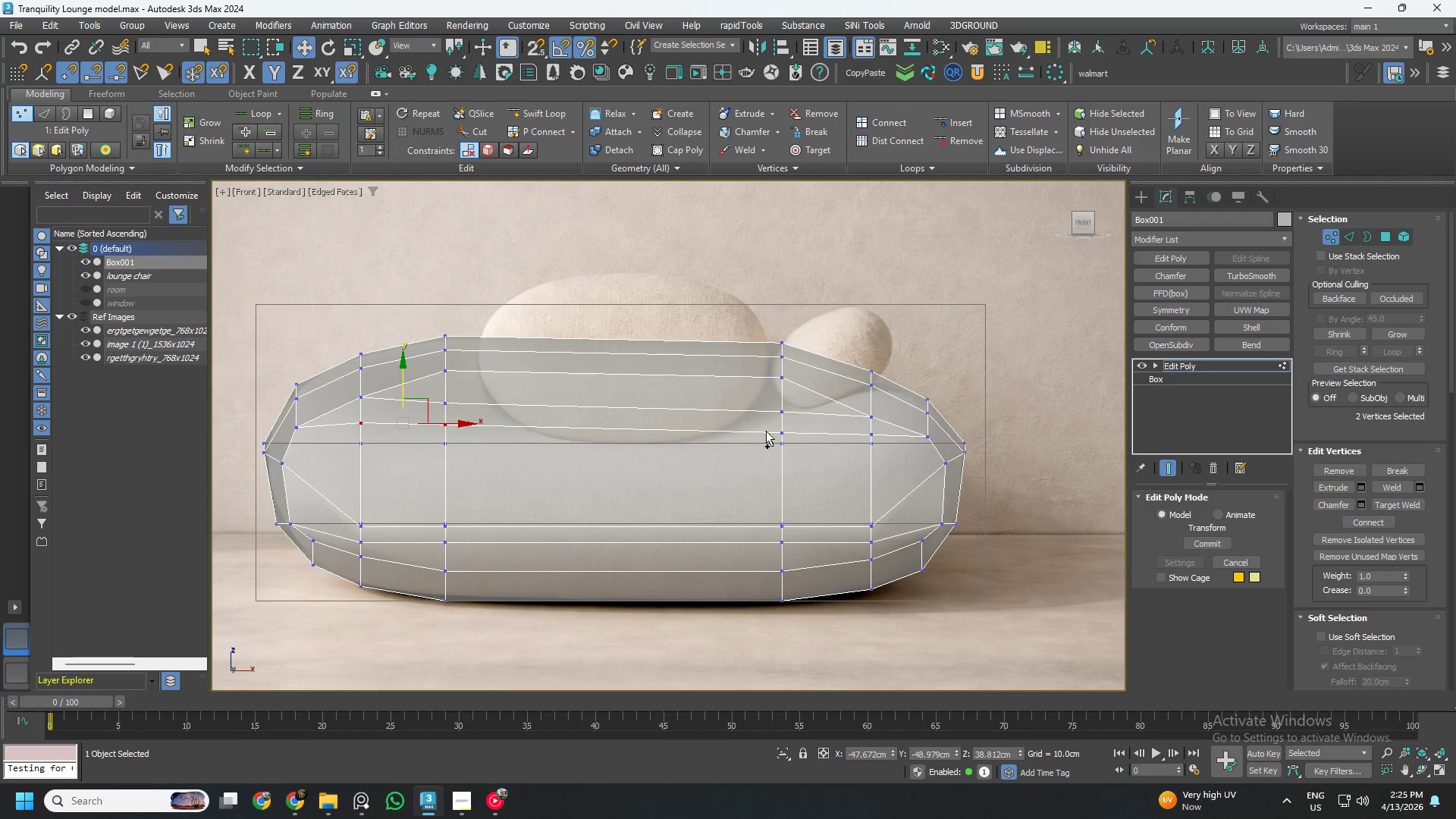 
left_click([774, 431])
 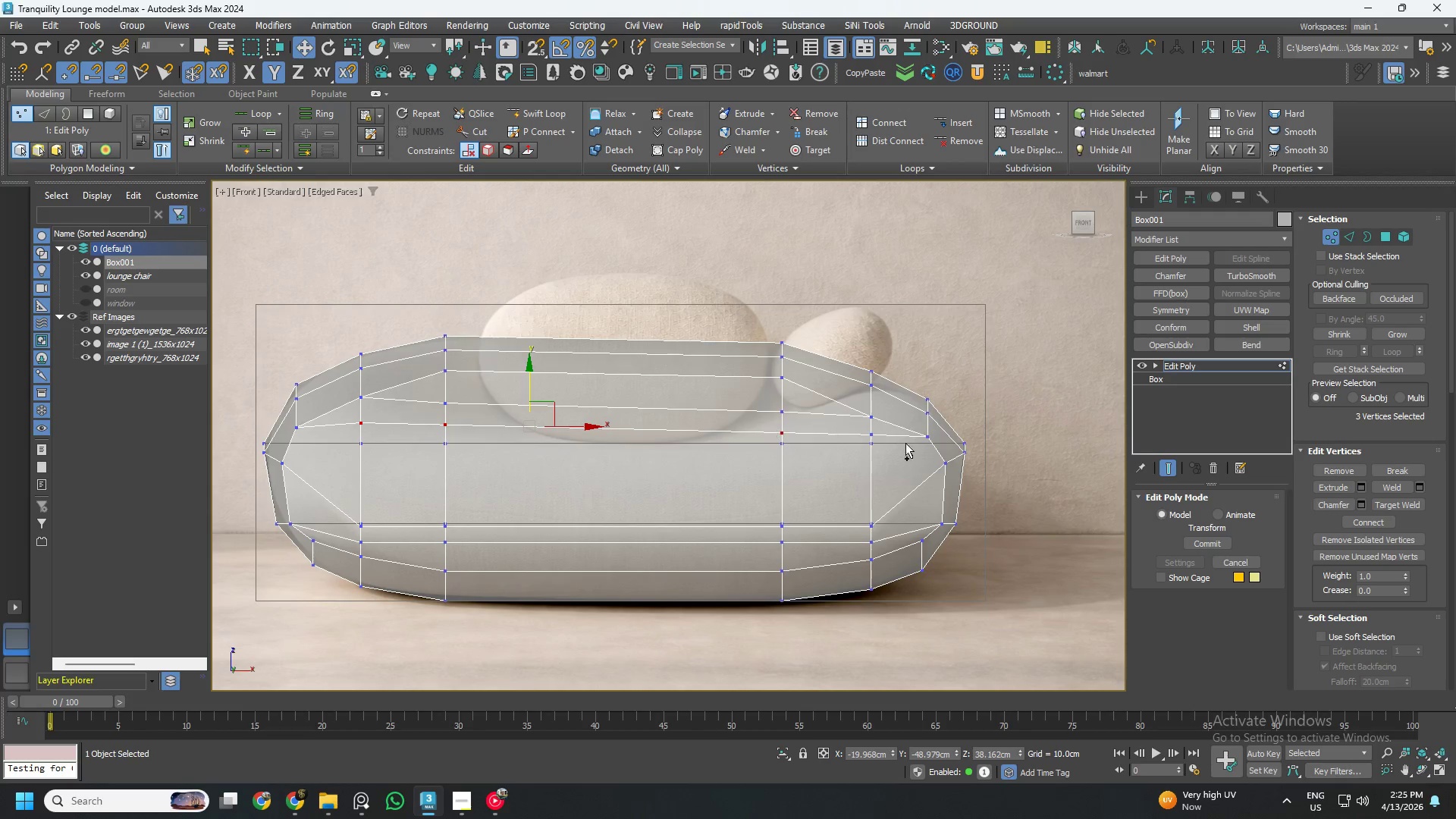 
hold_key(key=ControlLeft, duration=0.7)
left_click([875, 438])
 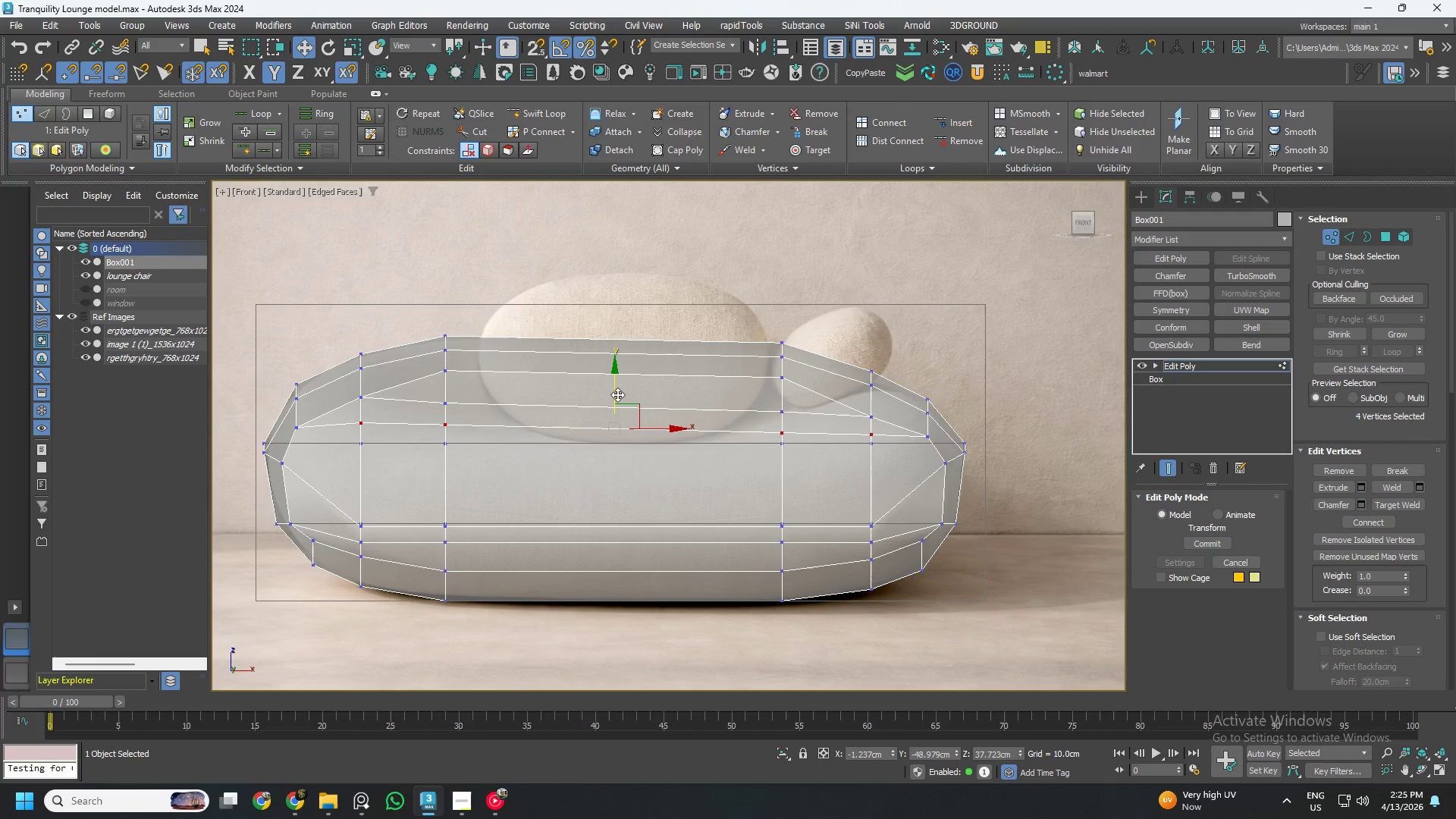 
left_click_drag(start_coordinate=[615, 392], to_coordinate=[613, 467])
 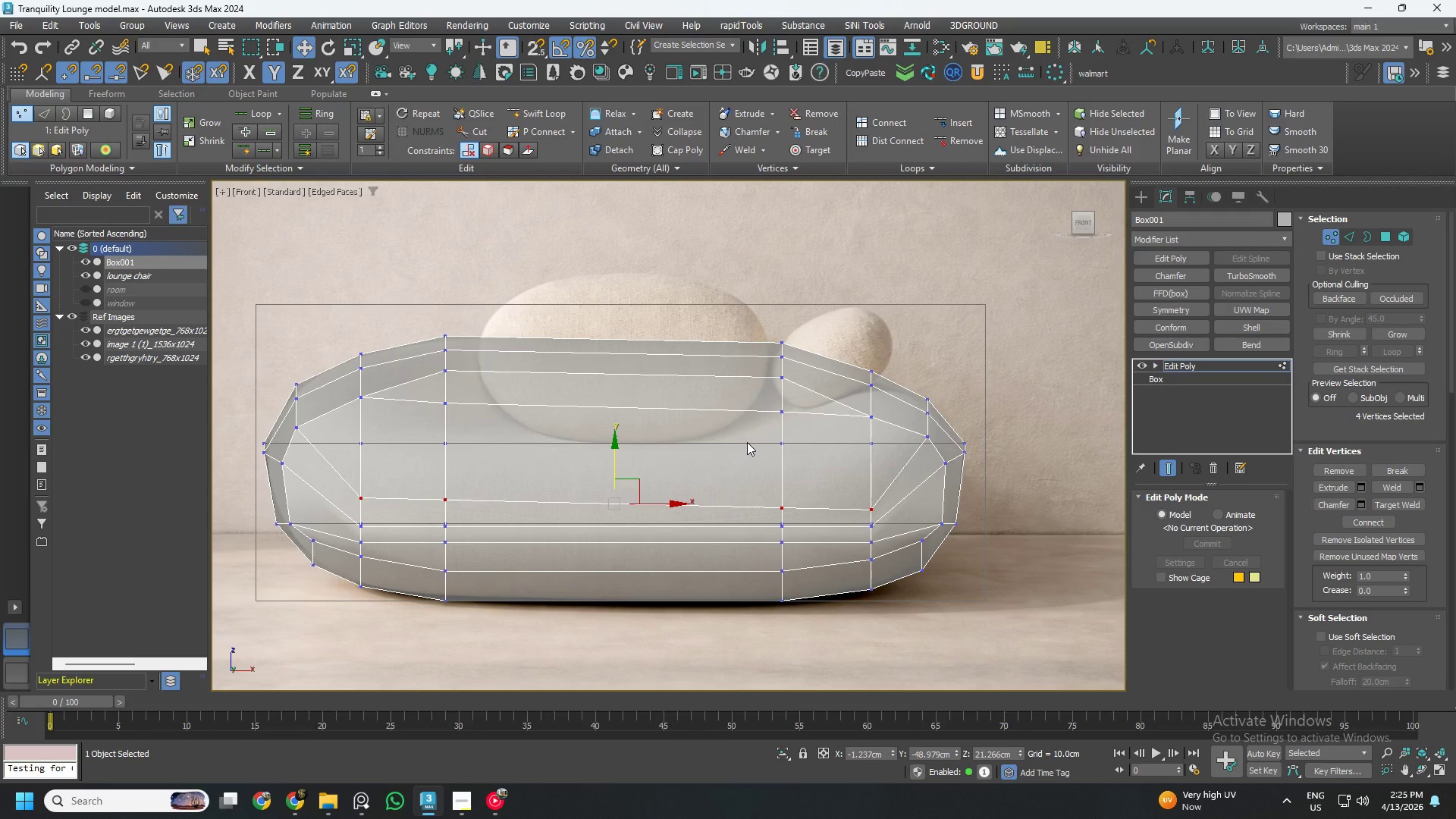 
key(Control+ControlLeft)
 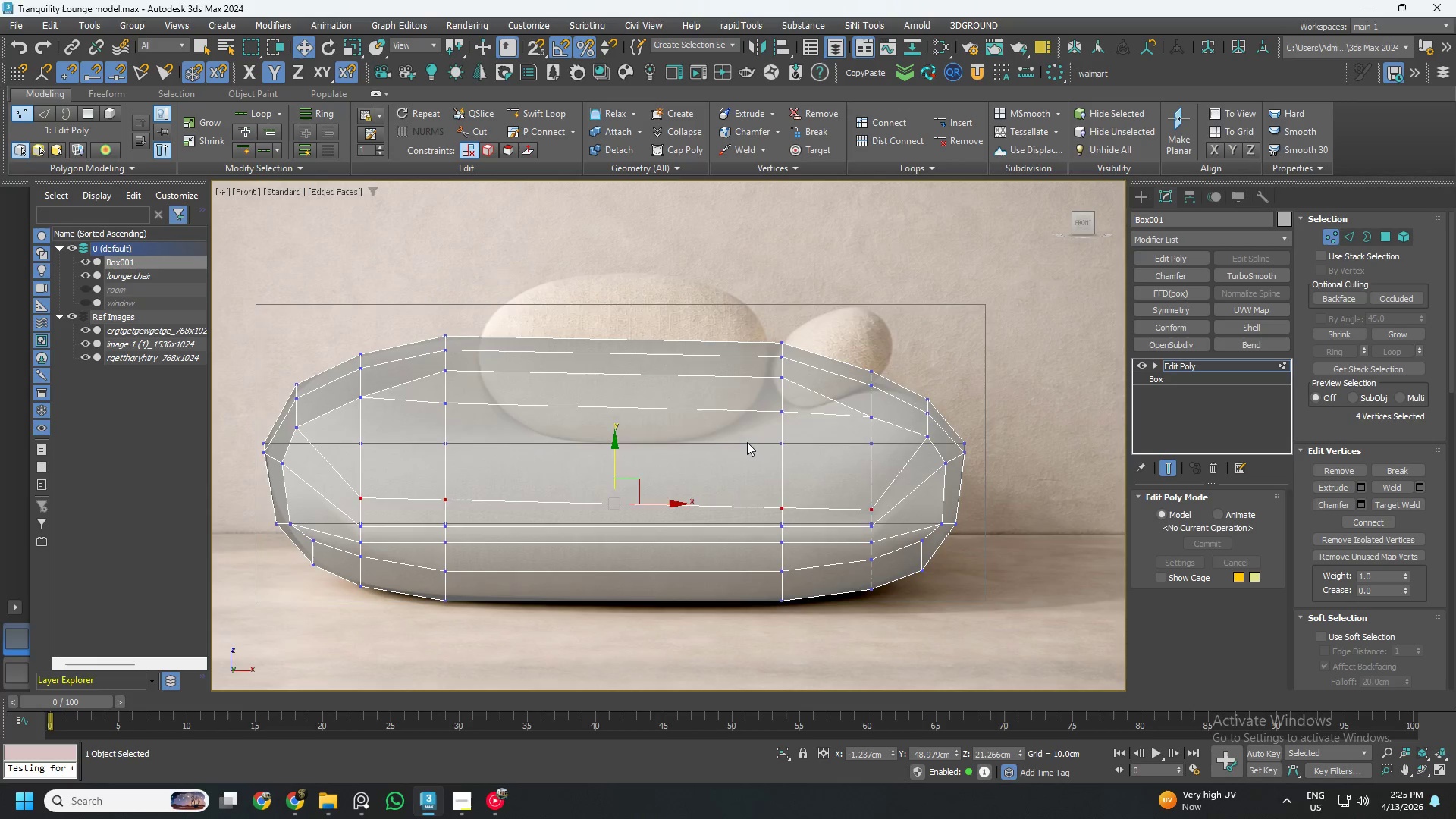 
key(Control+Z)
 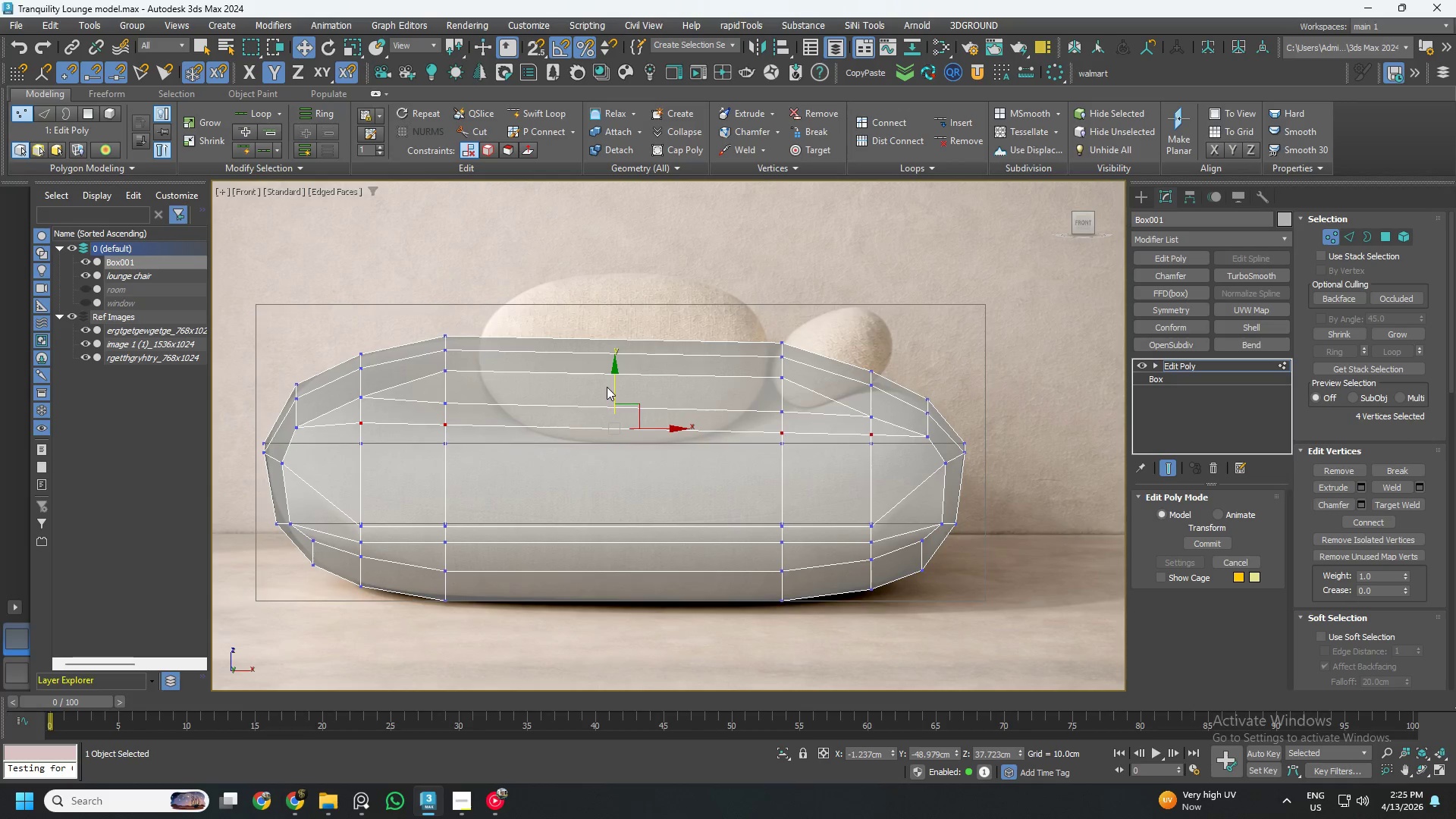 
left_click_drag(start_coordinate=[617, 385], to_coordinate=[617, 419])
 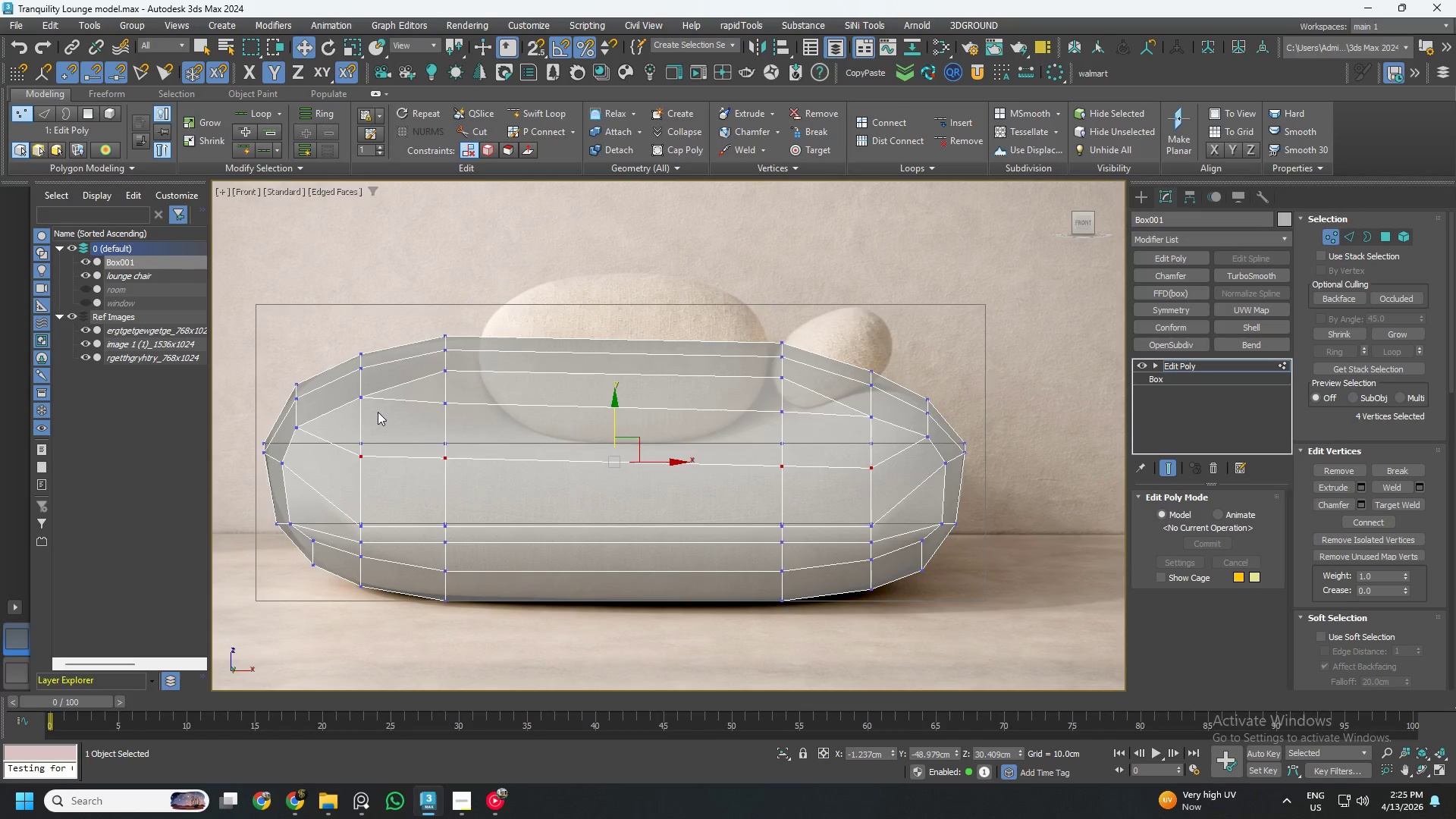 
hold_key(key=ControlLeft, duration=1.5)
left_click([300, 423])
 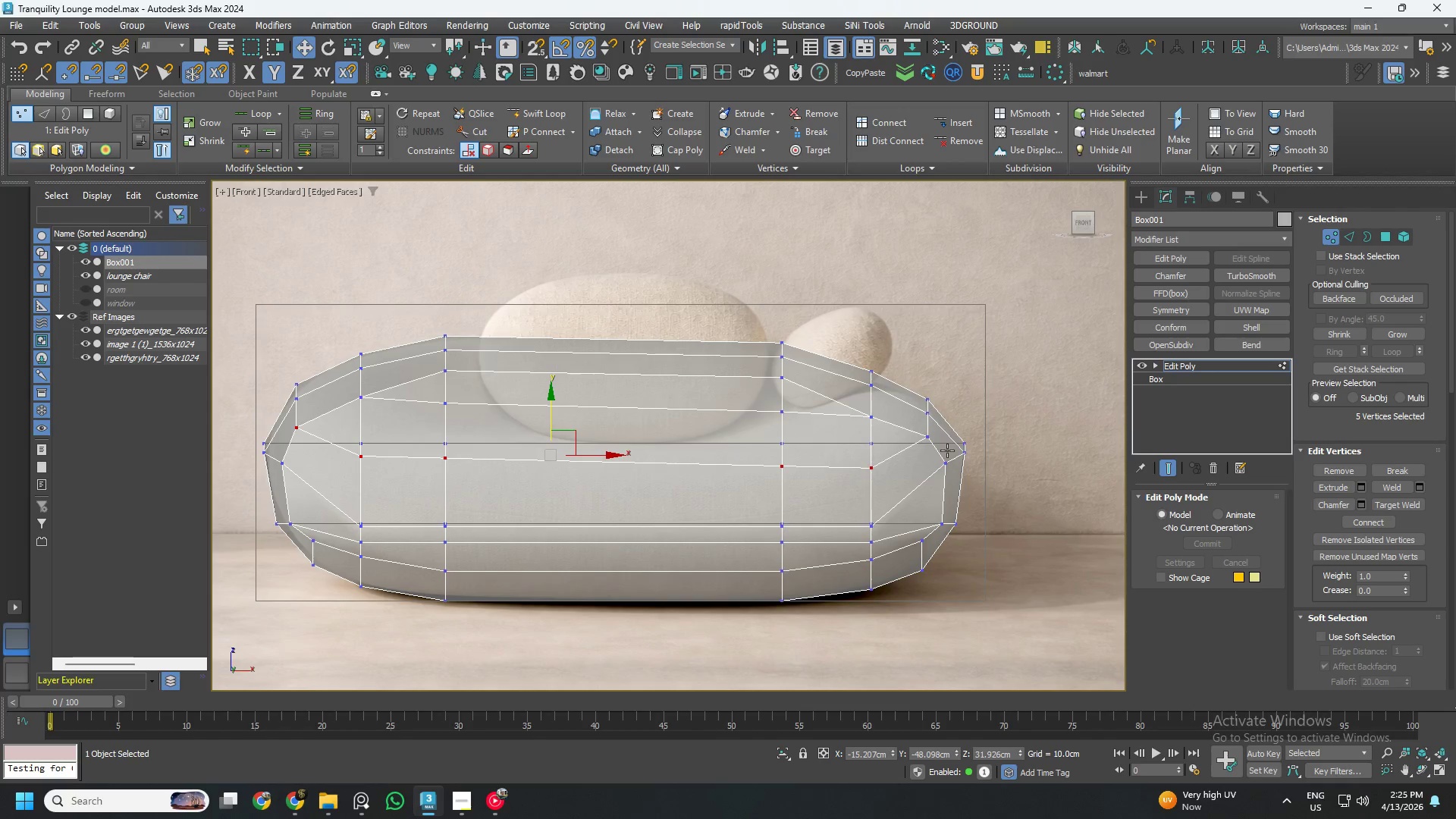 
hold_key(key=ControlLeft, duration=0.44)
left_click([926, 442])
 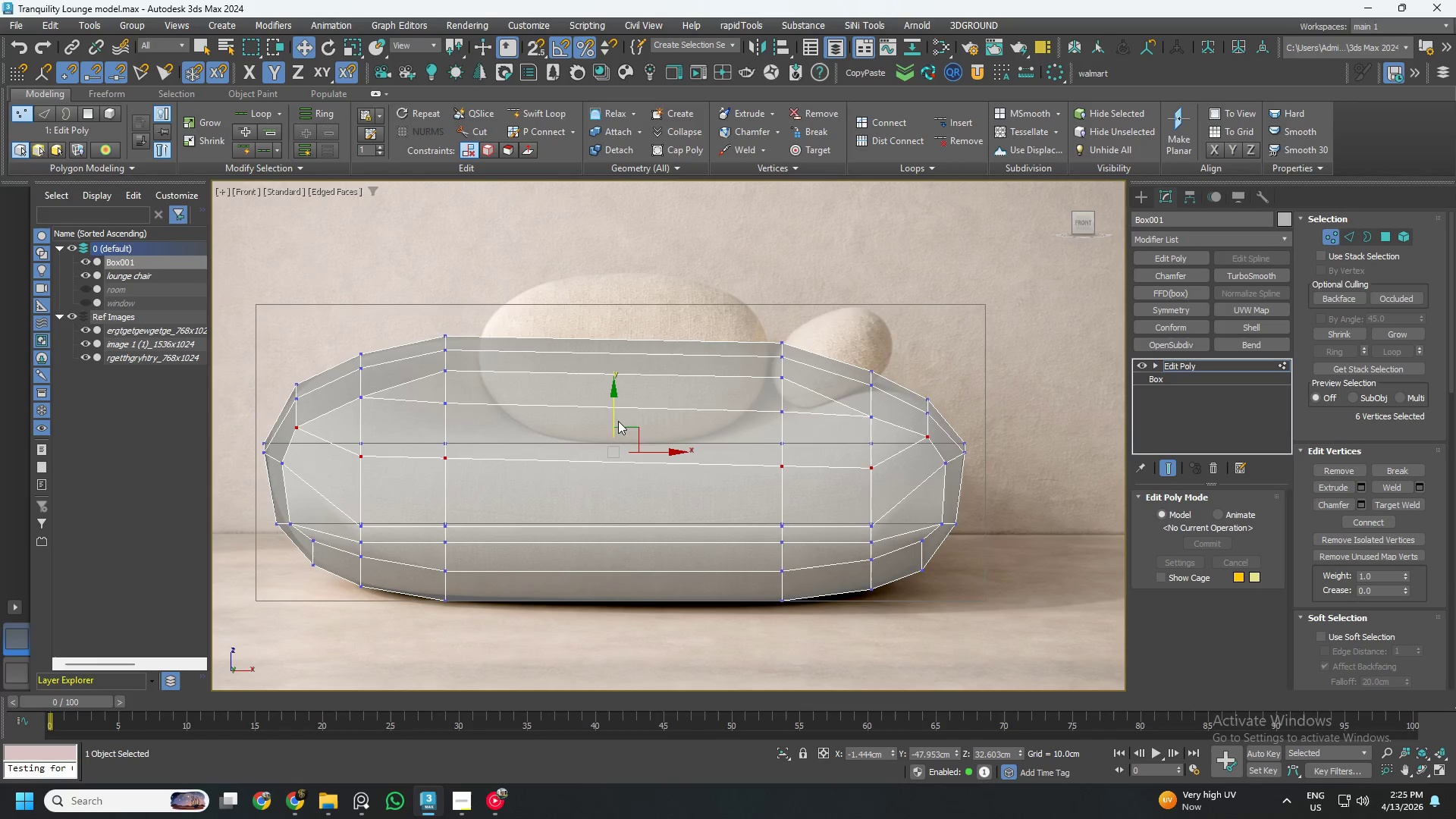 
left_click_drag(start_coordinate=[617, 419], to_coordinate=[617, 447])
 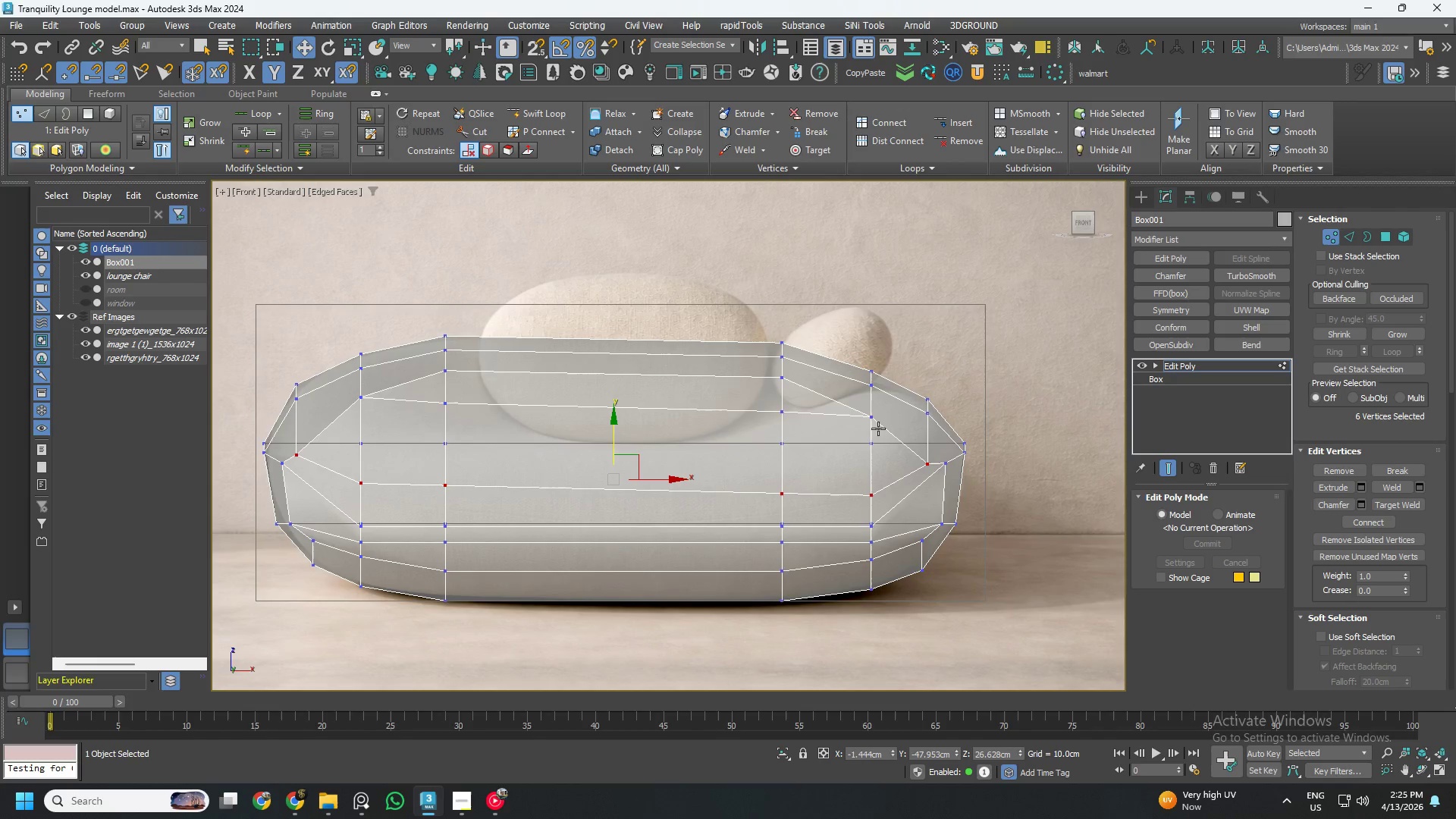 
left_click([868, 425])
 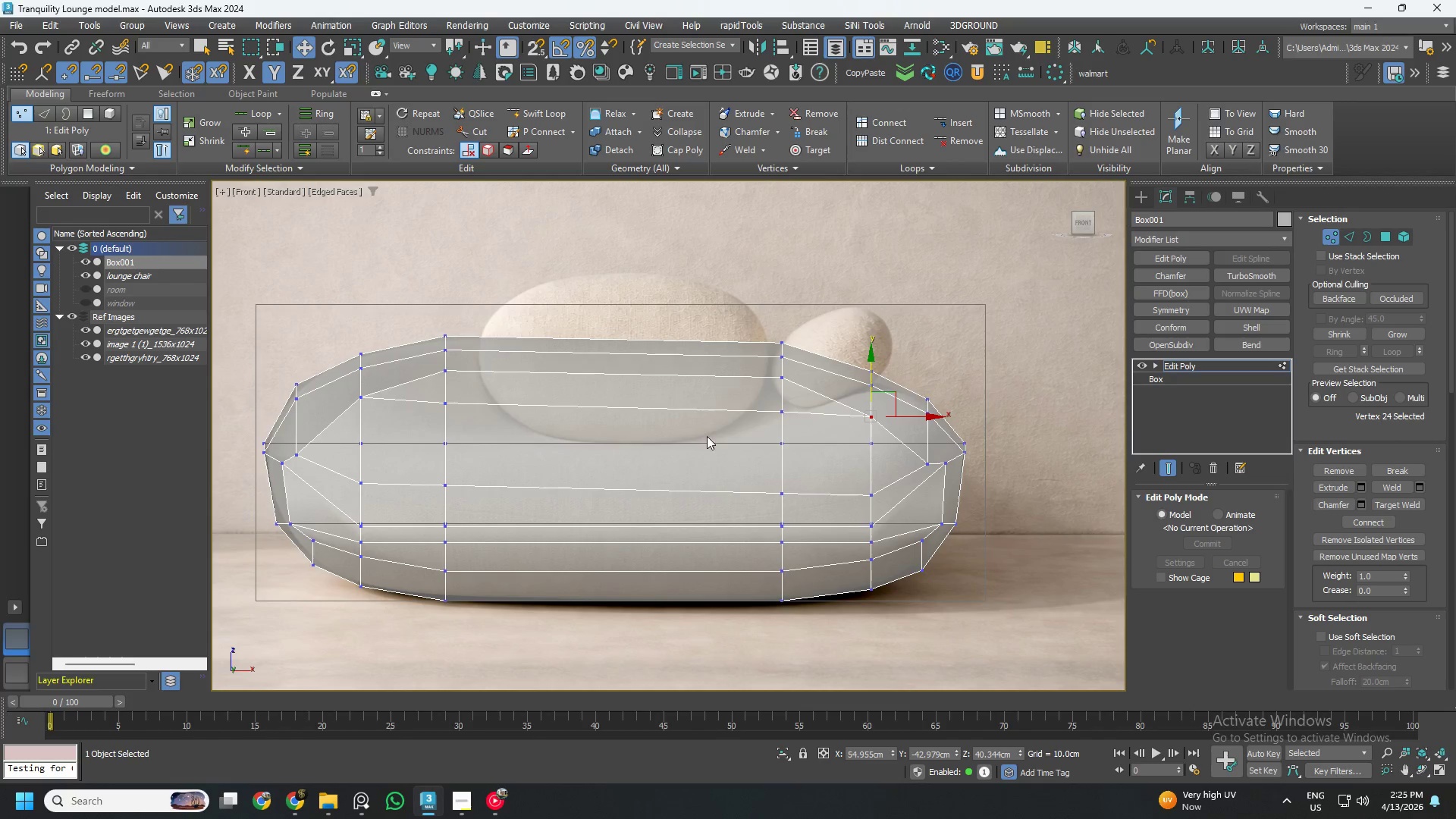 
hold_key(key=ControlLeft, duration=1.5)
left_click([364, 395])
 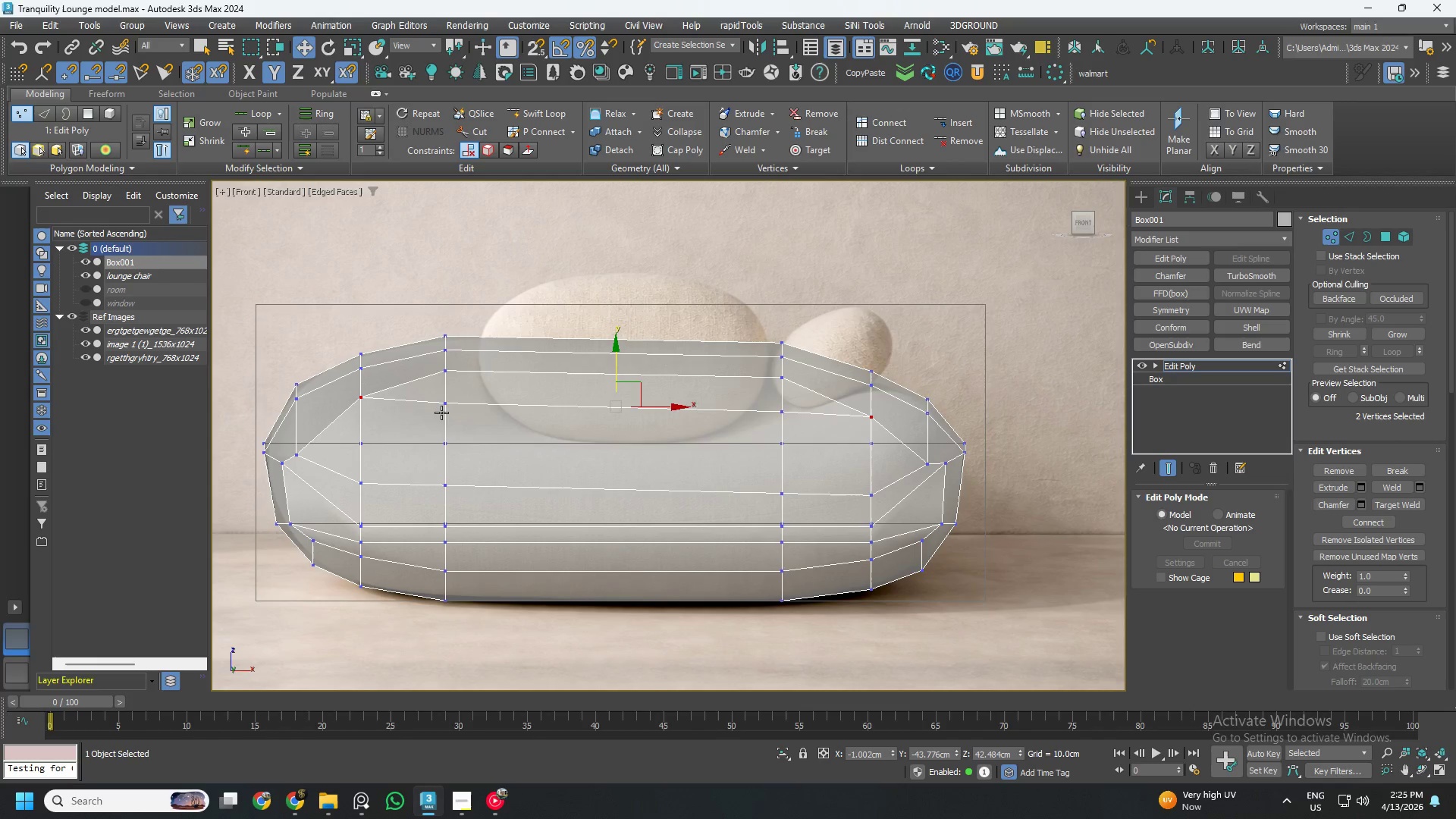 
left_click([441, 412])
 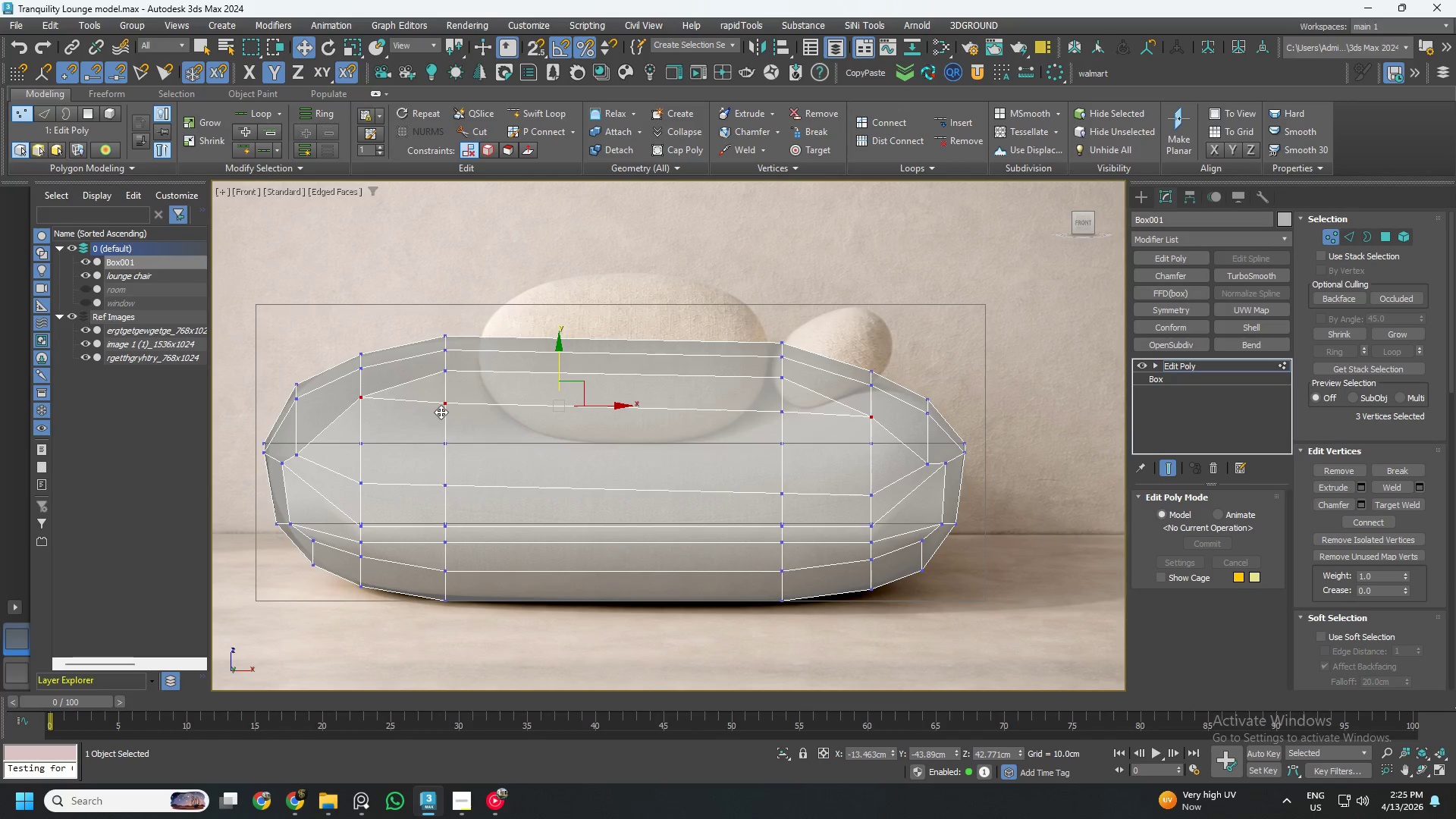 
hold_key(key=ControlLeft, duration=1.19)
left_click([777, 406])
 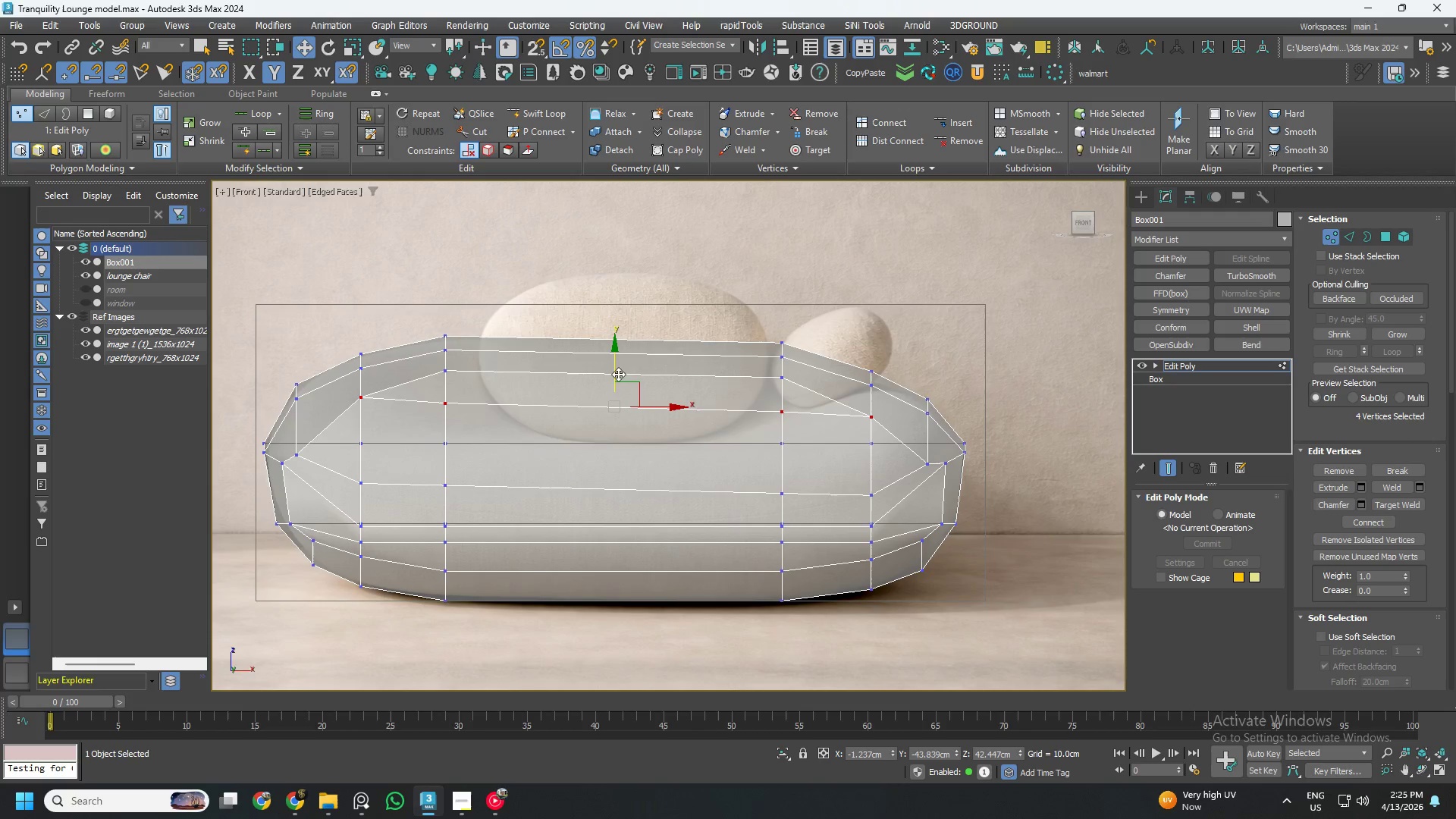 
left_click_drag(start_coordinate=[614, 372], to_coordinate=[610, 417])
 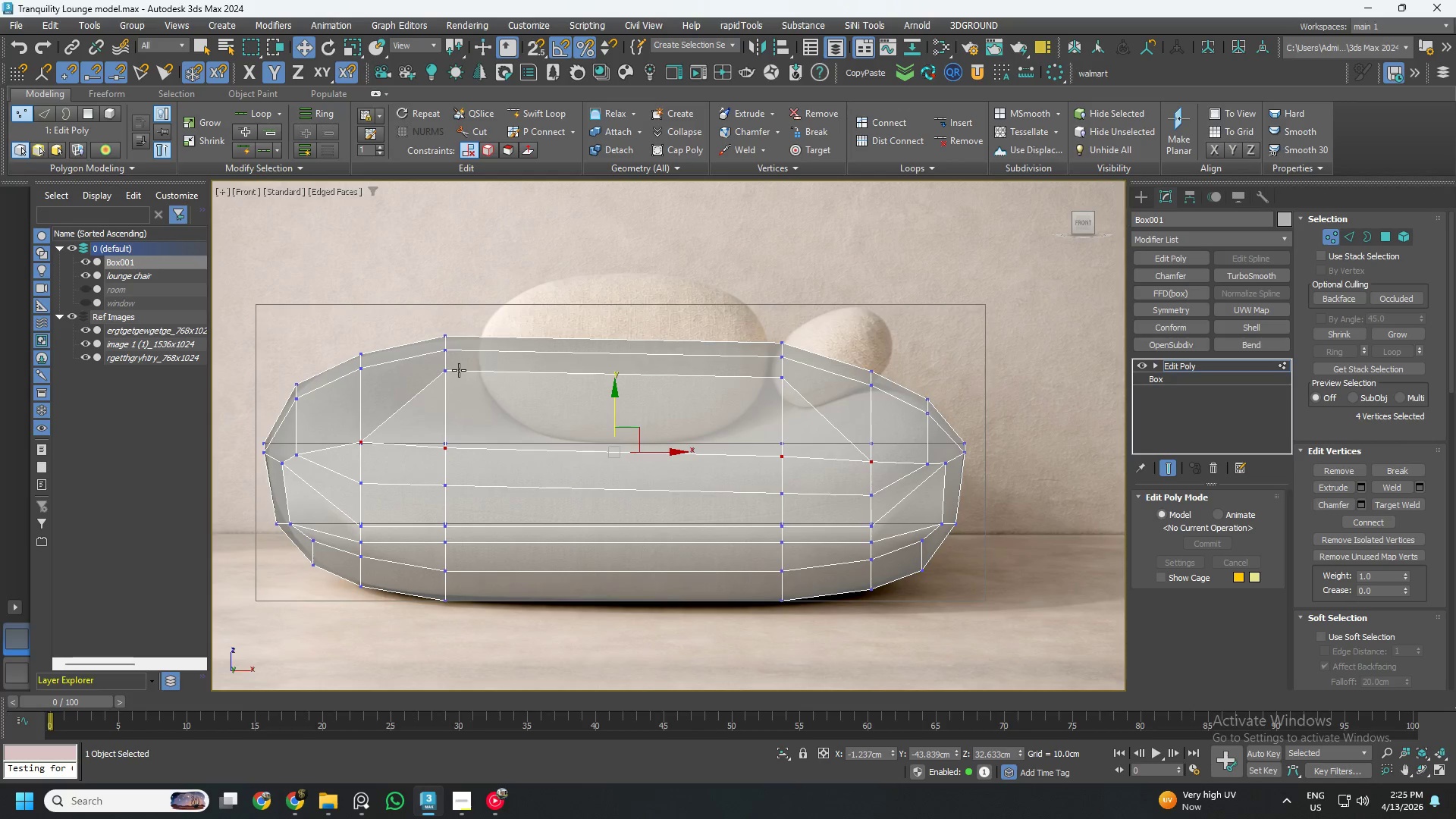 
left_click([454, 369])
 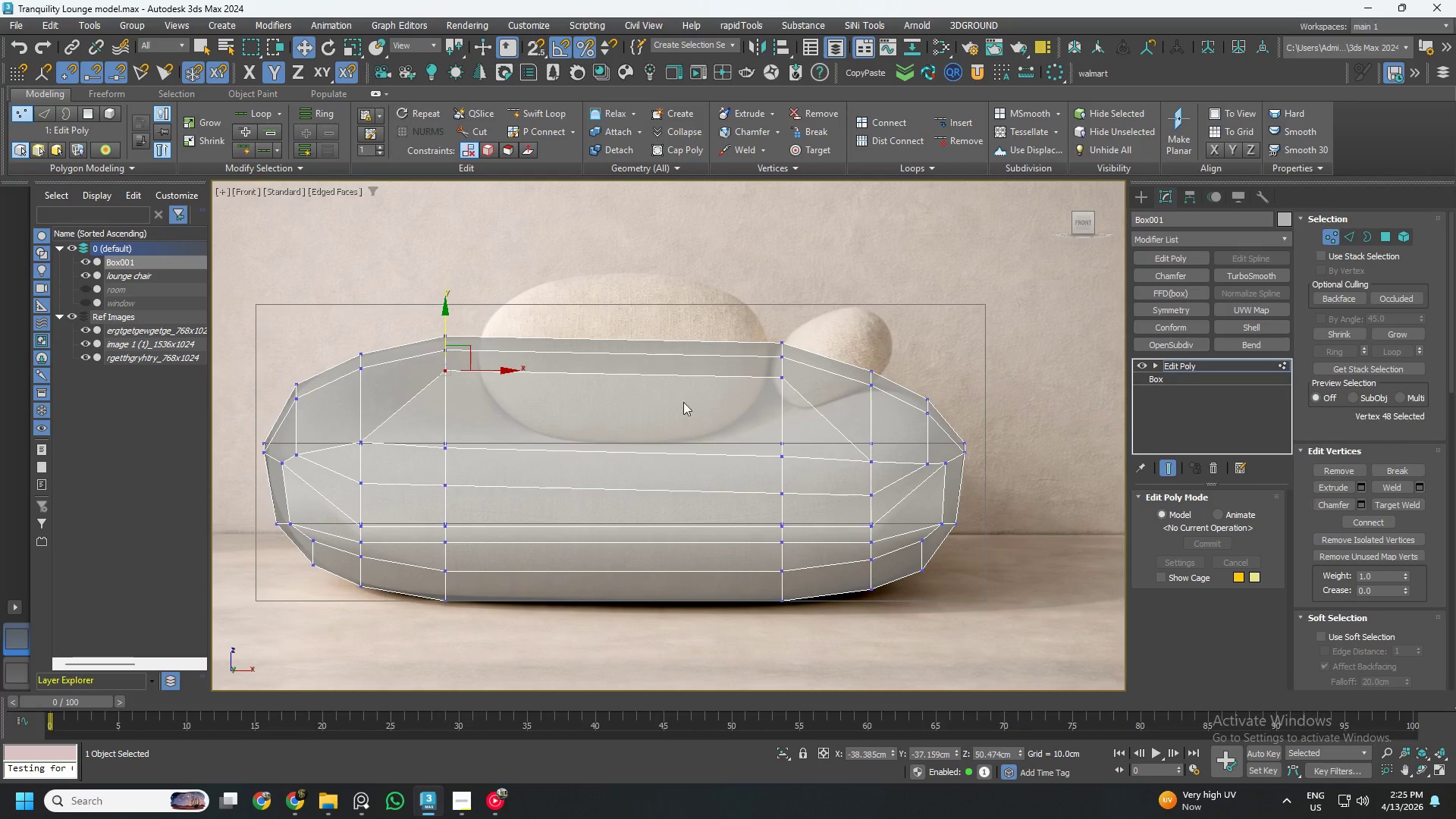 
hold_key(key=ControlLeft, duration=0.66)
 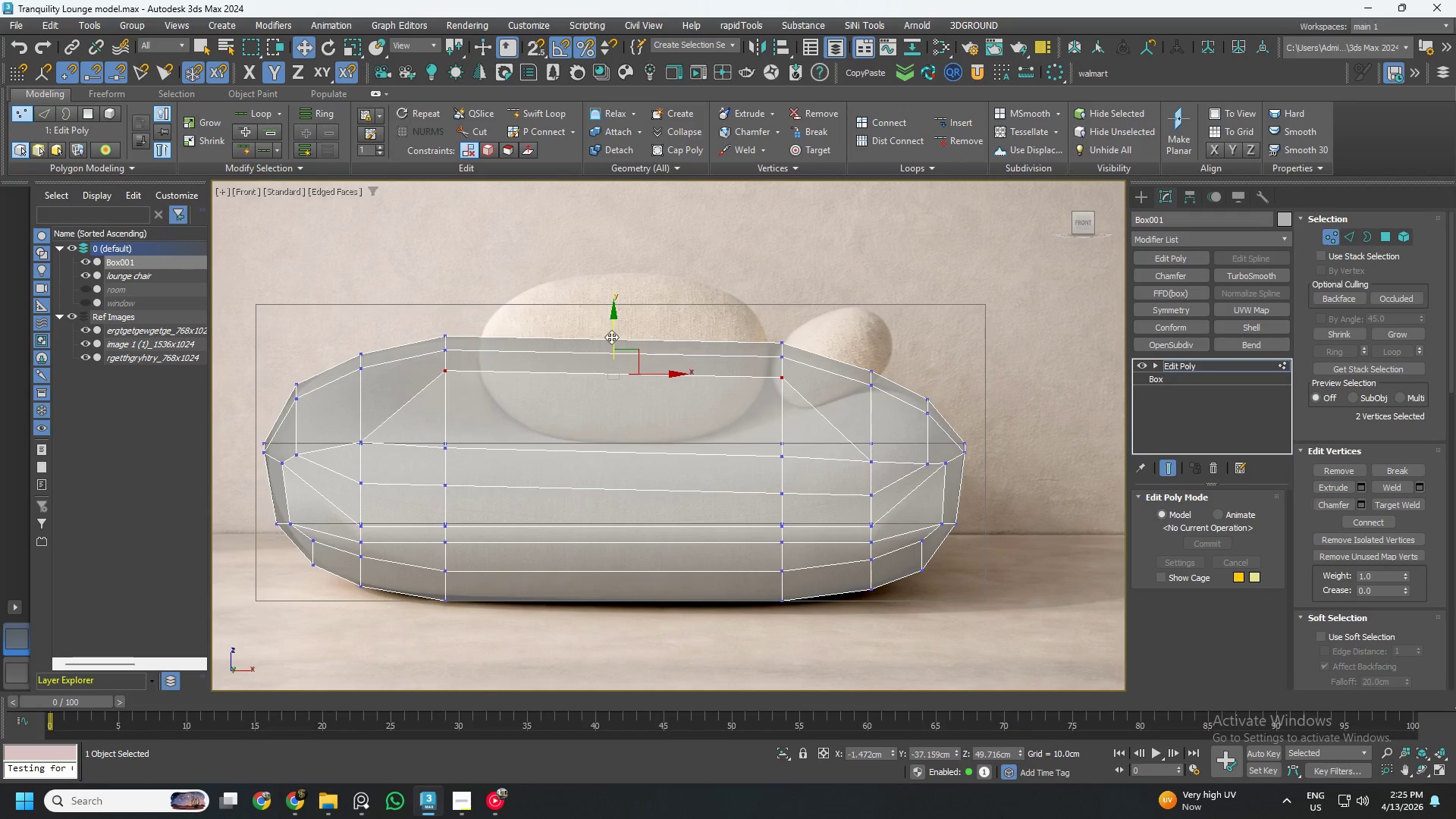 
left_click_drag(start_coordinate=[614, 337], to_coordinate=[623, 390])
 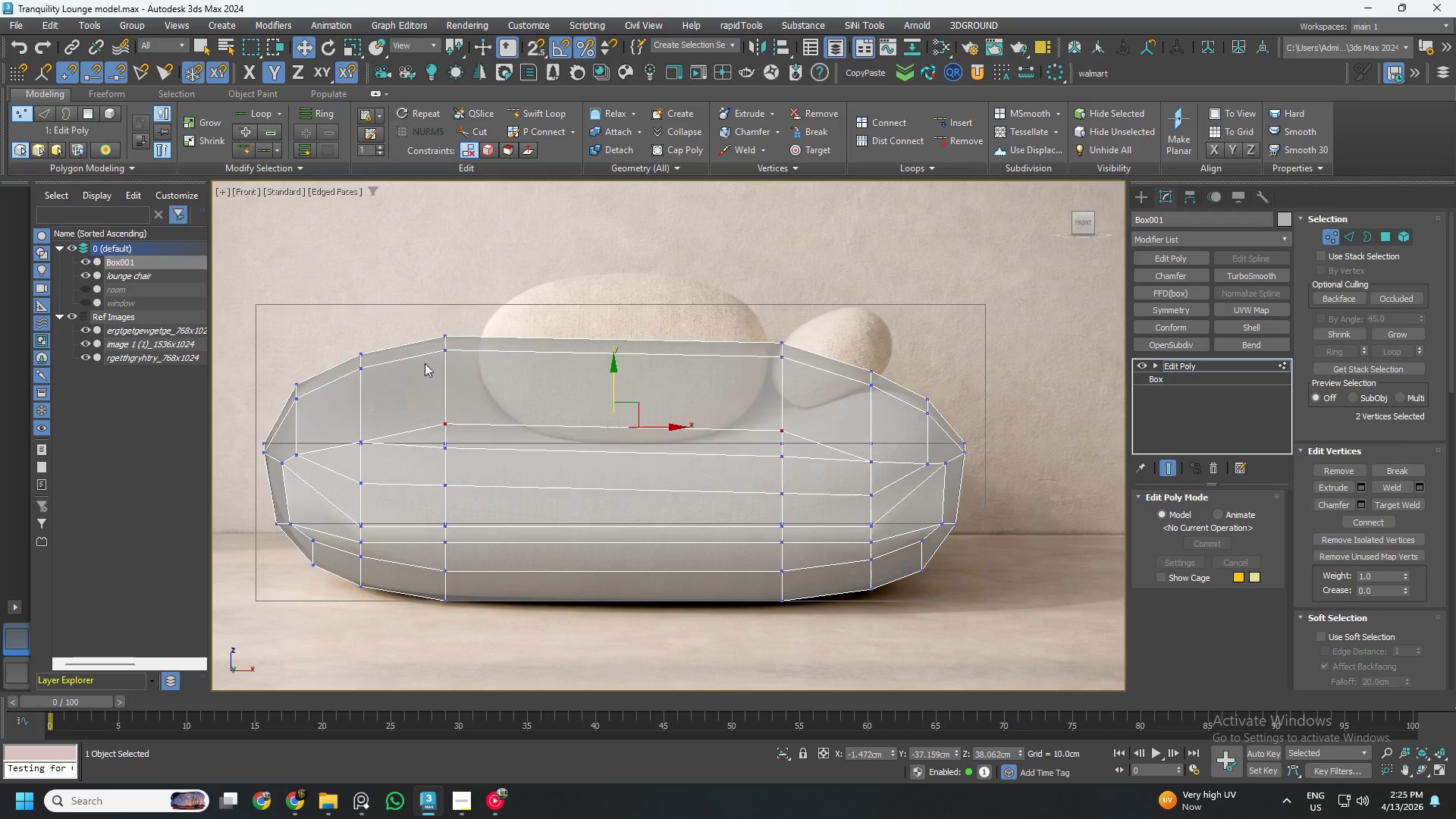 
left_click([451, 356])
 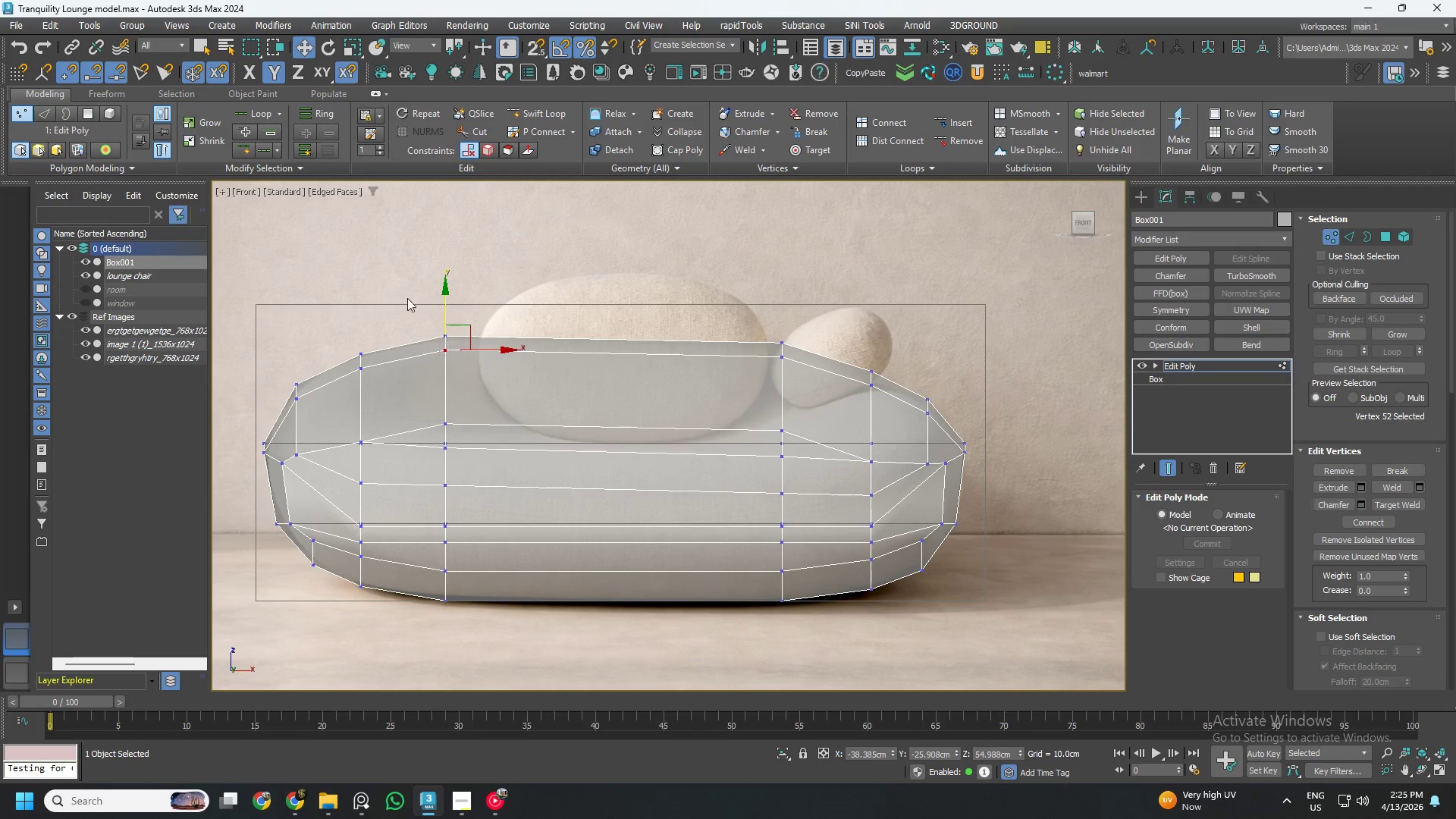 
left_click_drag(start_coordinate=[398, 284], to_coordinate=[485, 369])
 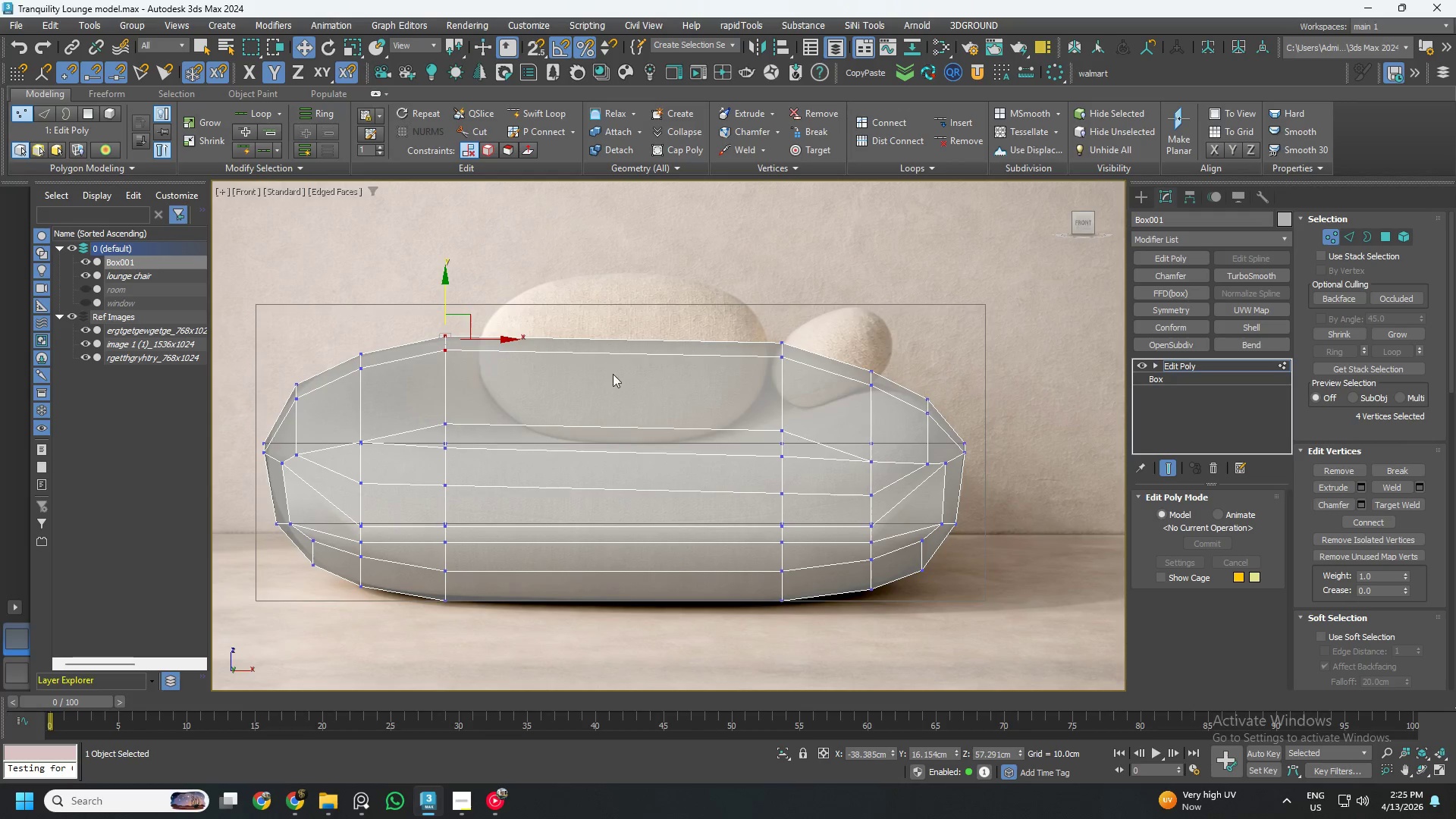 
hold_key(key=ControlLeft, duration=0.72)
left_click_drag(start_coordinate=[702, 315], to_coordinate=[800, 388])
 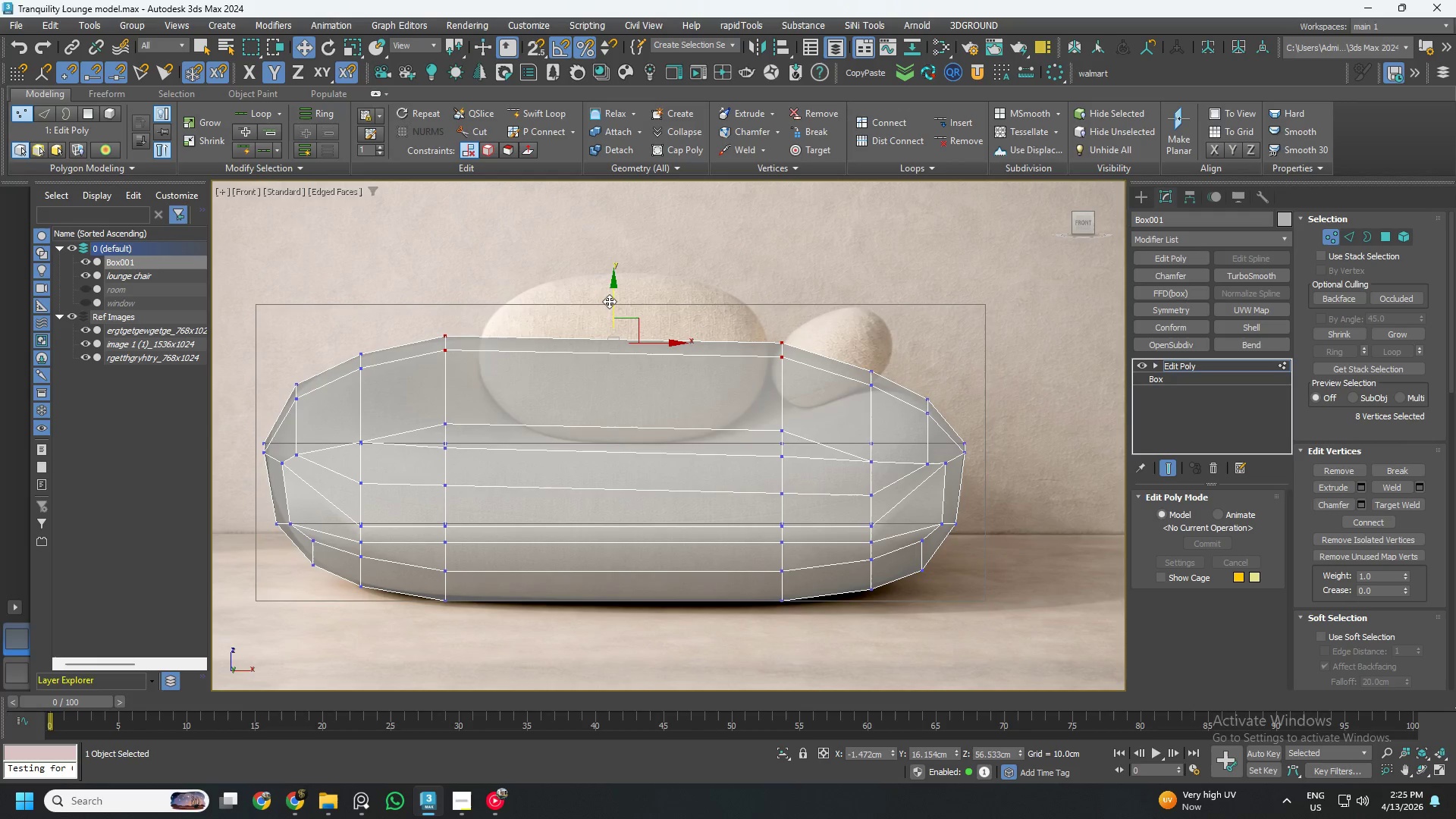 
left_click_drag(start_coordinate=[614, 300], to_coordinate=[626, 351])
 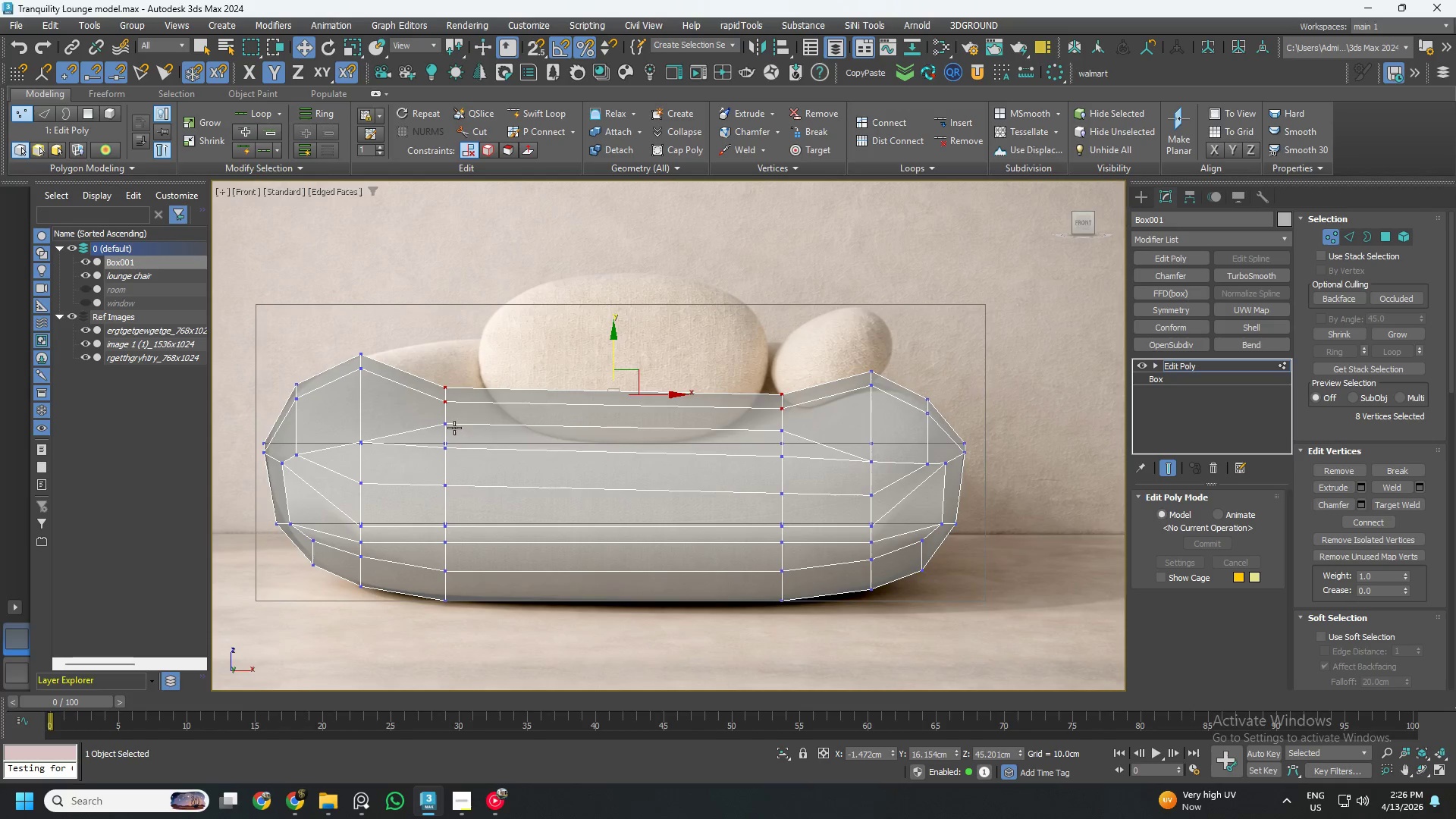 
left_click([450, 421])
 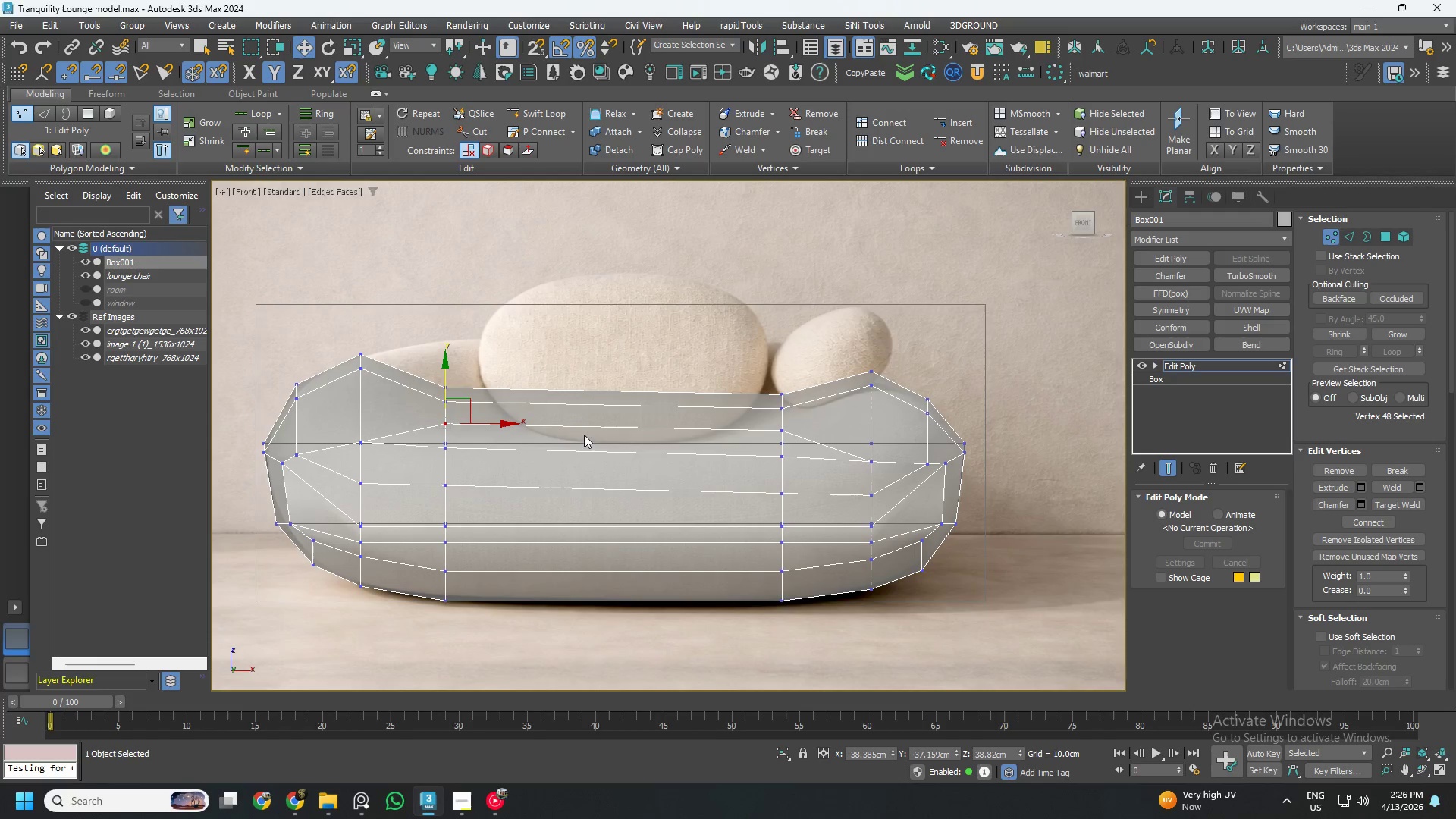 
key(Control+ControlLeft)
 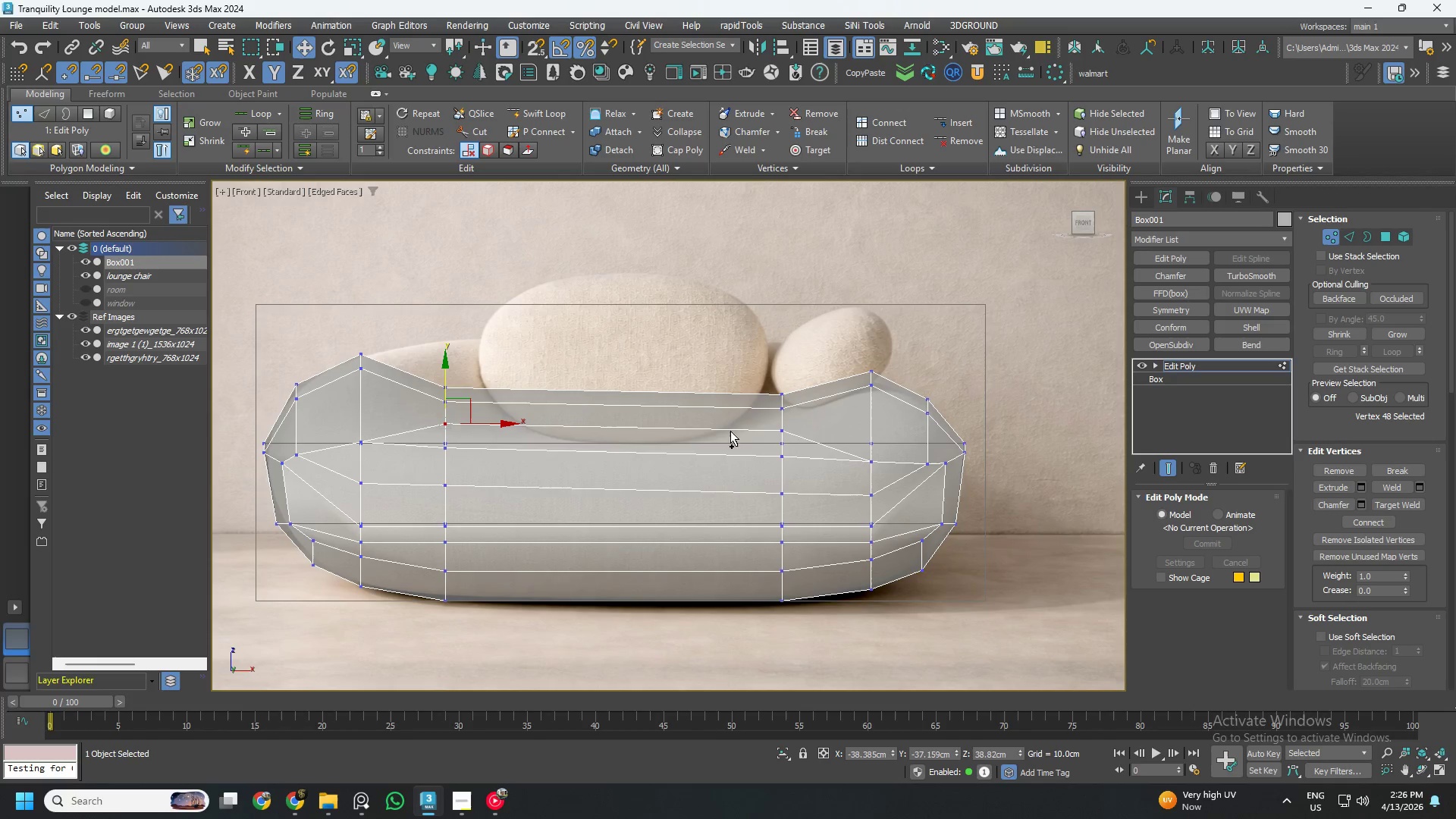 
hold_key(key=ControlLeft, duration=0.84)
left_click([777, 427])
 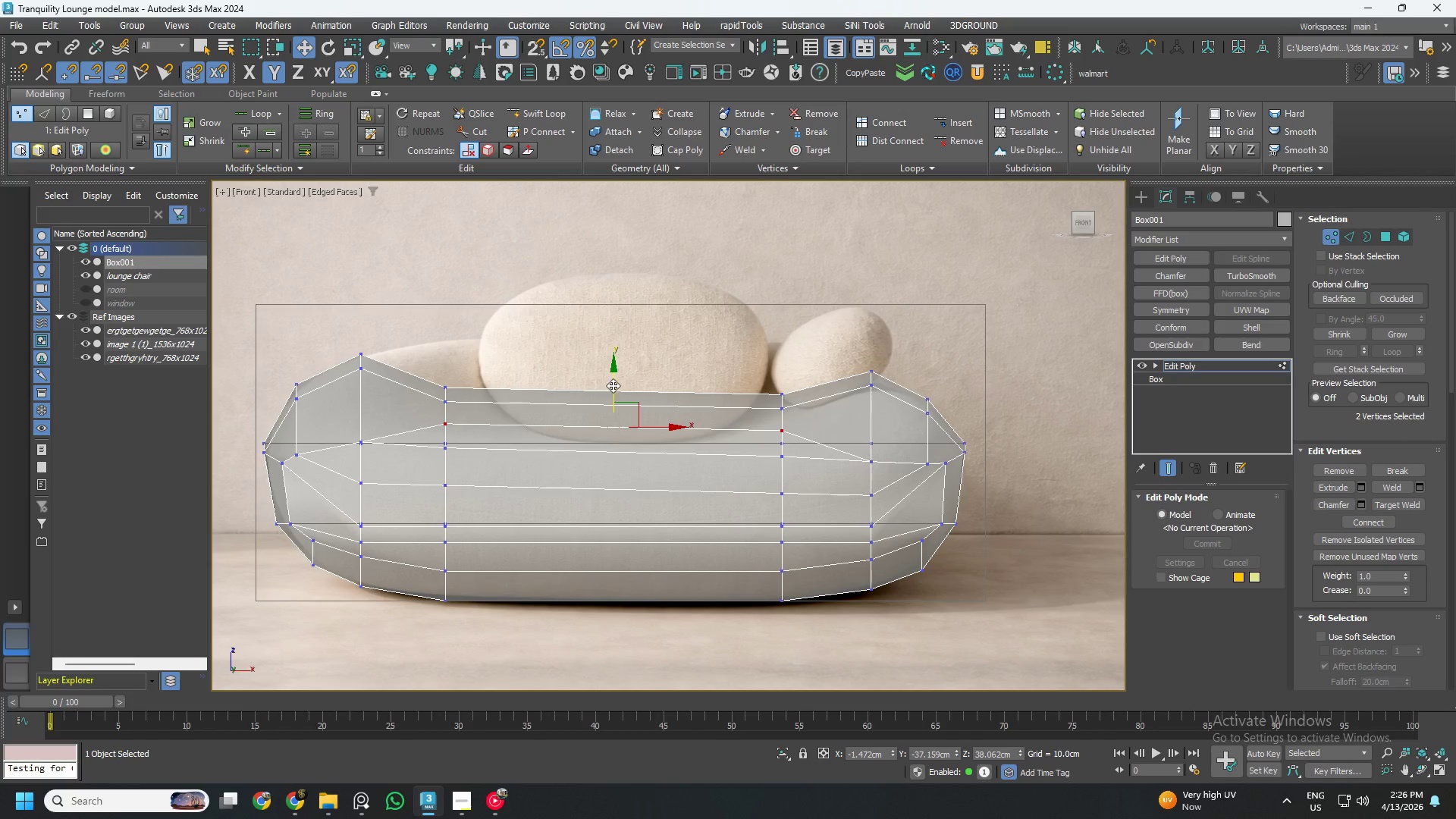 
left_click_drag(start_coordinate=[614, 385], to_coordinate=[622, 422])
 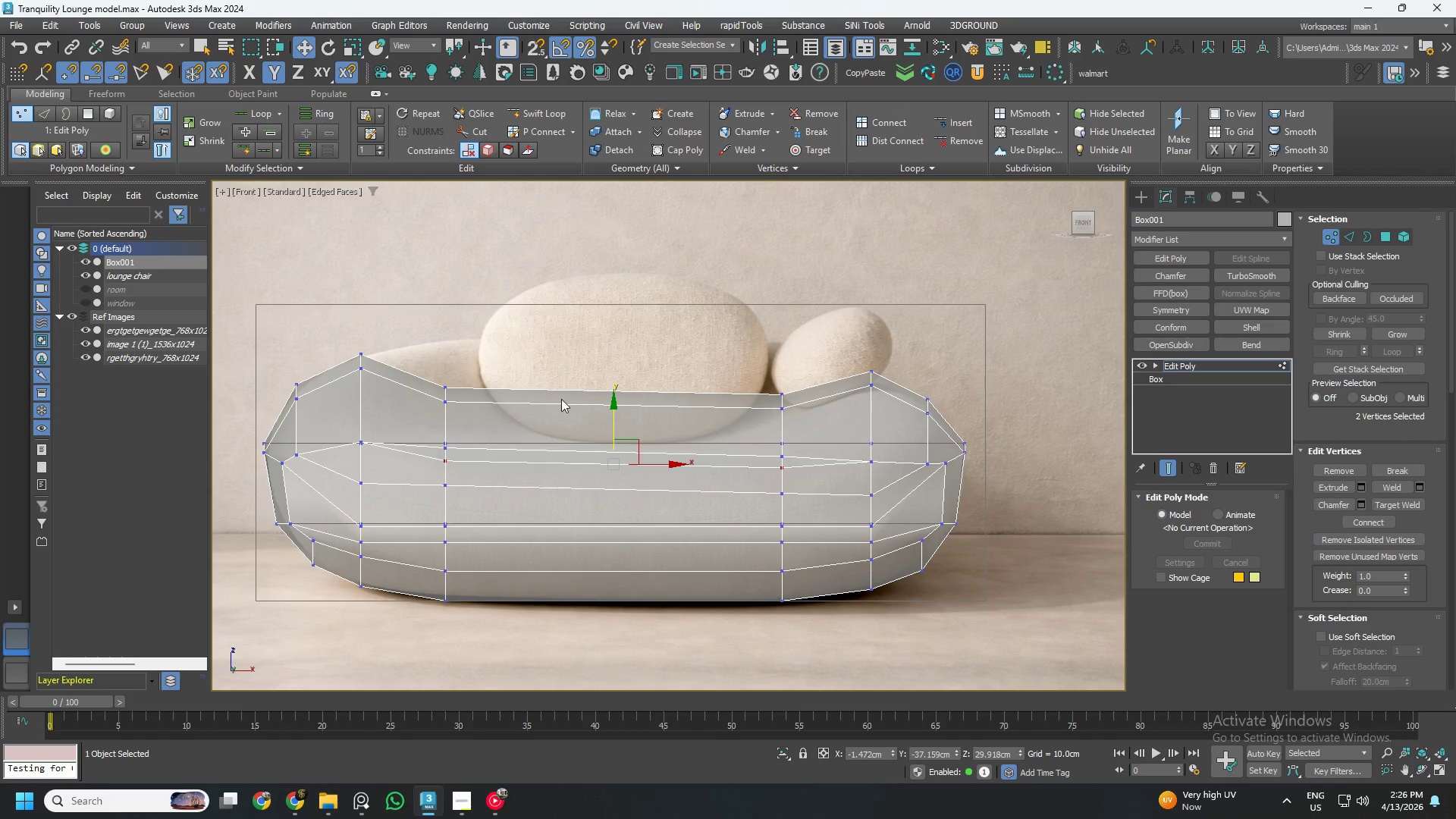 
hold_key(key=AltLeft, duration=1.03)
scroll: coordinate [595, 404], scroll_direction: down, amount: 1.0
 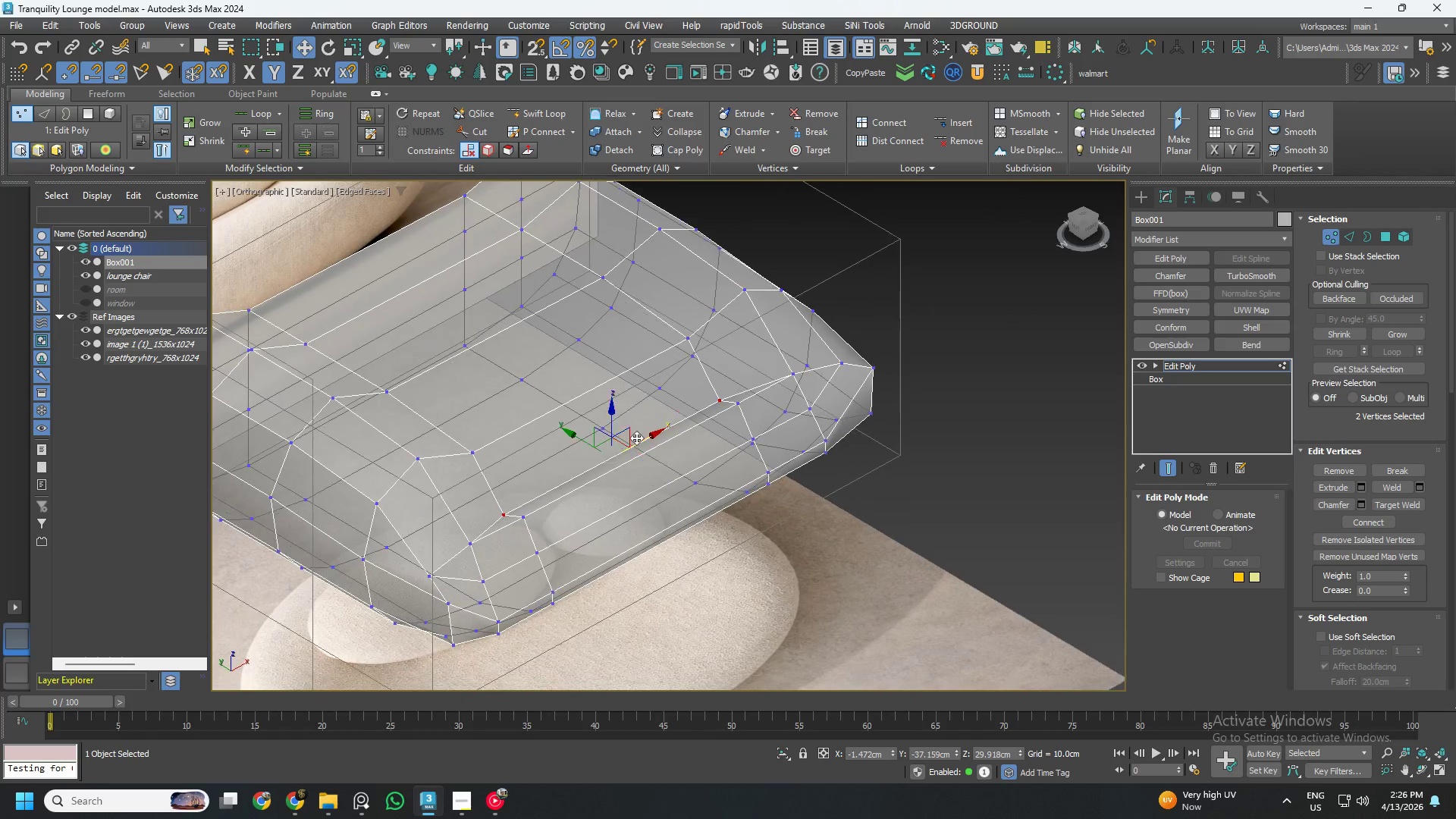 
hold_key(key=AltLeft, duration=0.89)
 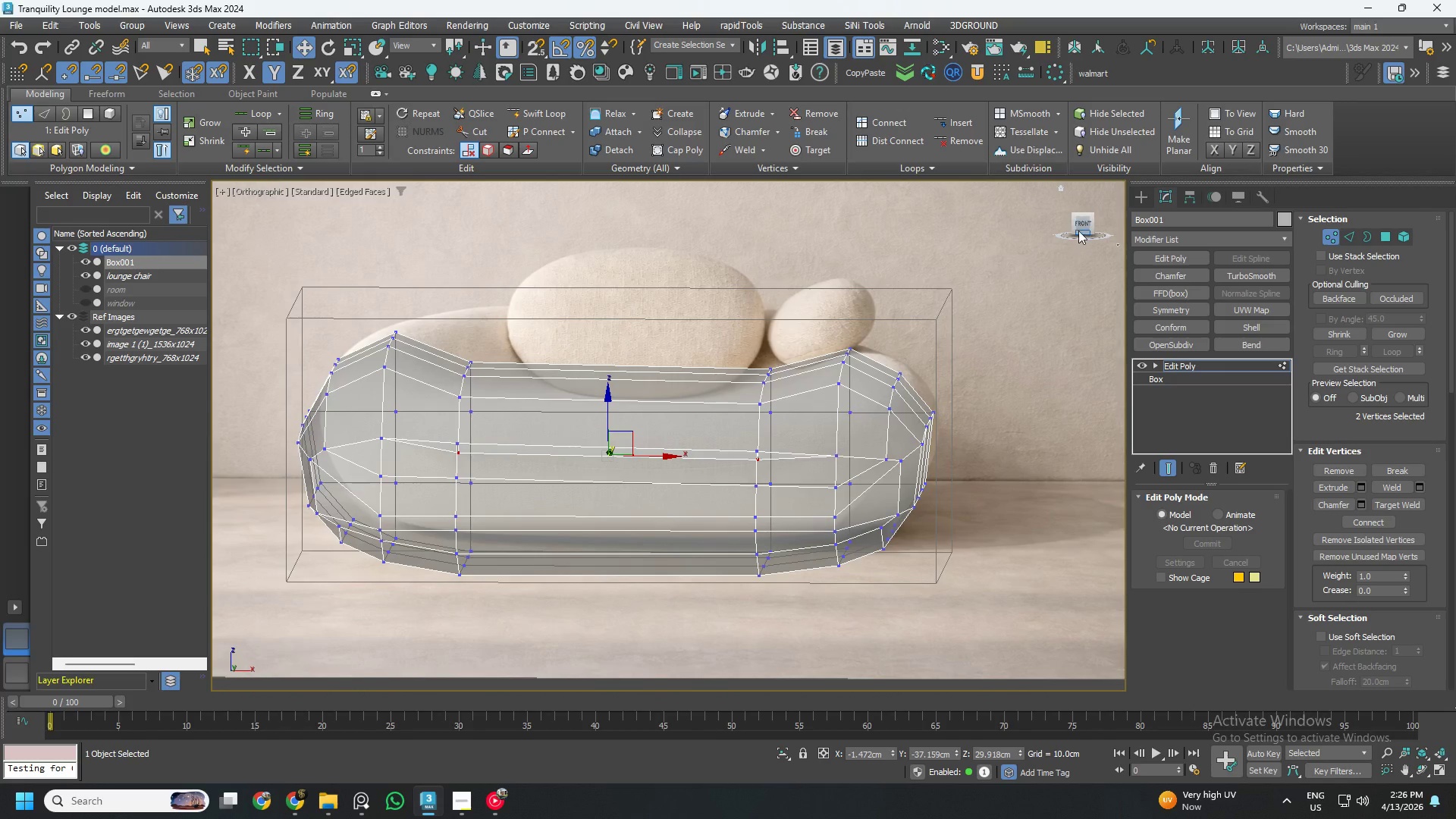 
left_click([1082, 224])
 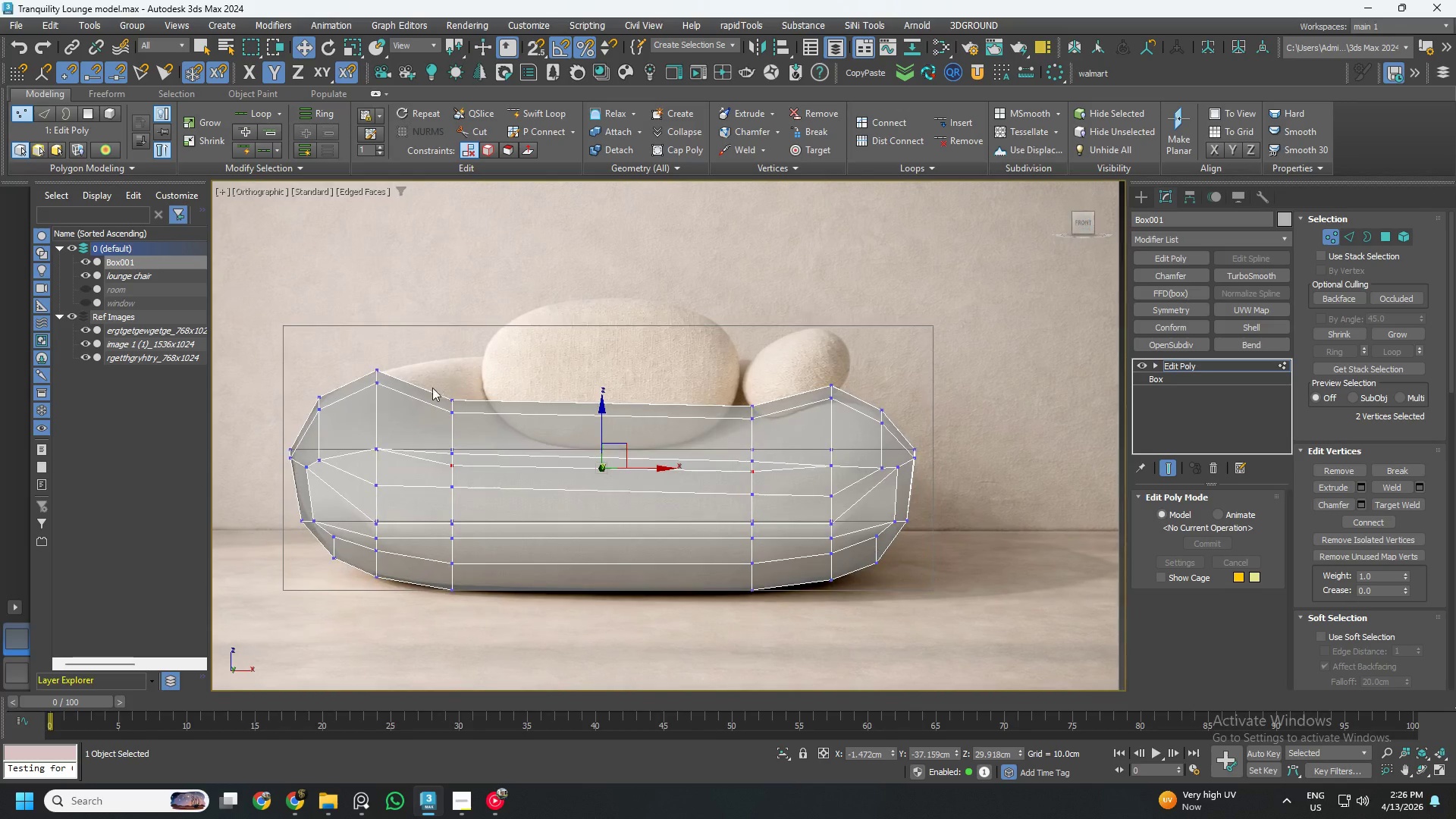 
left_click_drag(start_coordinate=[438, 366], to_coordinate=[782, 435])
 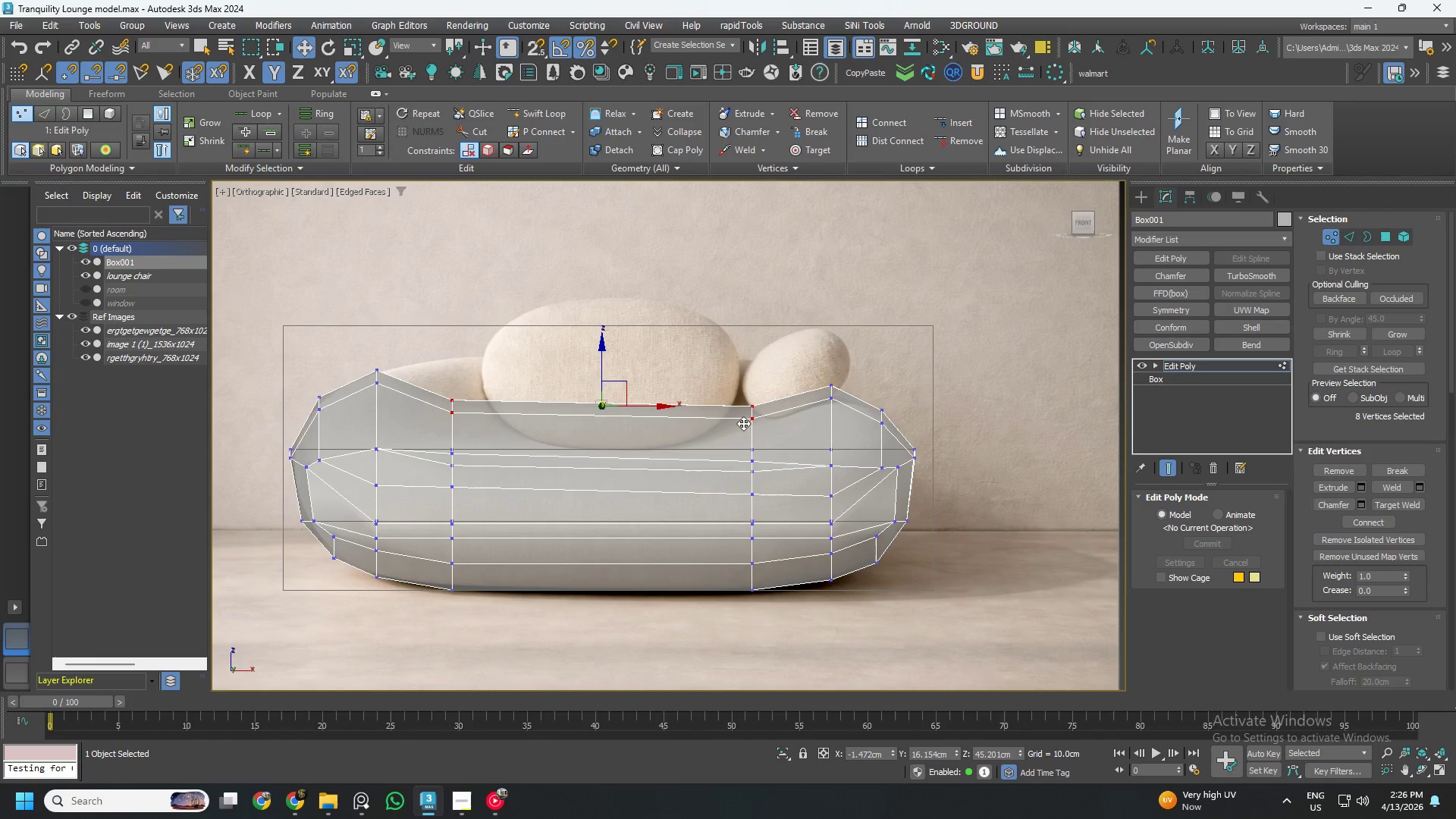 
left_click([742, 422])
 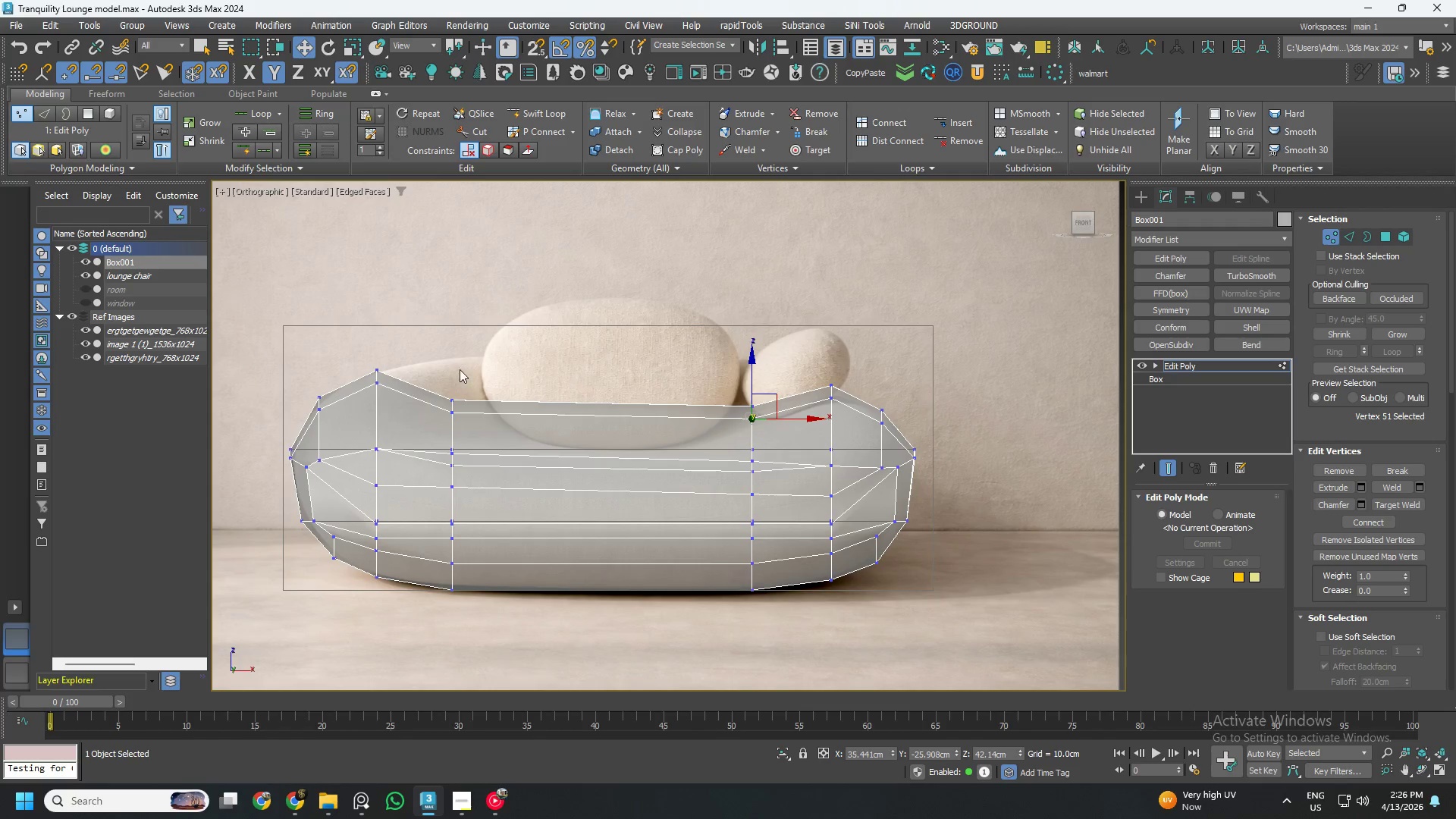 
left_click_drag(start_coordinate=[434, 369], to_coordinate=[761, 413])
 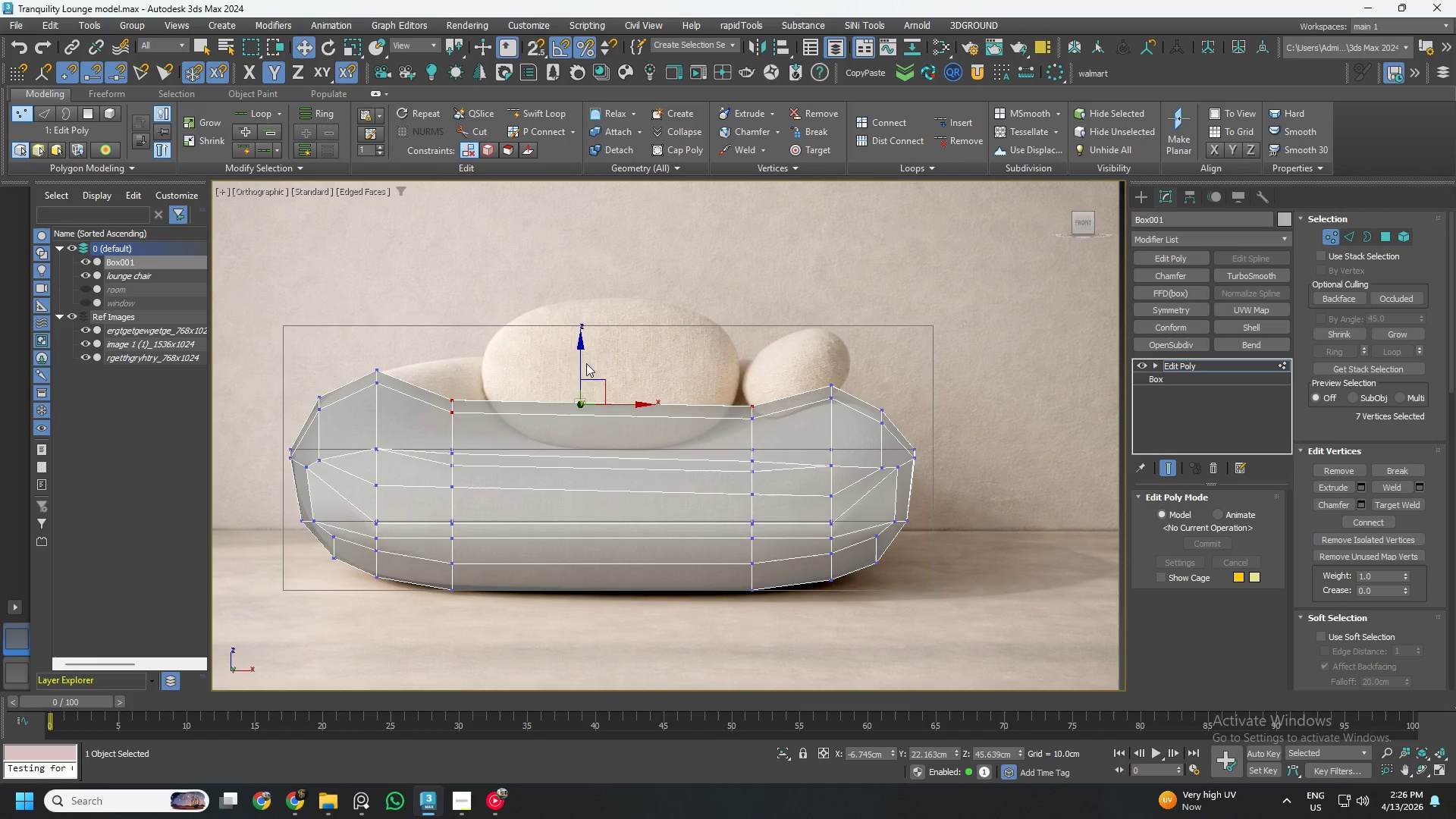 
left_click_drag(start_coordinate=[582, 361], to_coordinate=[586, 371])
 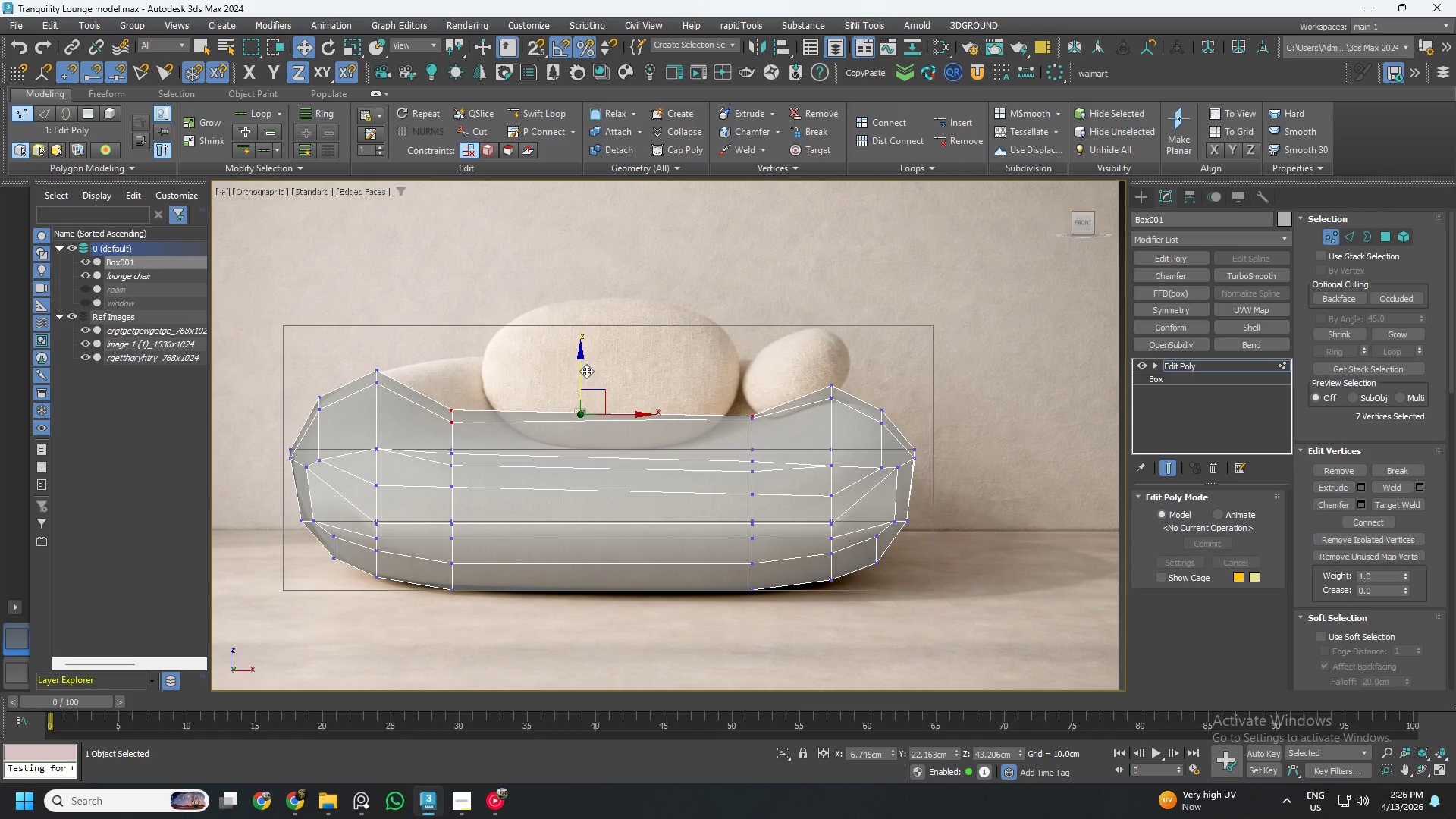 
key(Control+ControlLeft)
 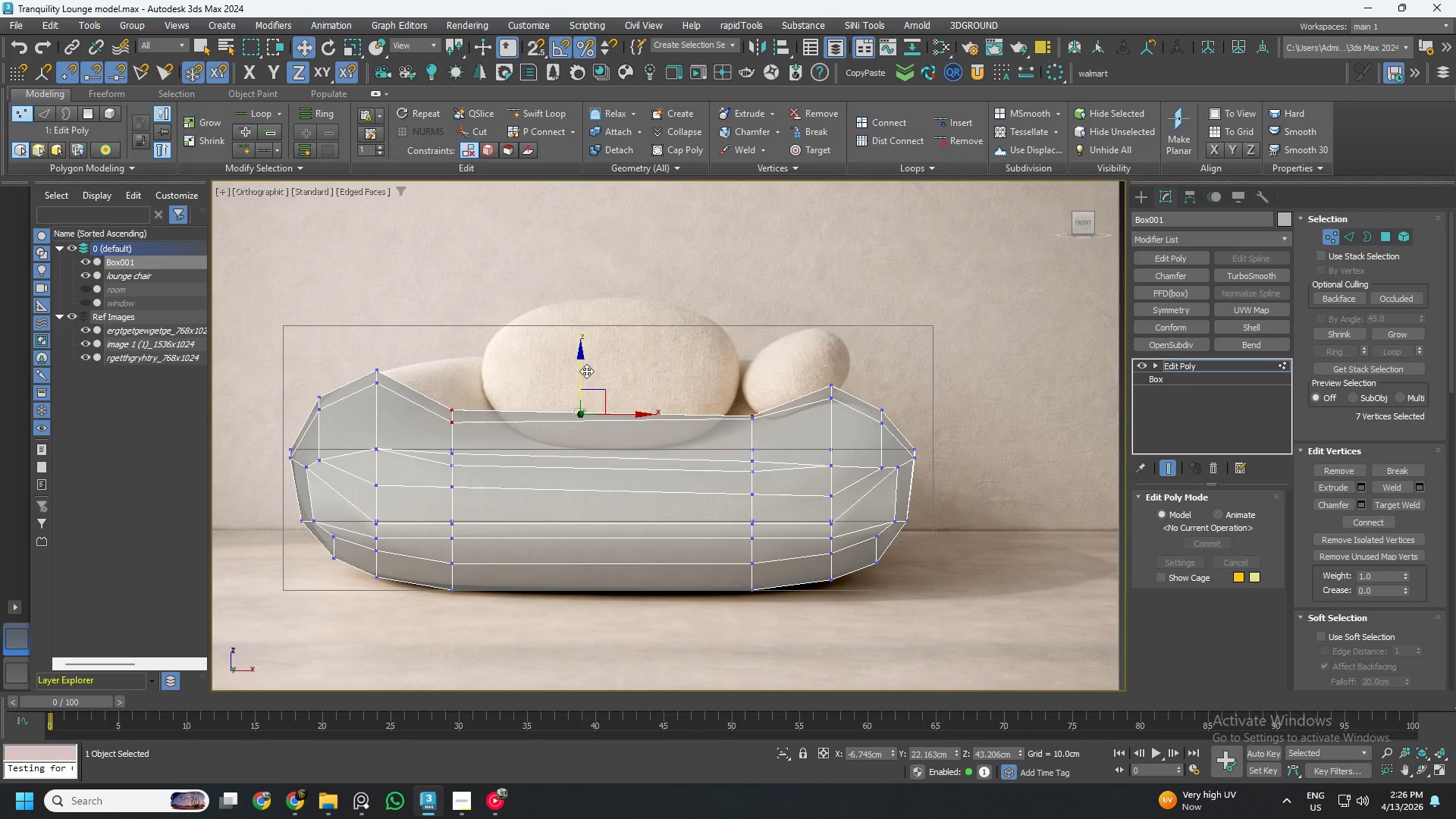 
key(Control+Z)
 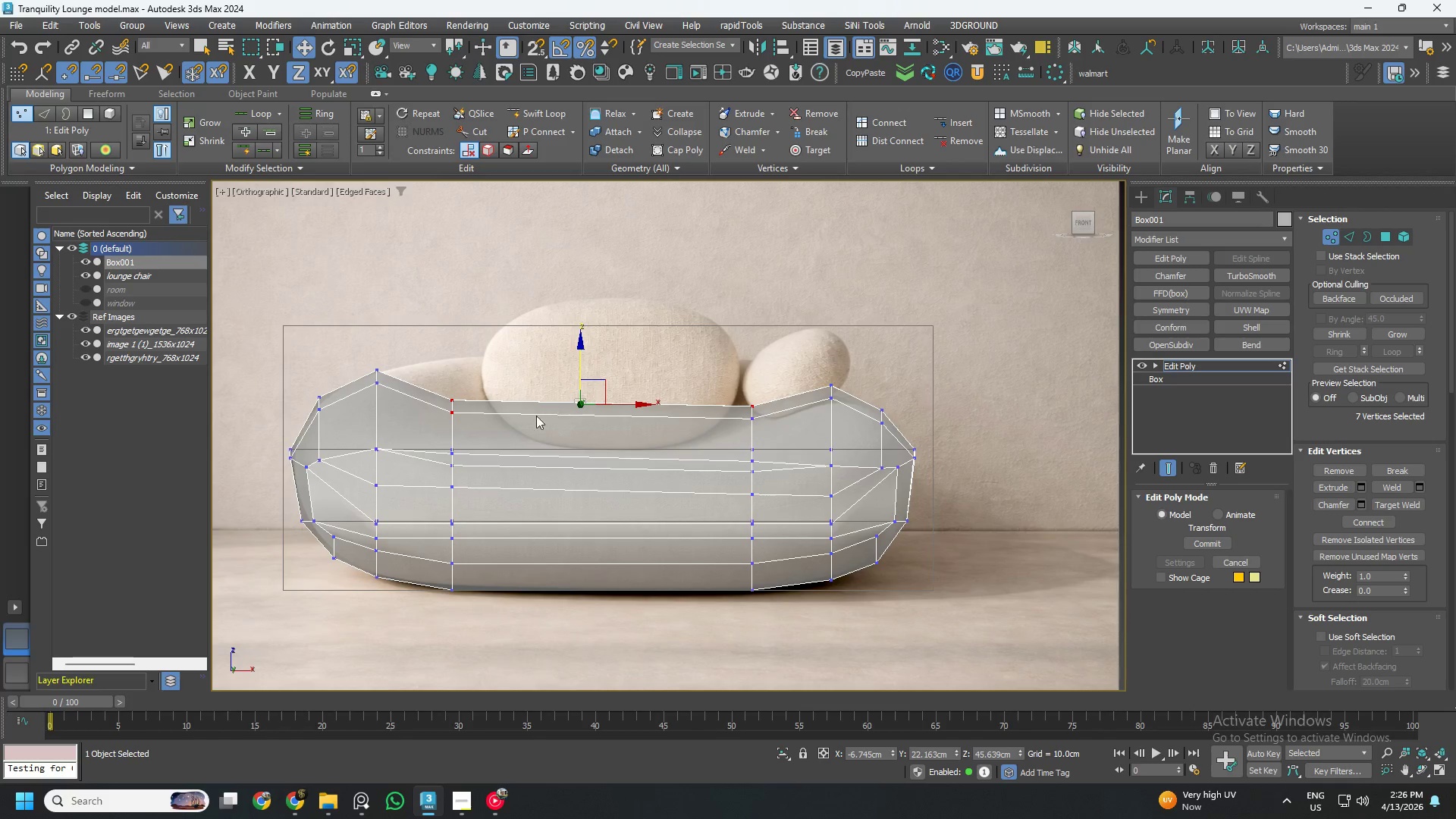 
hold_key(key=AltLeft, duration=0.86)
left_click_drag(start_coordinate=[528, 436], to_coordinate=[432, 411])
 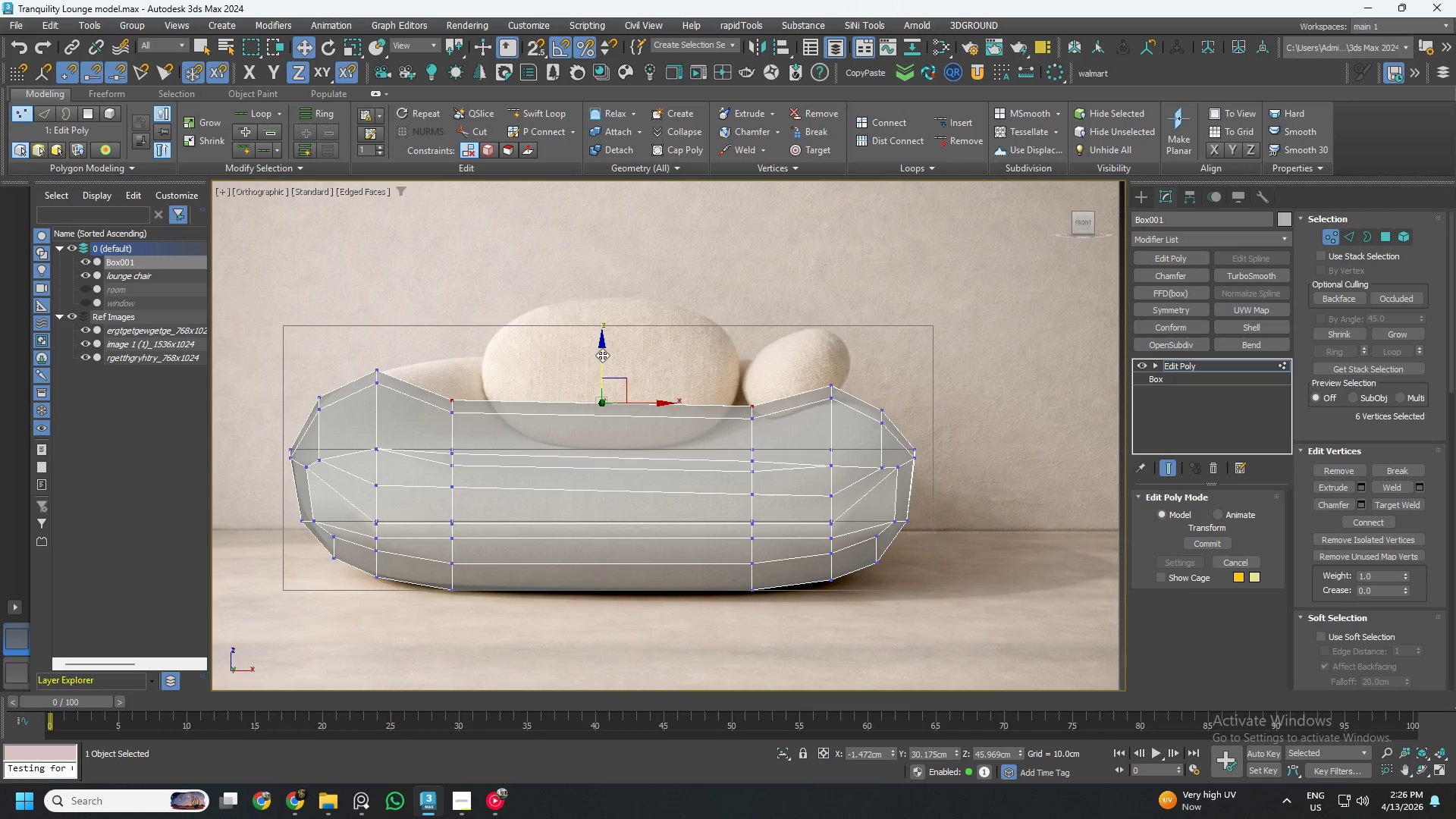 
left_click_drag(start_coordinate=[602, 356], to_coordinate=[602, 379])
 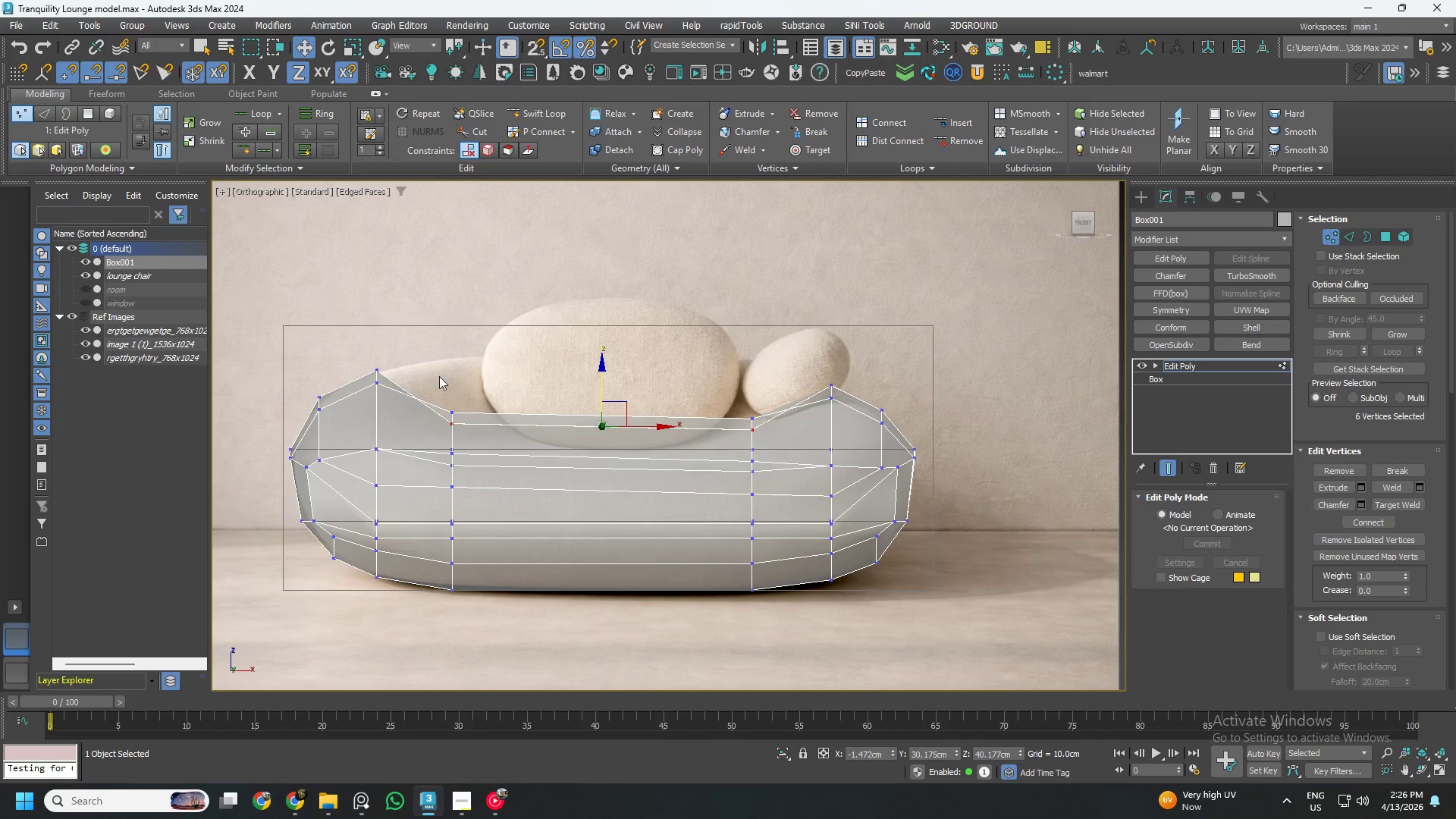 
left_click_drag(start_coordinate=[436, 377], to_coordinate=[769, 444])
 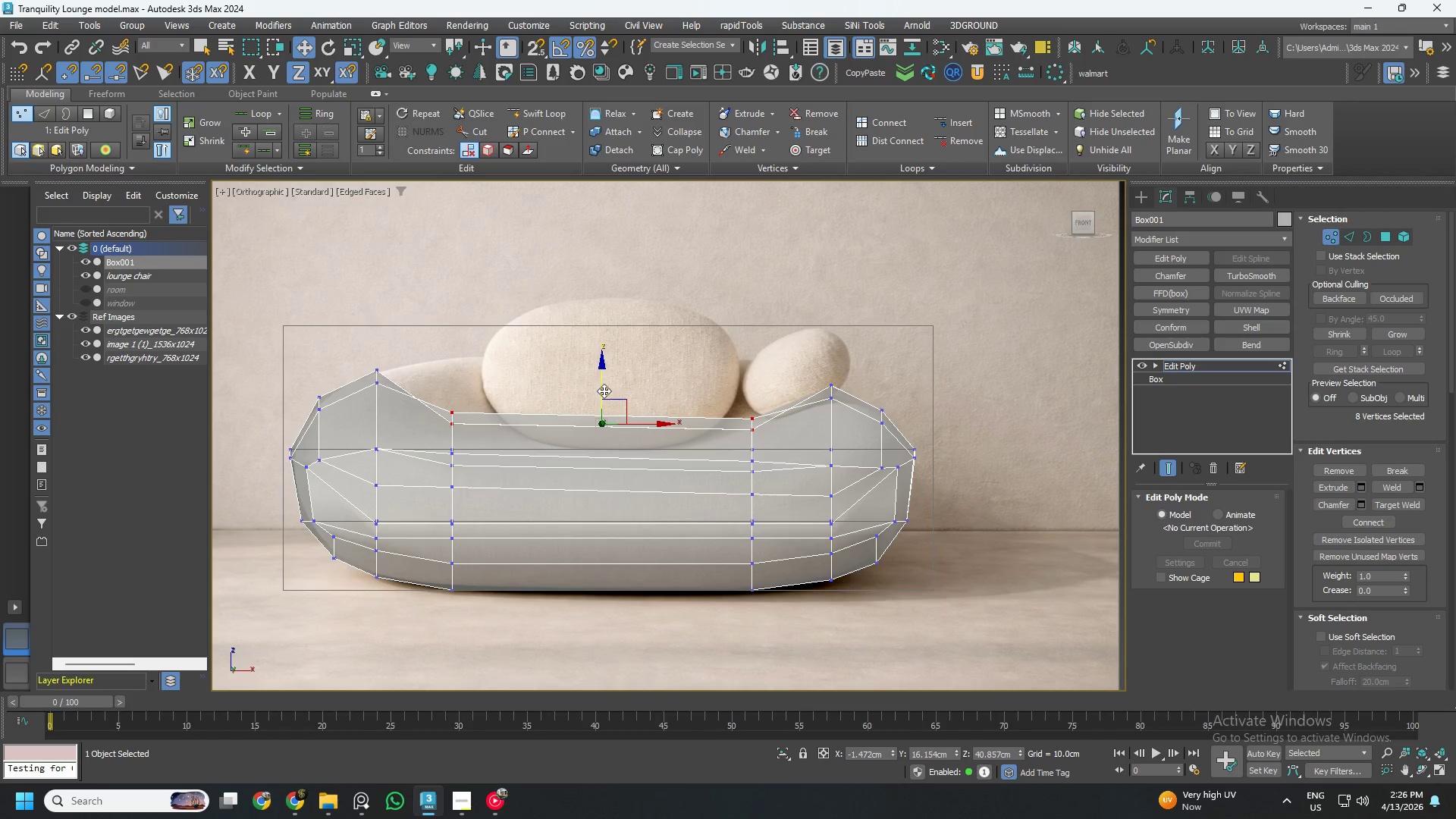 
left_click_drag(start_coordinate=[604, 390], to_coordinate=[597, 429])
 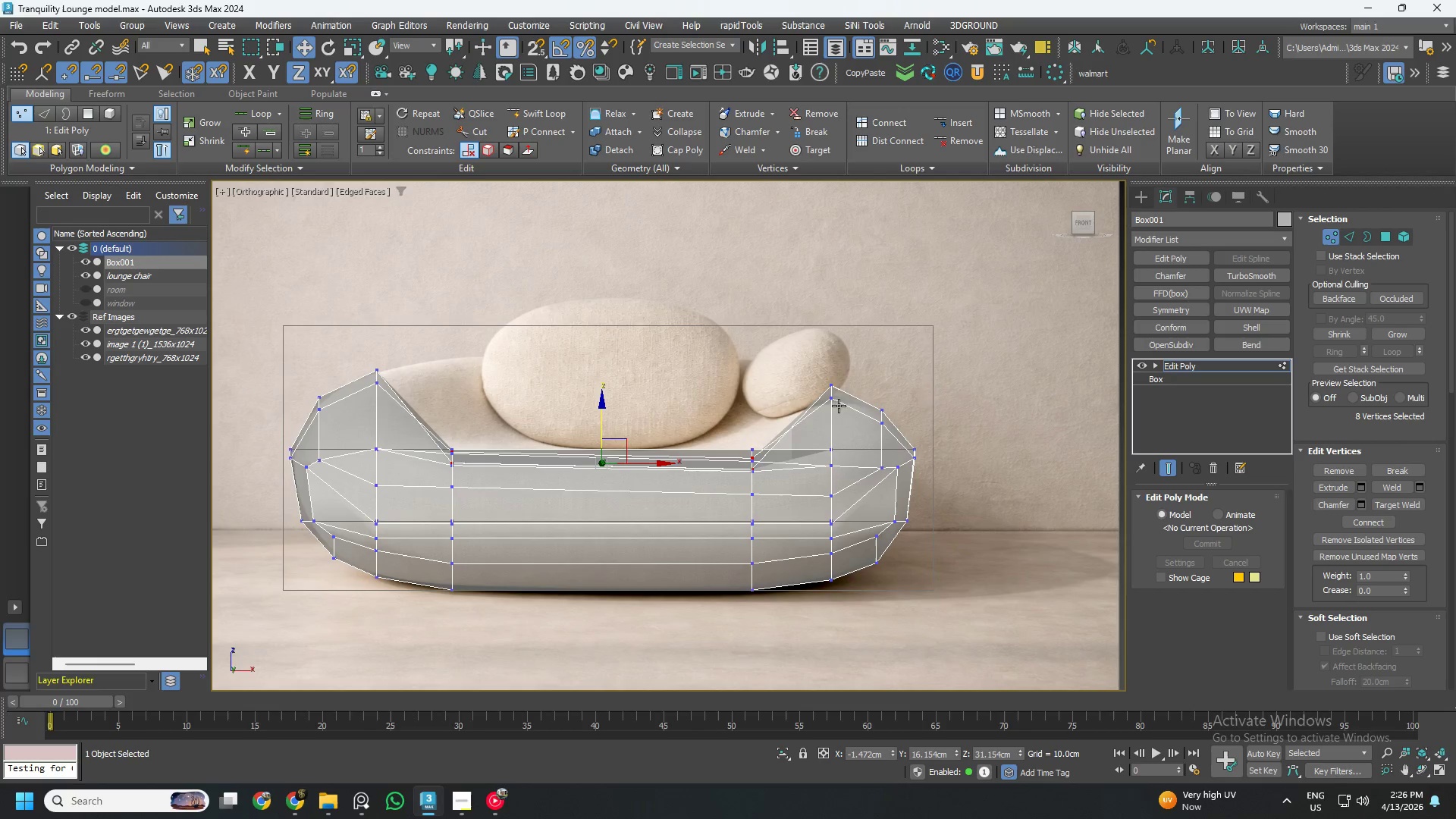 
hold_key(key=AltLeft, duration=1.52)
 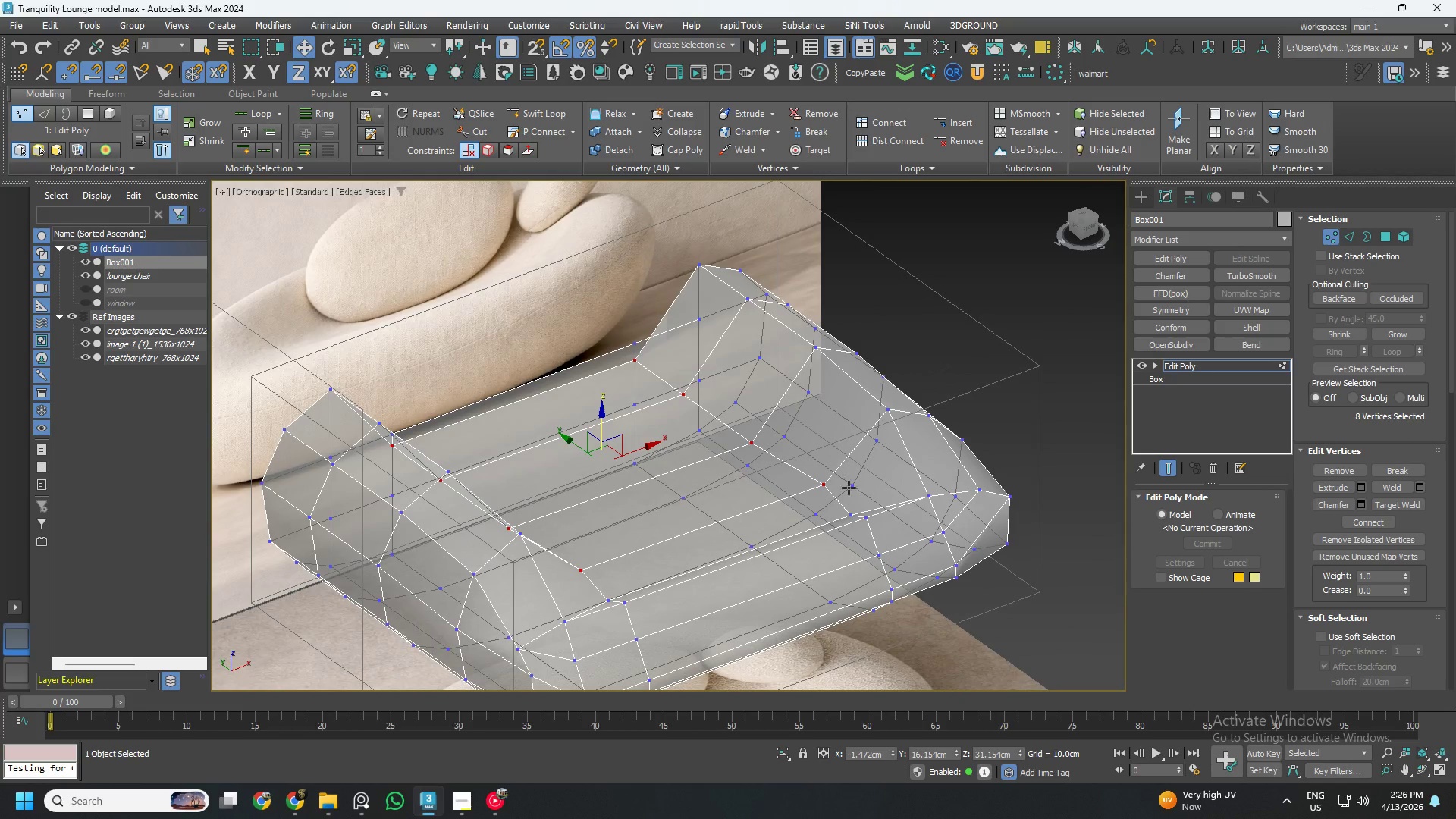 
key(Alt+AltLeft)
 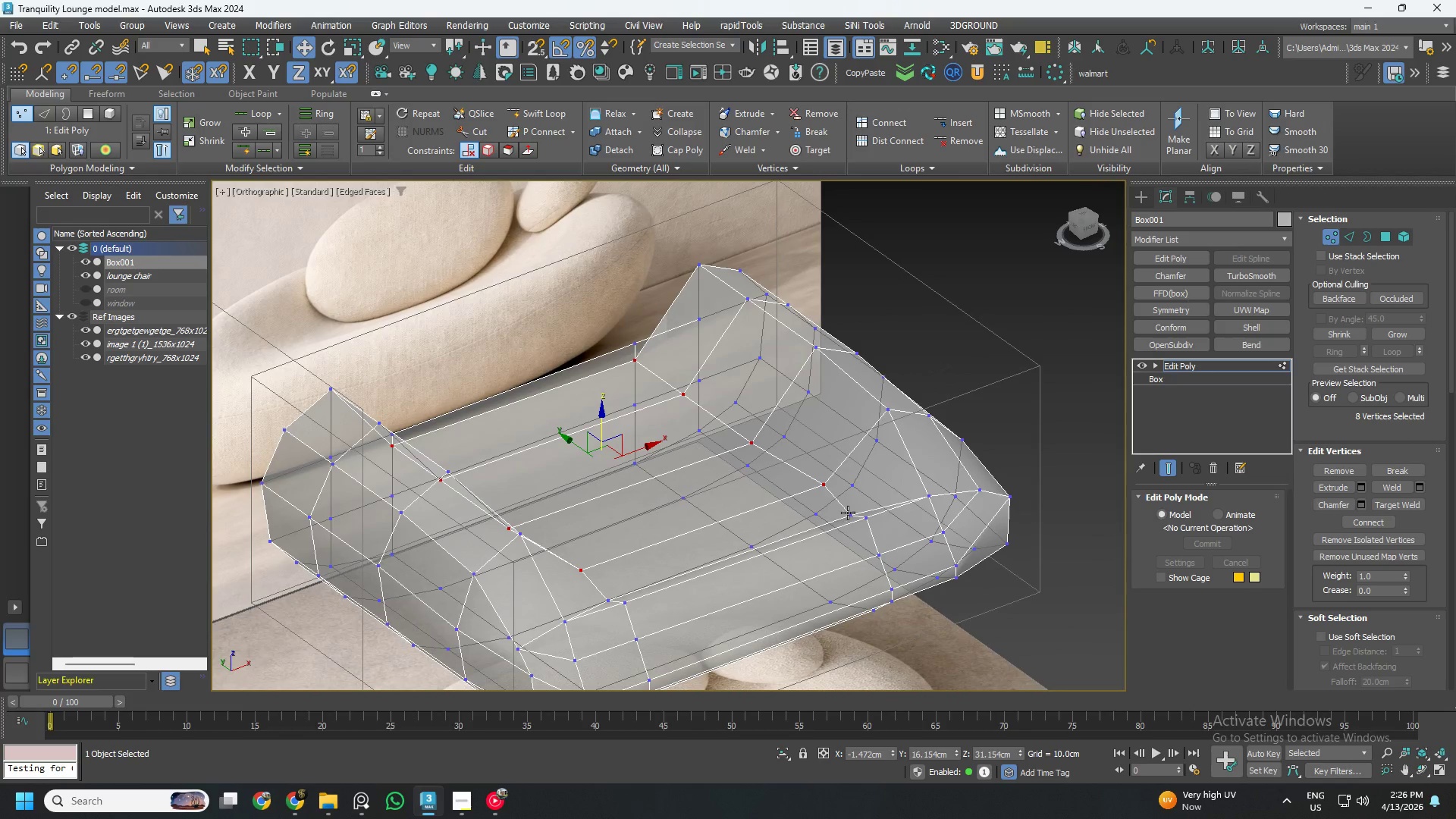 
left_click([848, 513])
 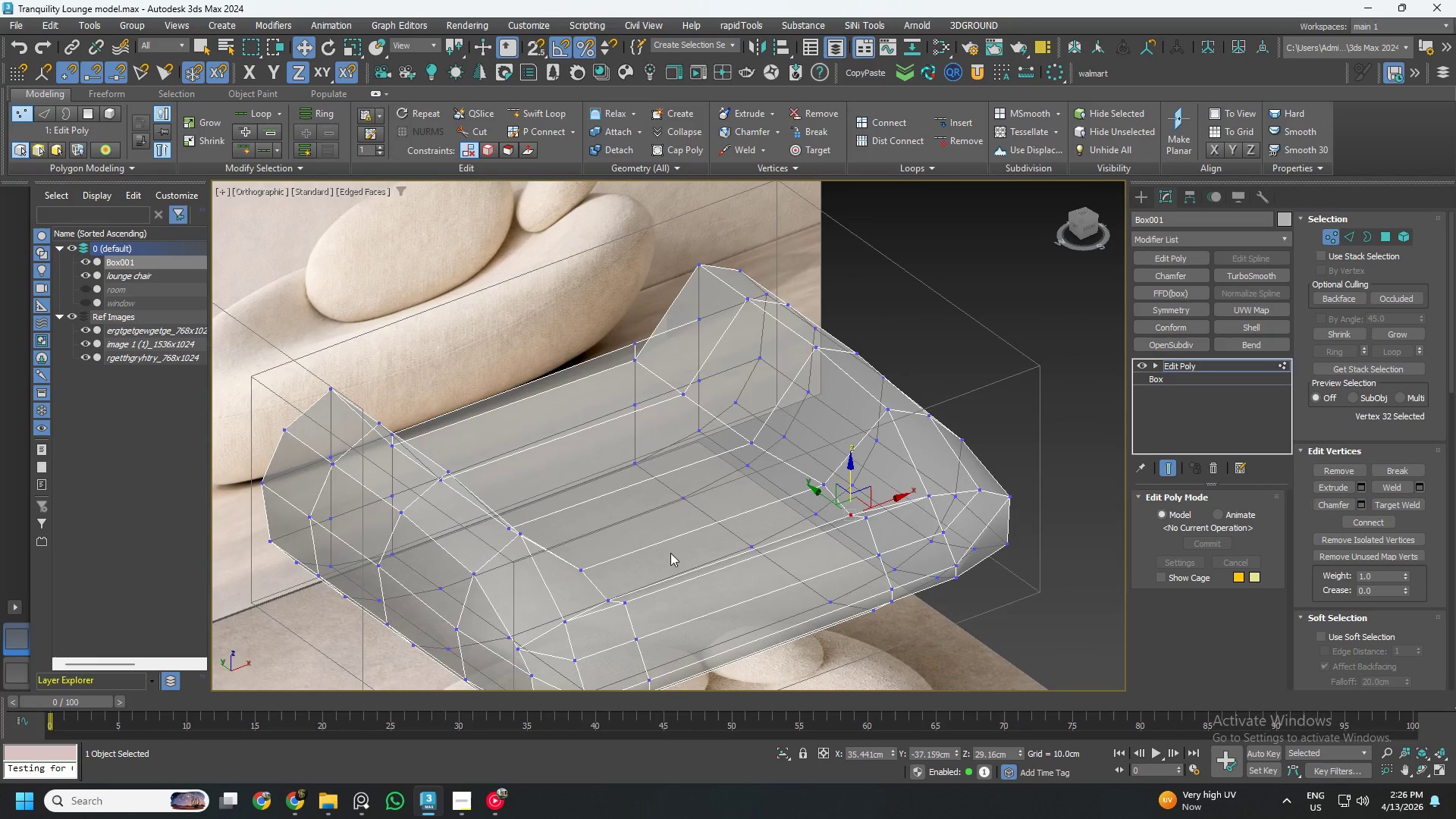 
hold_key(key=ControlLeft, duration=0.98)
left_click([618, 593])
 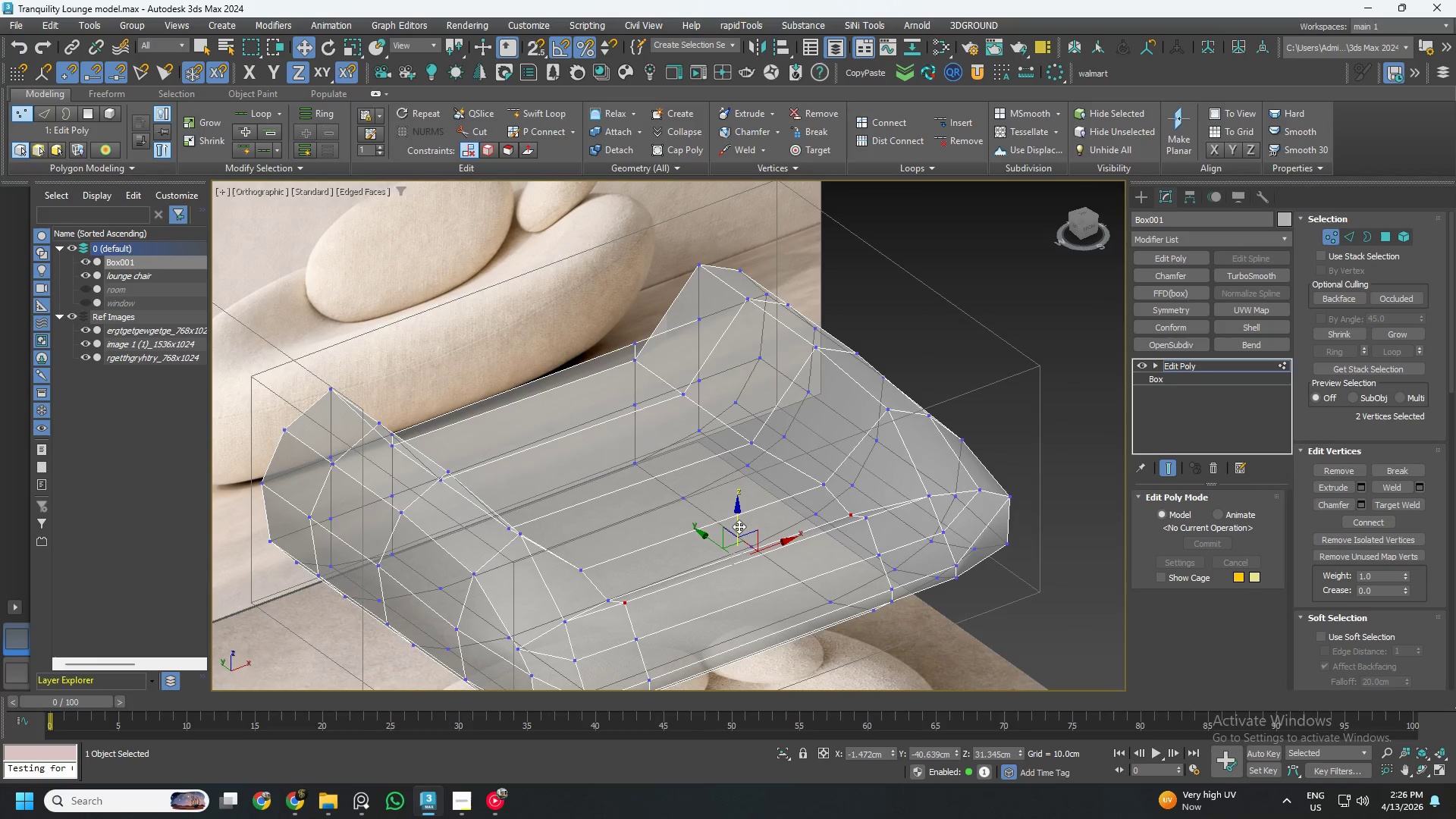 
left_click_drag(start_coordinate=[739, 525], to_coordinate=[739, 511])
 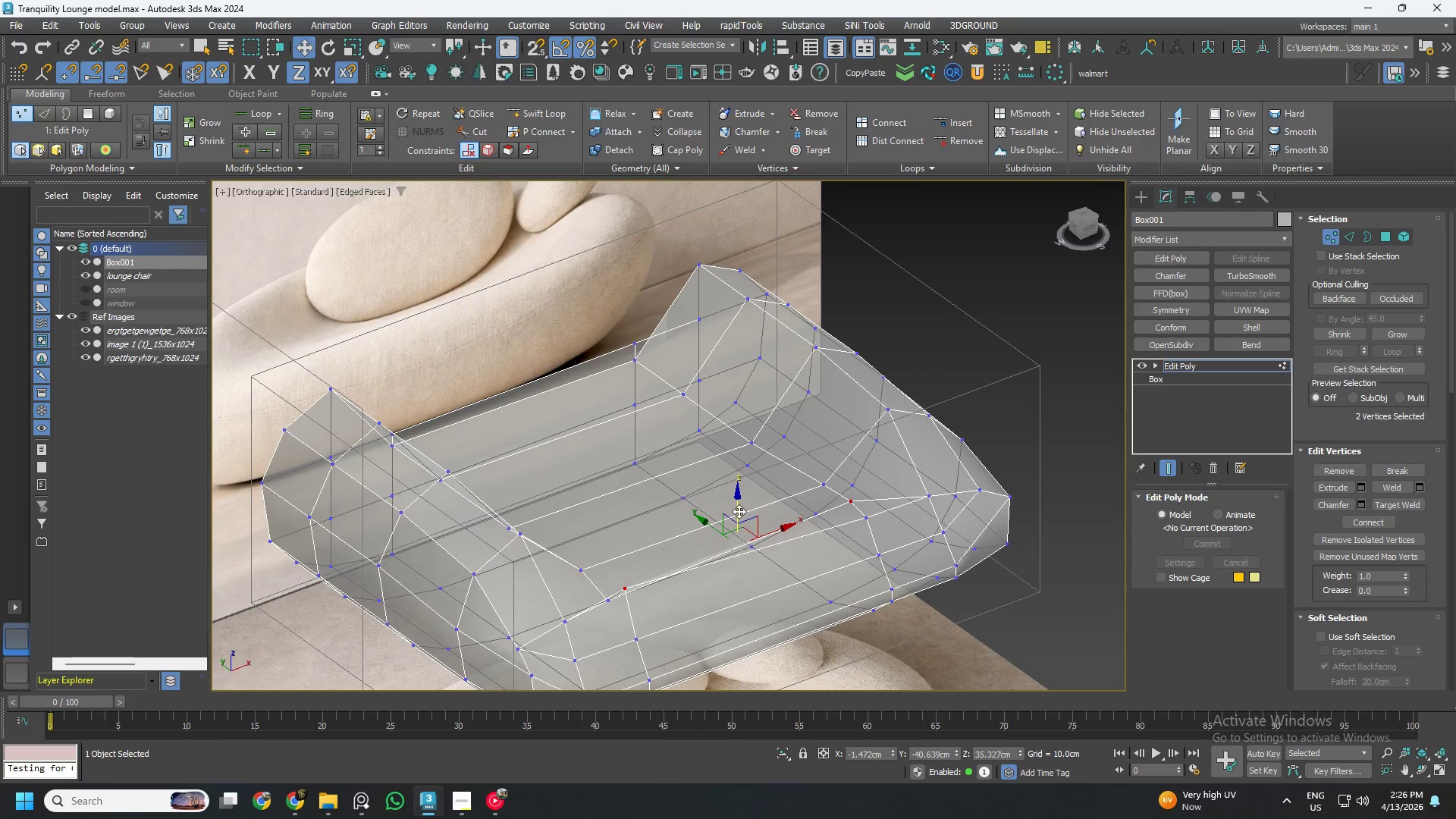 
key(Control+ControlLeft)
 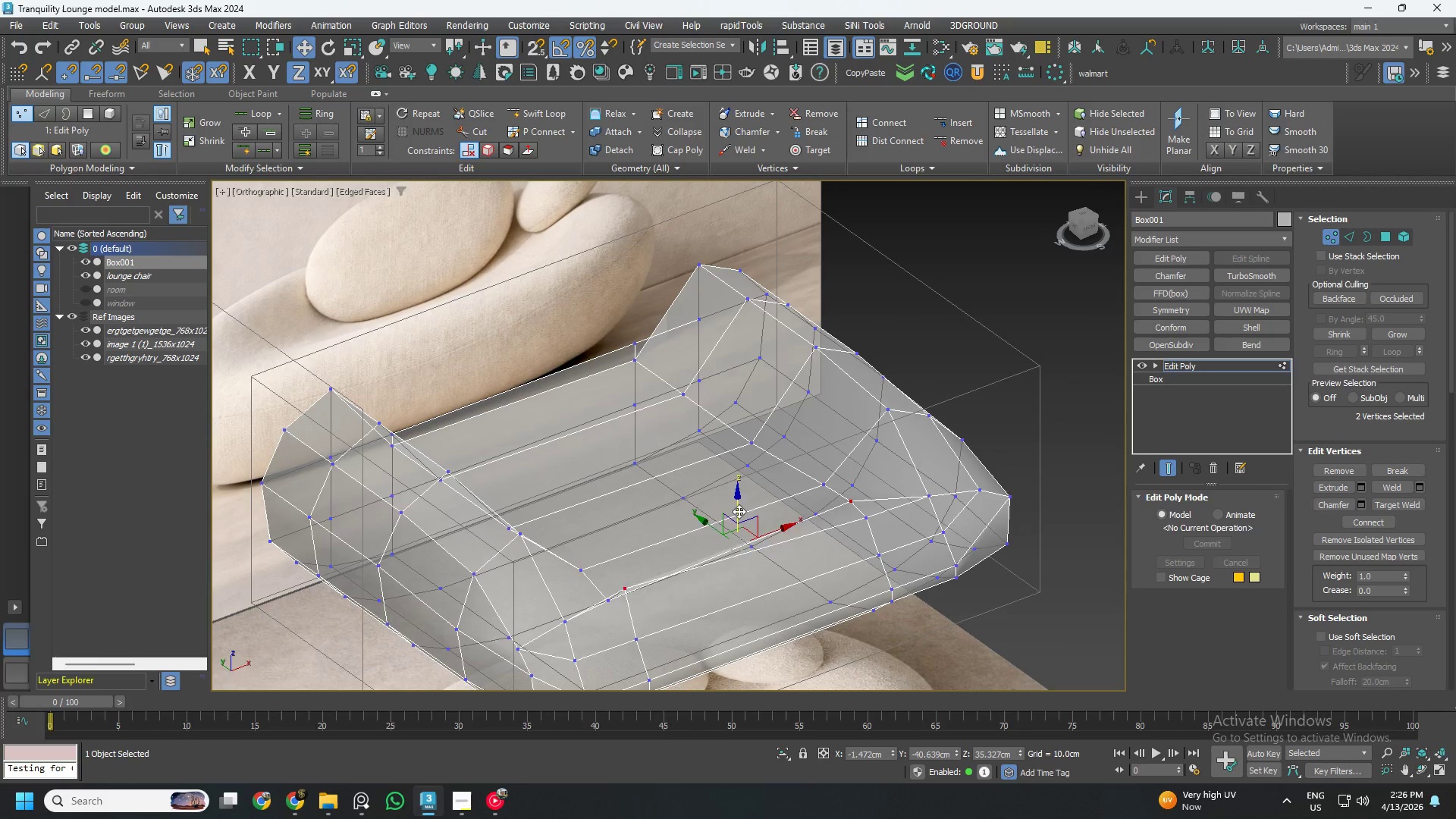 
key(Control+Z)
 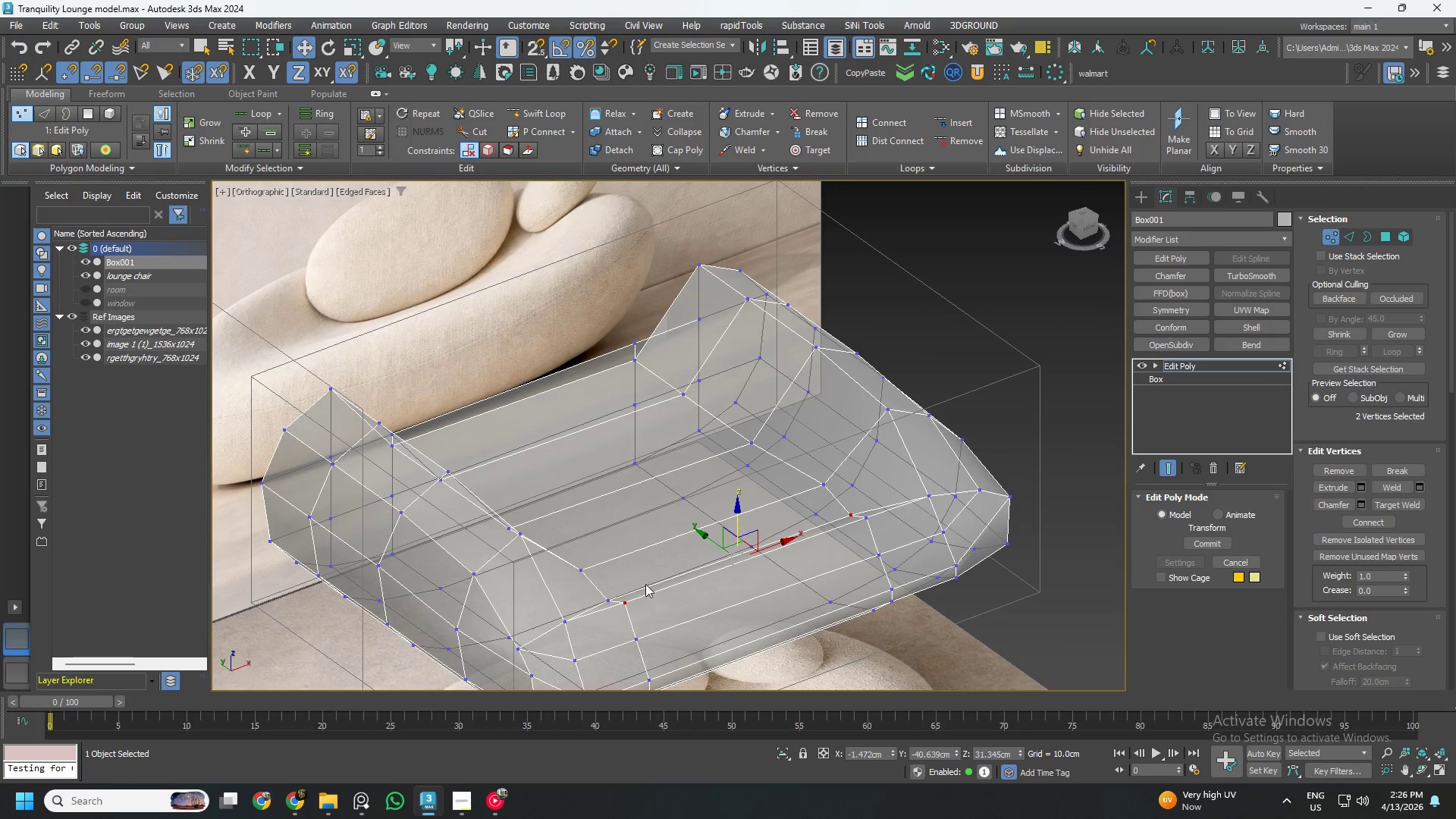 
hold_key(key=ControlLeft, duration=0.59)
left_click([607, 596])
 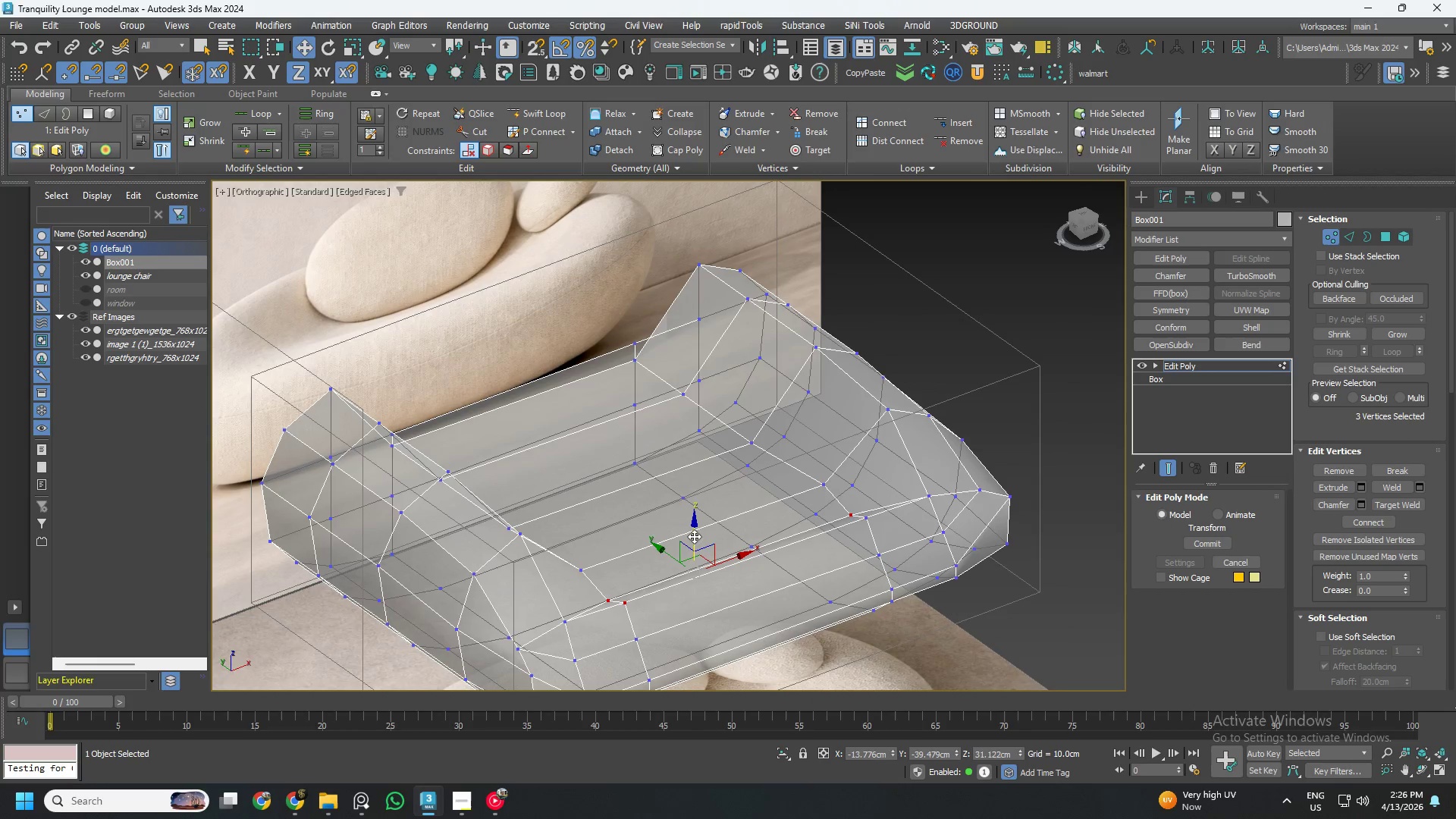 
hold_key(key=AltLeft, duration=0.59)
left_click([627, 602])
 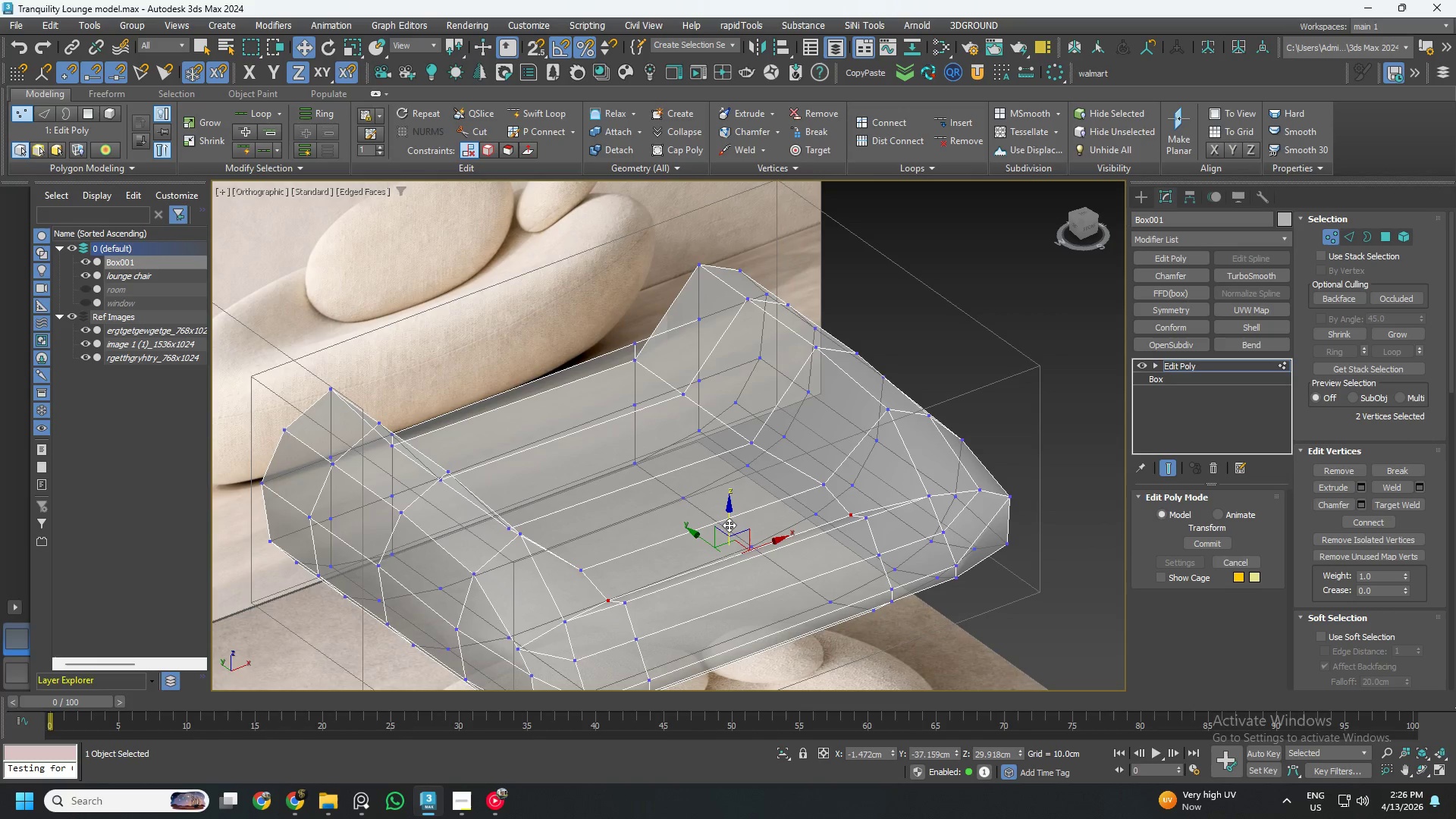 
left_click_drag(start_coordinate=[729, 525], to_coordinate=[726, 507])
 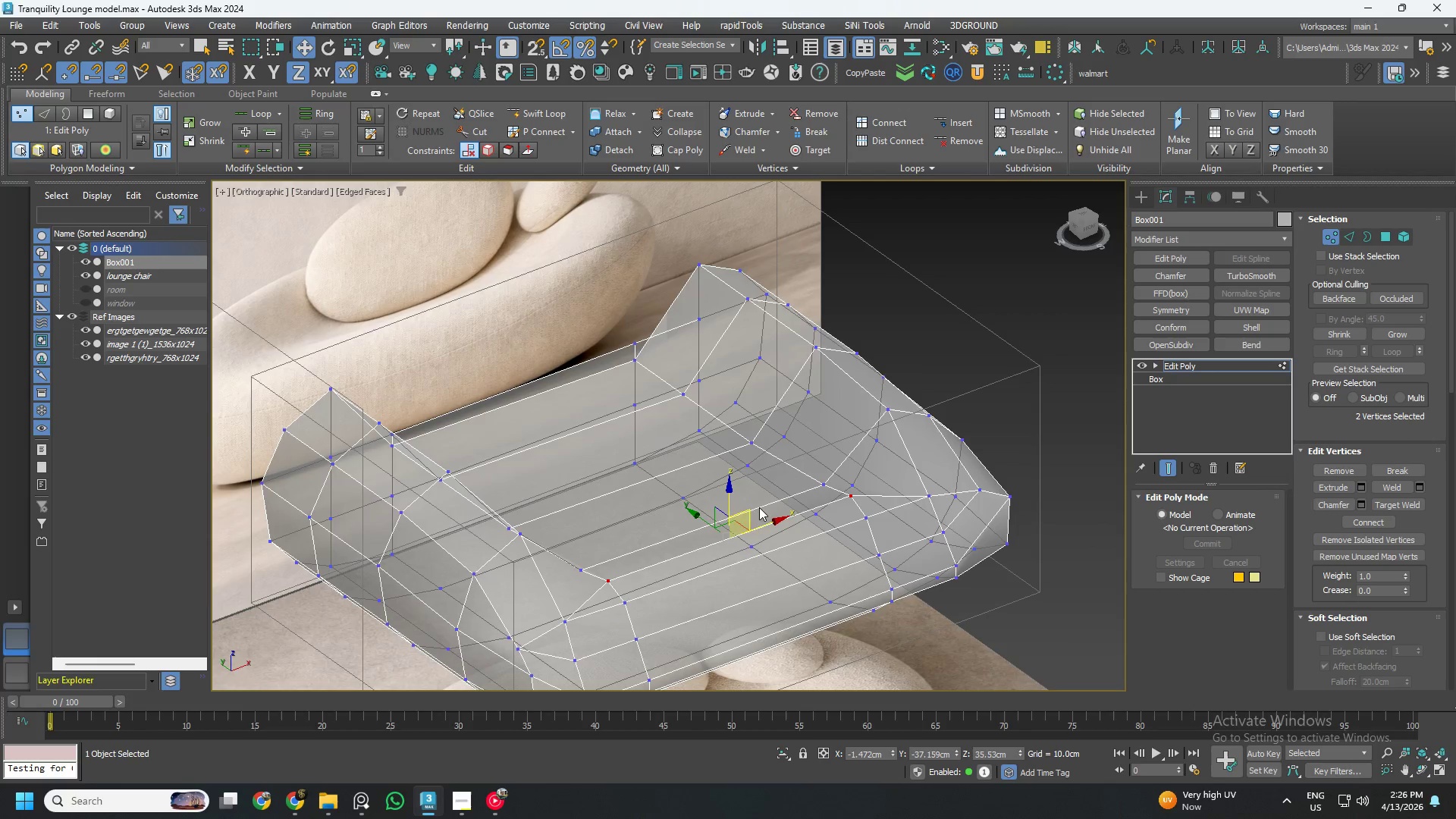 
hold_key(key=AltLeft, duration=1.5)
 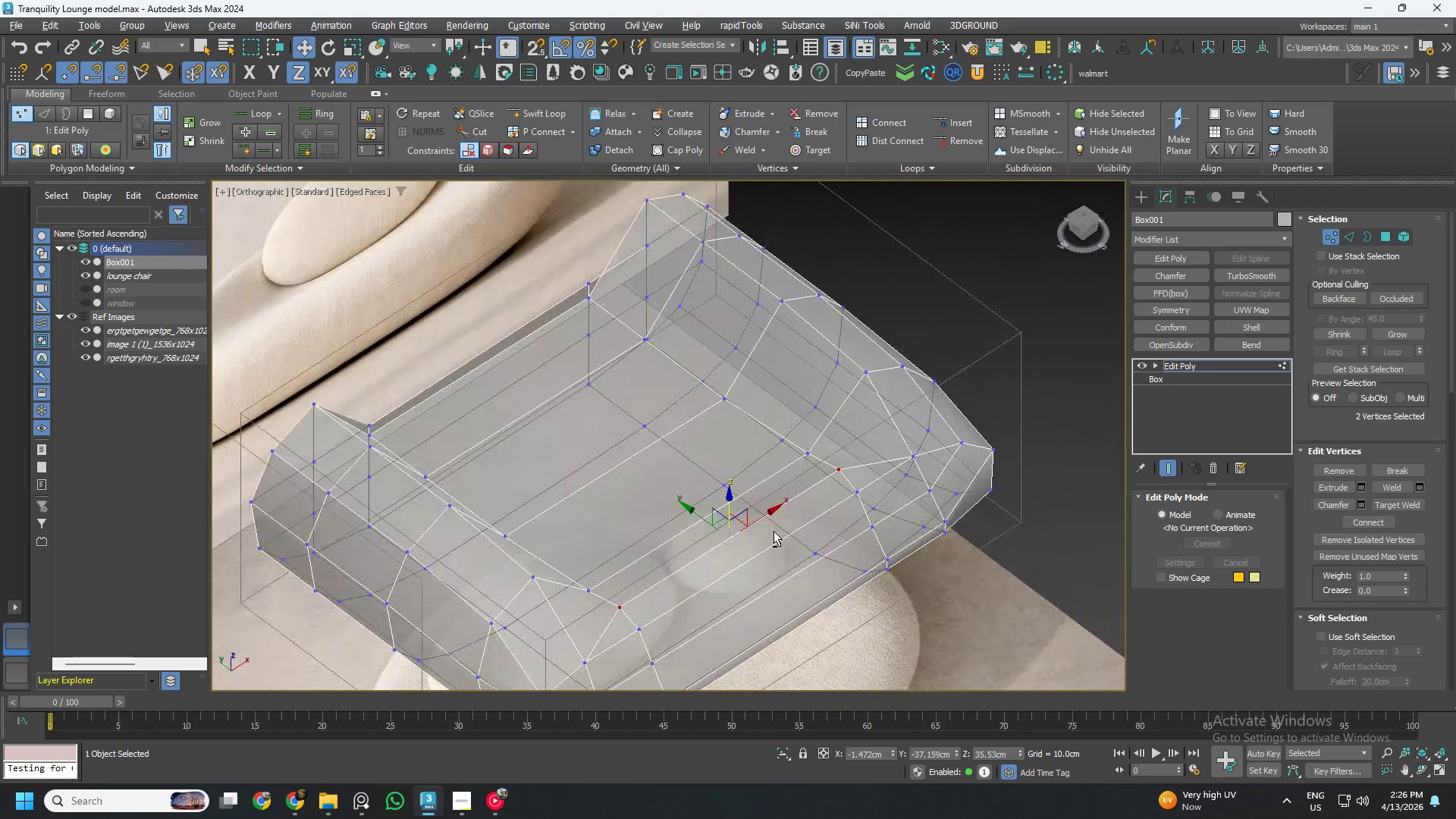 
hold_key(key=AltLeft, duration=0.75)
 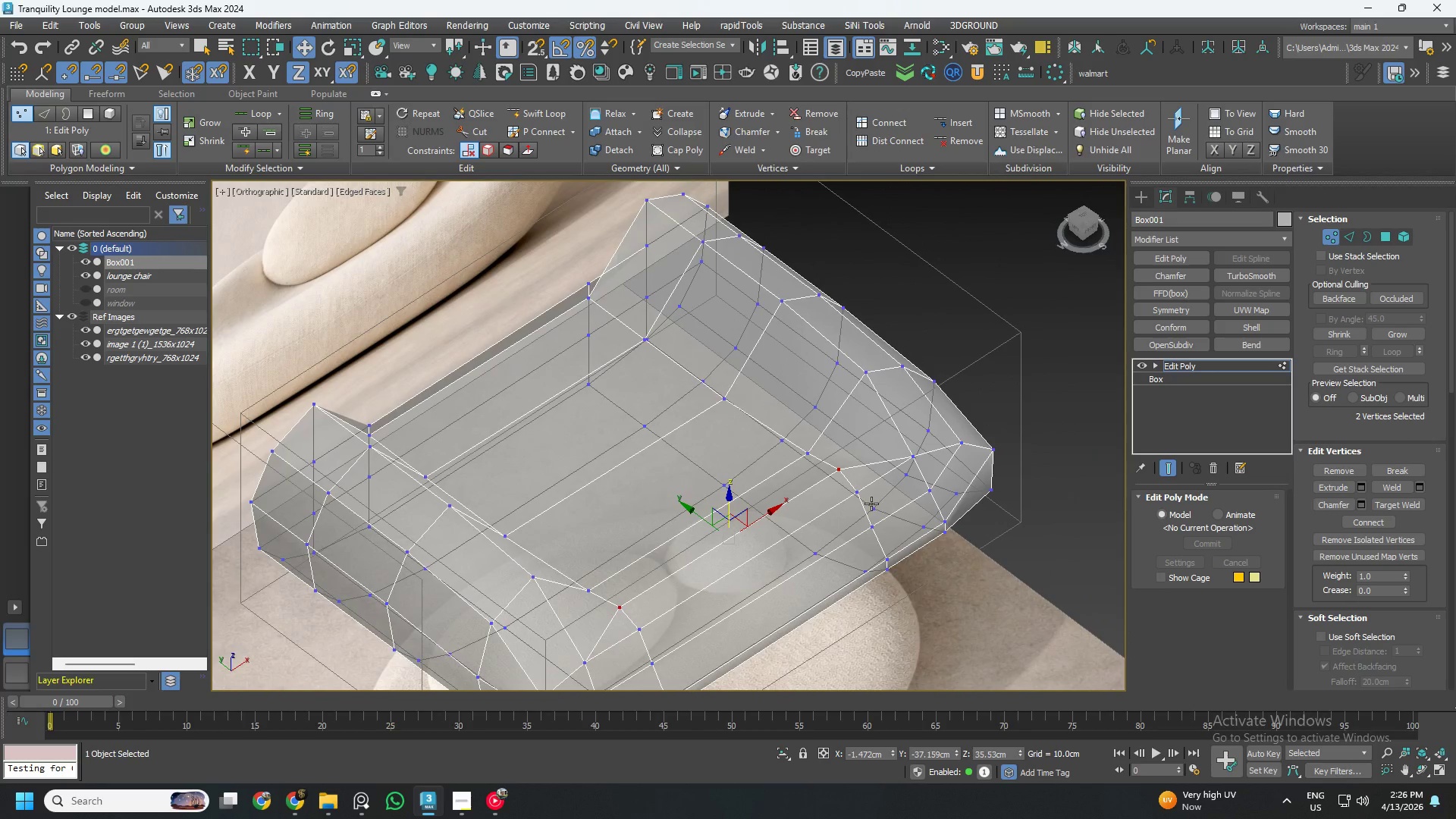 
key(2)
 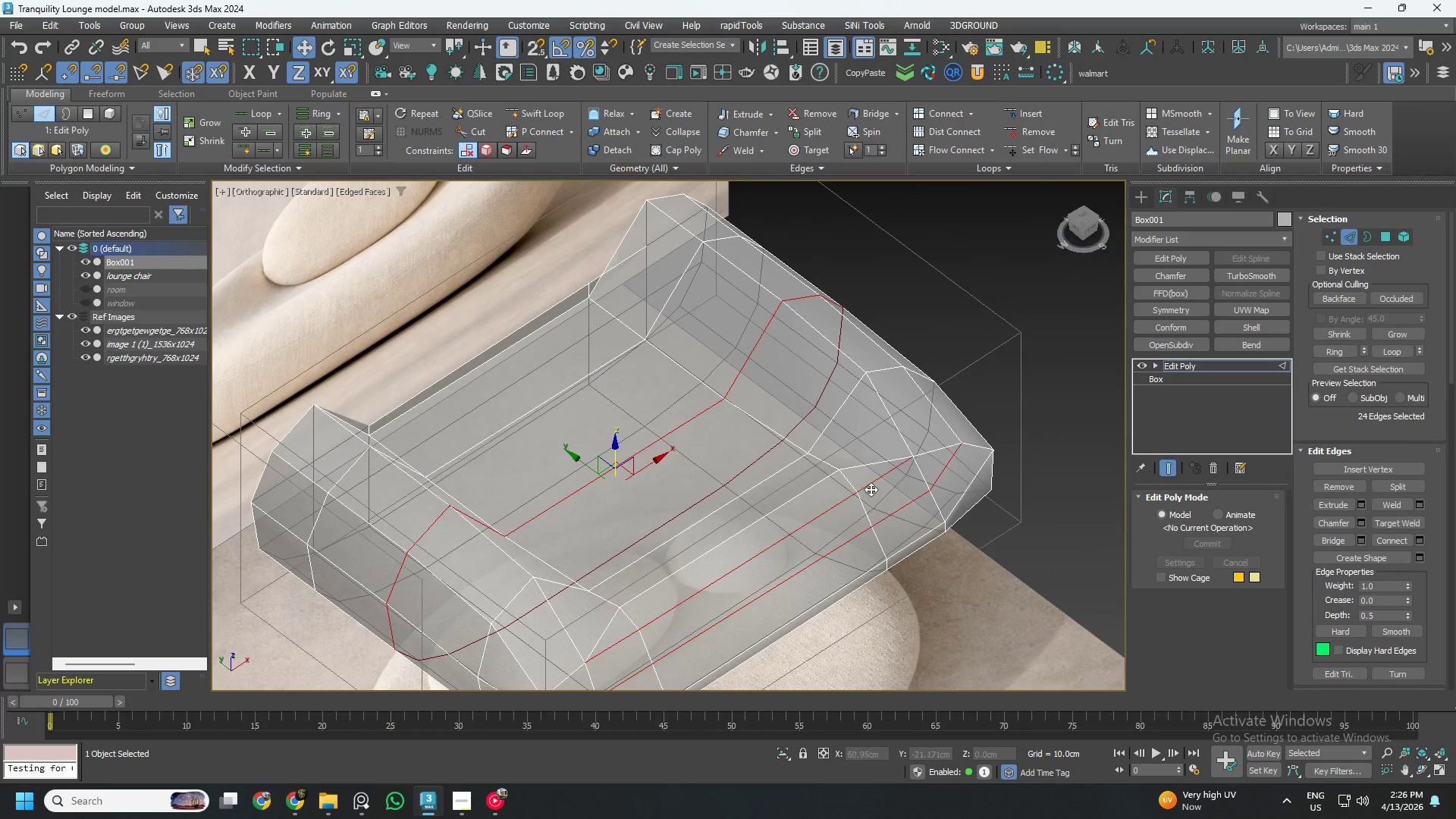 
left_click([871, 485])
 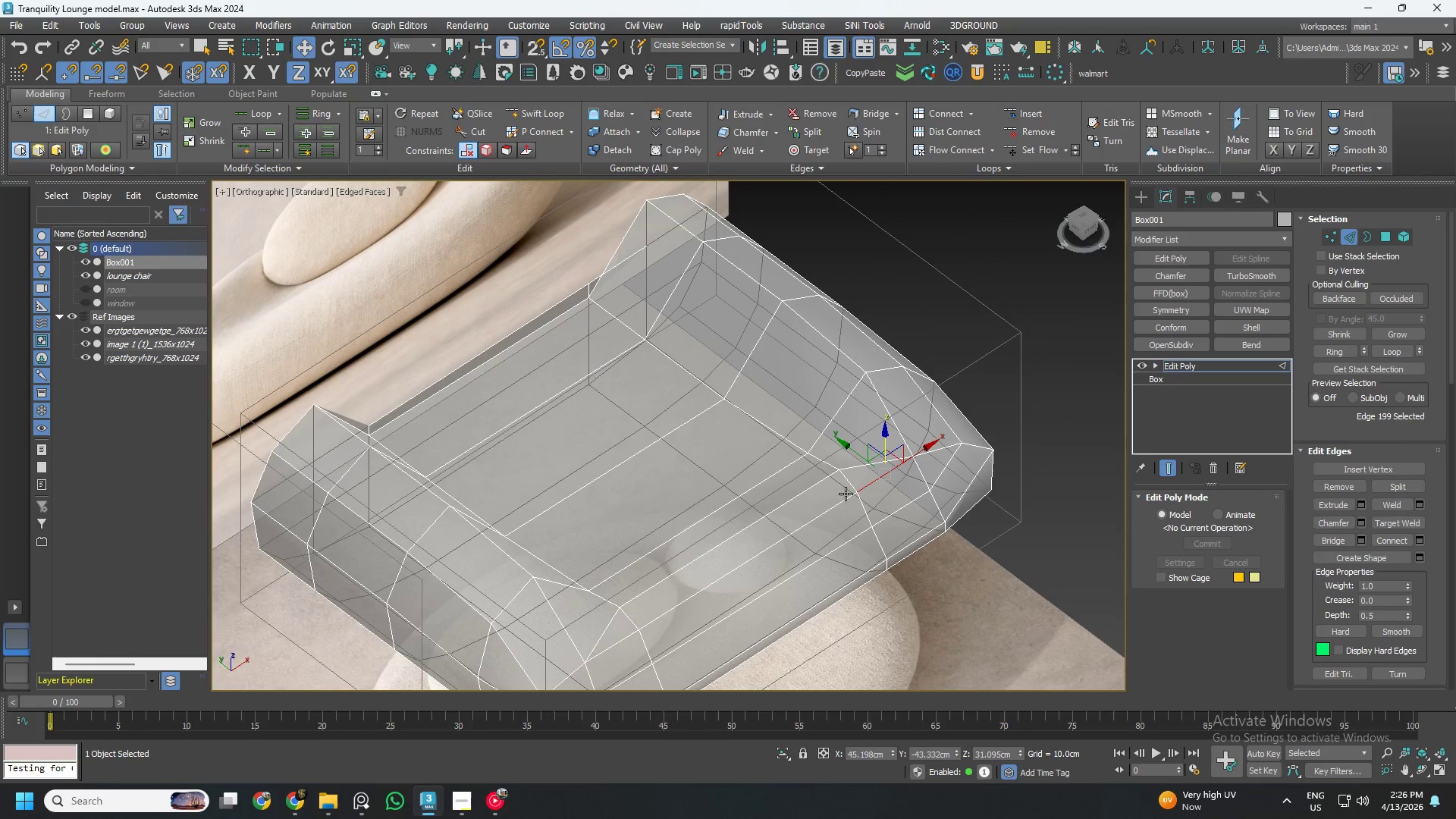 
hold_key(key=ControlLeft, duration=1.12)
double_click([819, 507])
 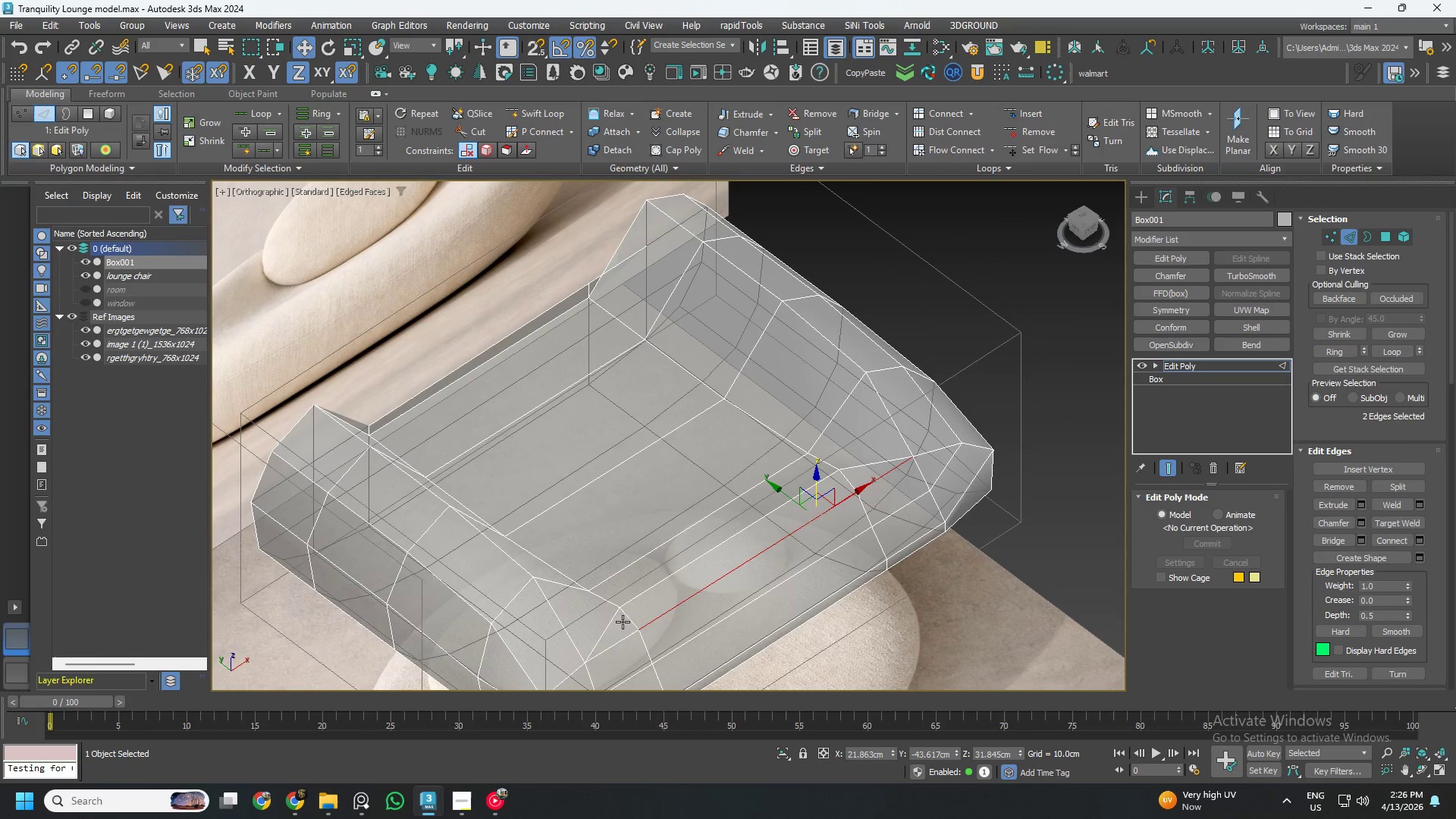 
left_click([630, 635])
 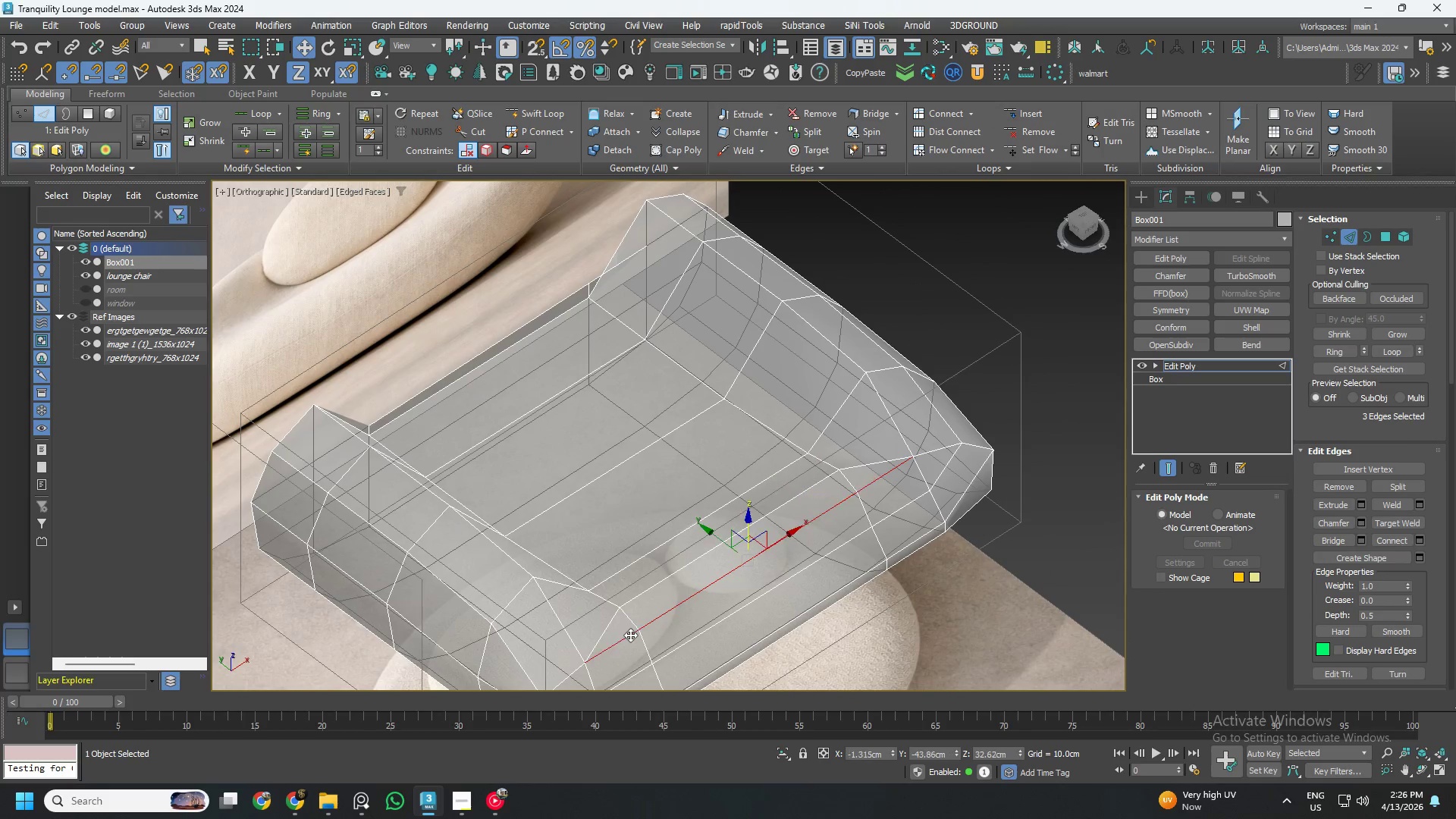 
key(Control+Backspace)
 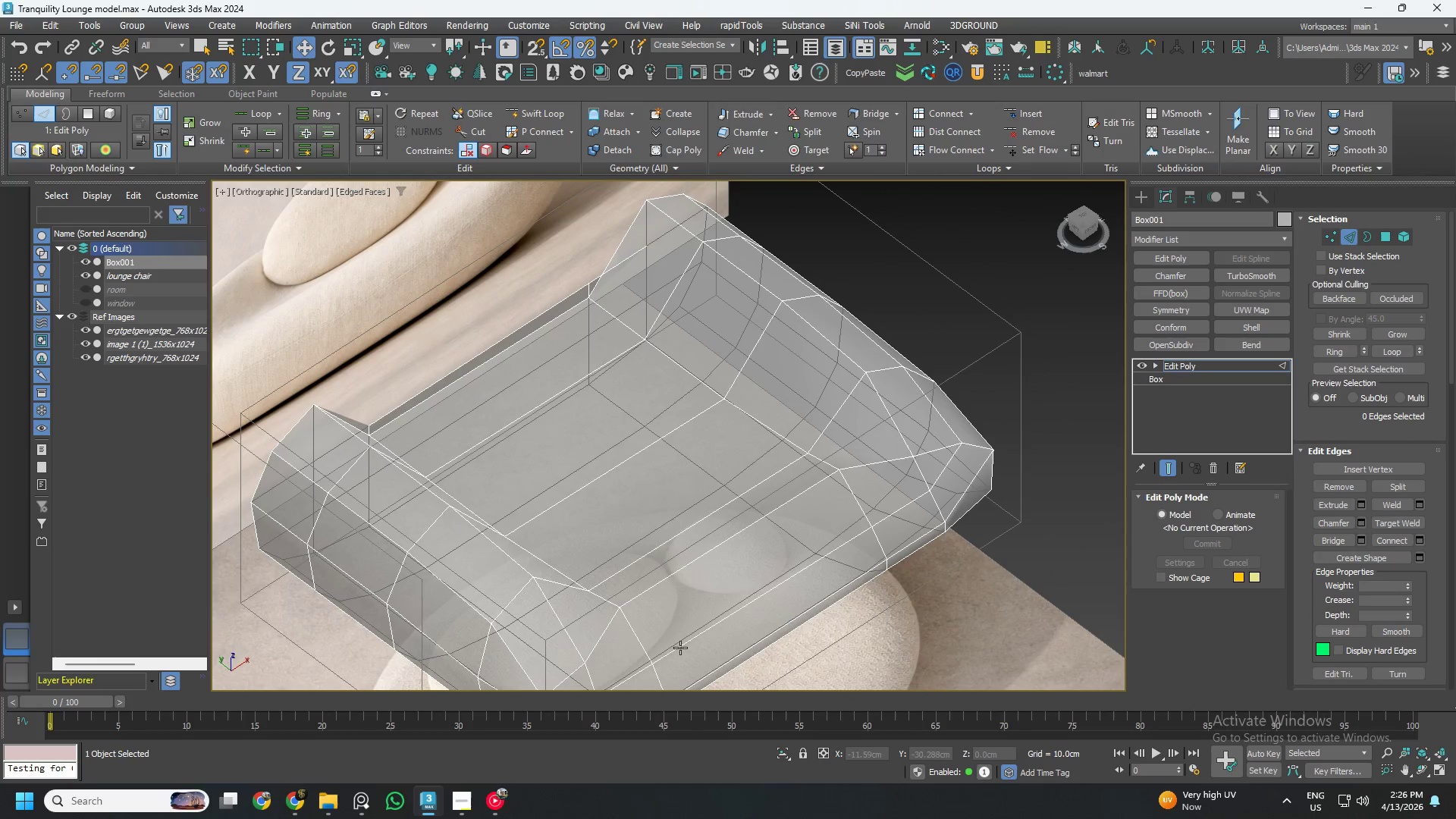 
hold_key(key=AltLeft, duration=0.75)
 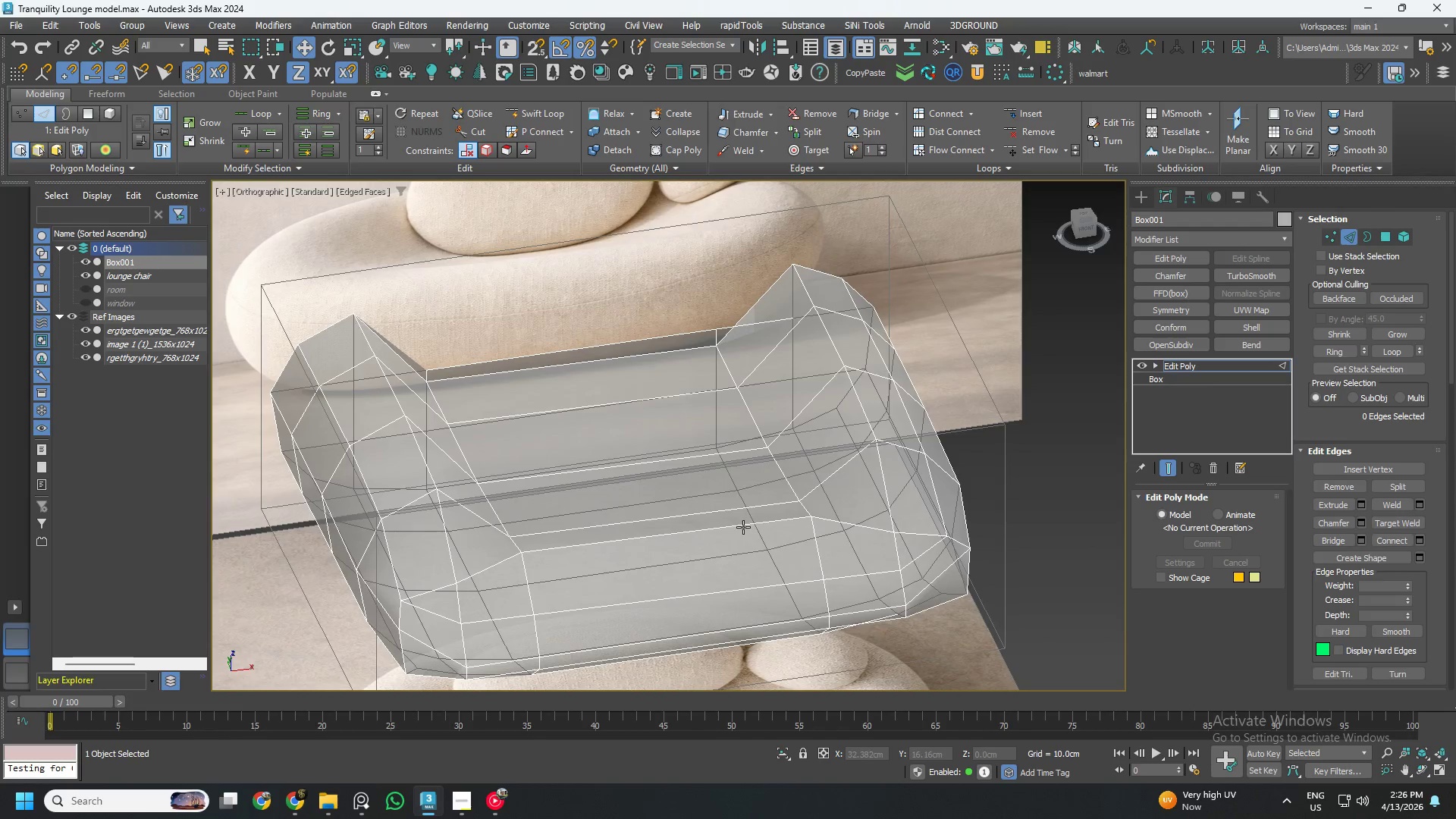 
key(1)
 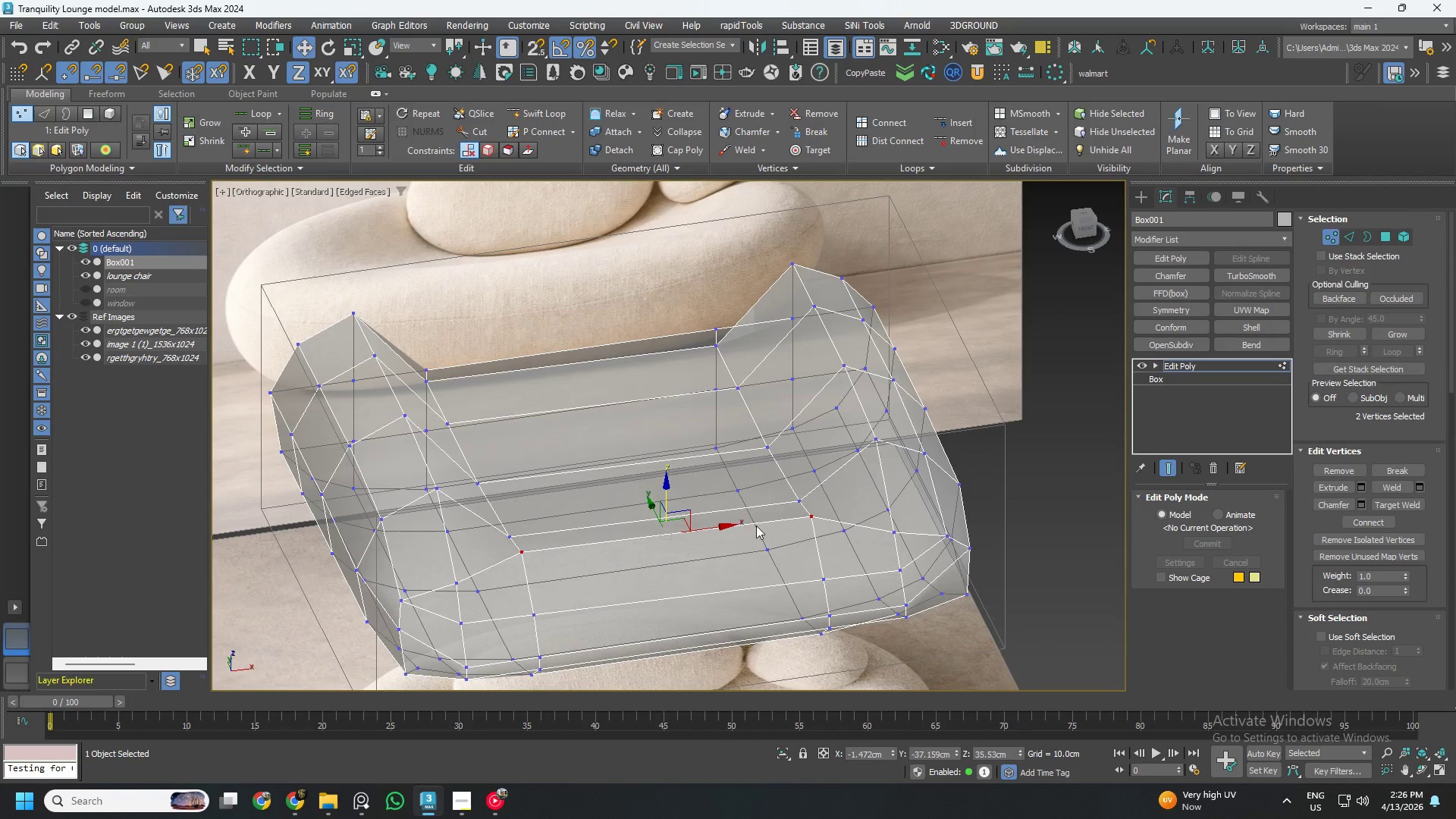 
hold_key(key=AltLeft, duration=0.61)
 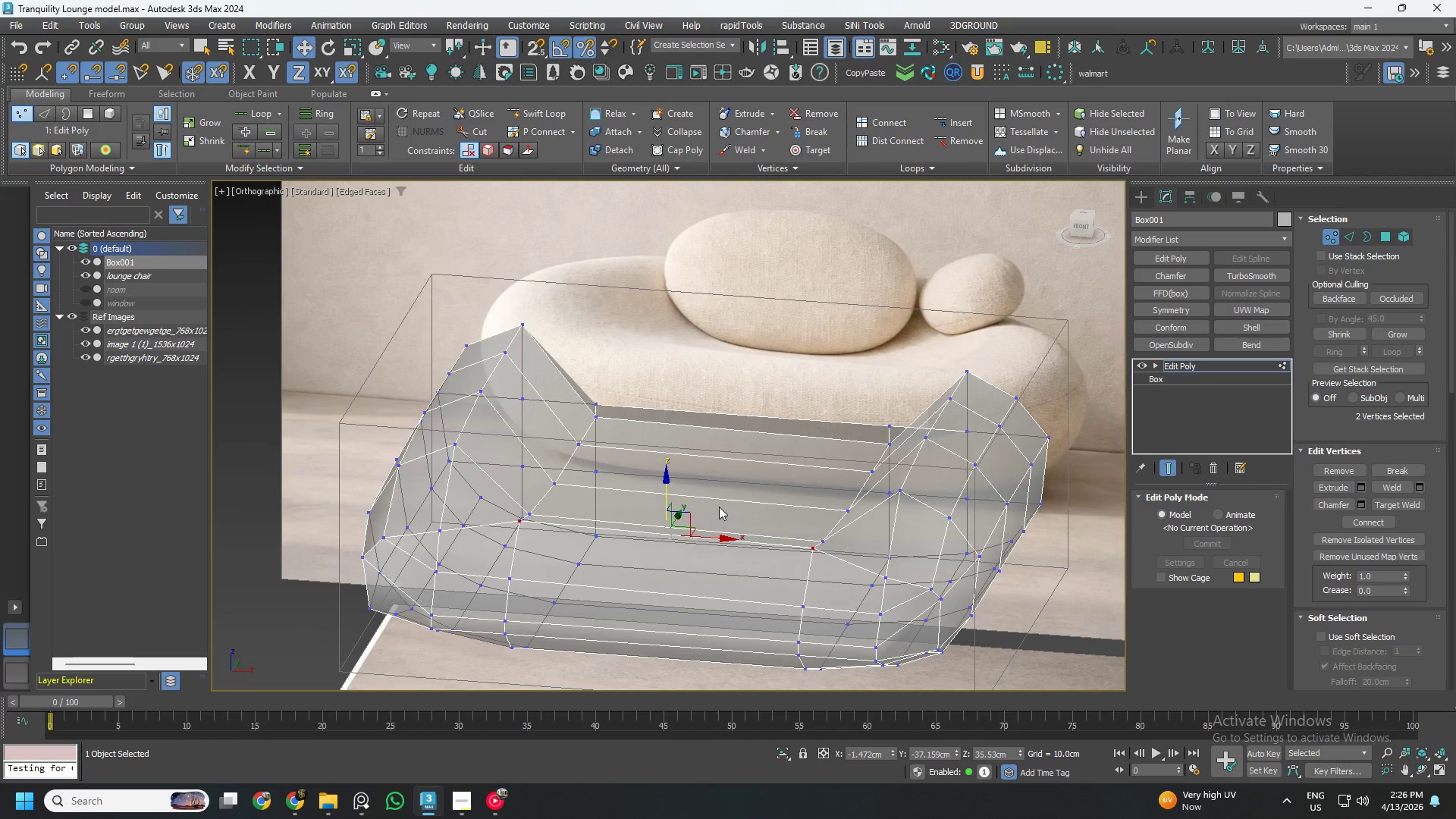 
key(Control+Z)
 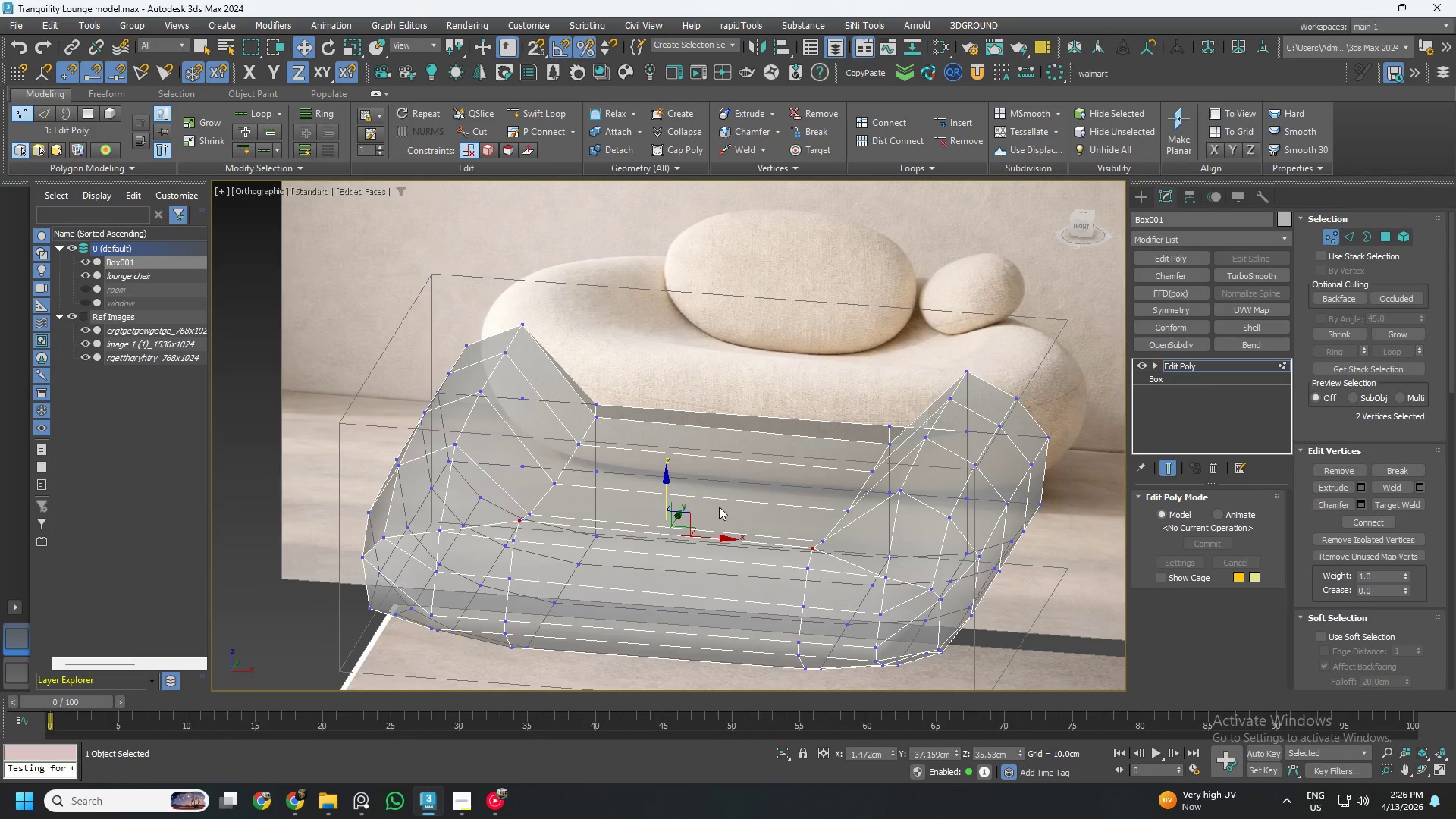 
key(Control+Z)
 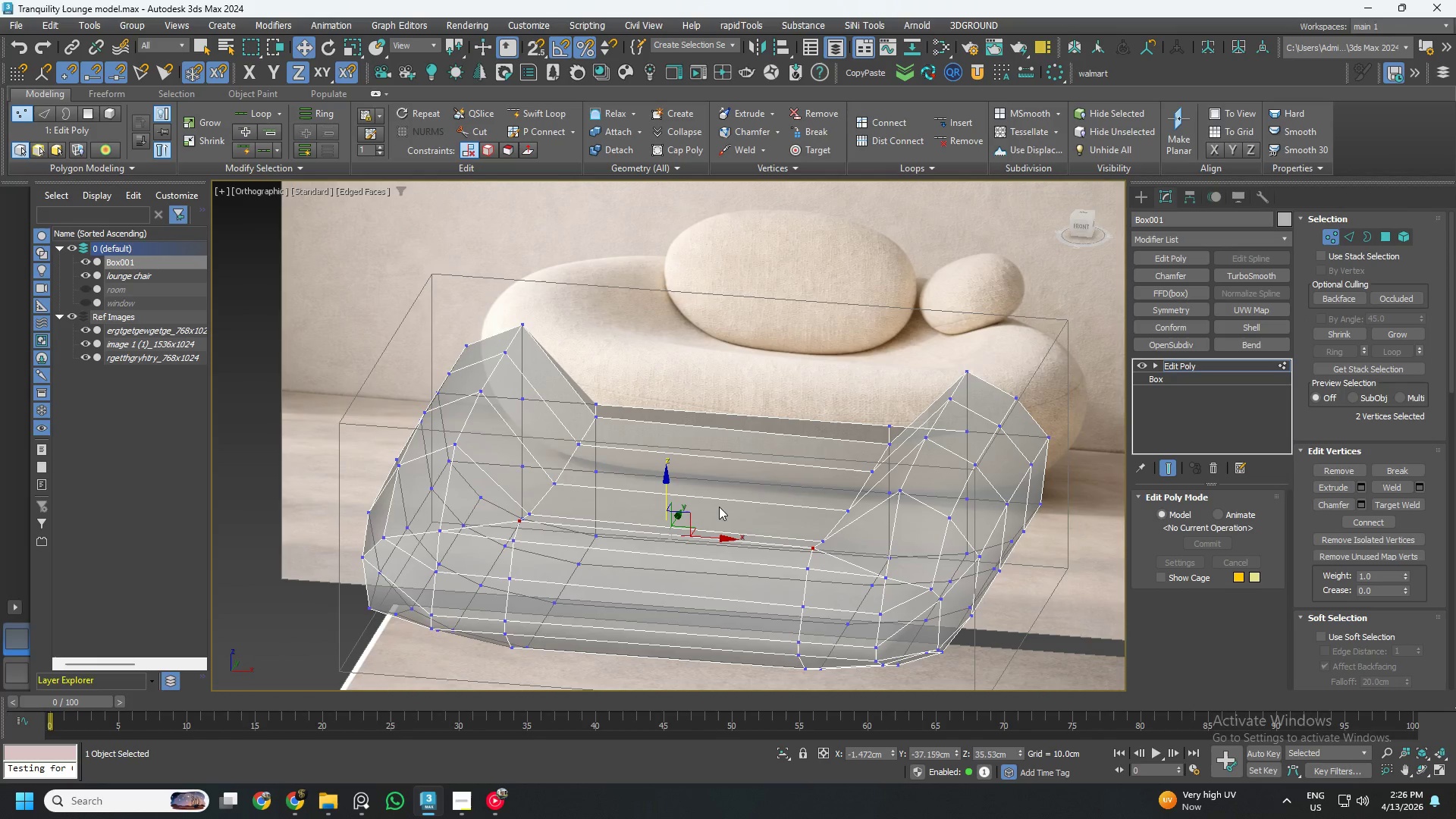 
key(Control+Z)
 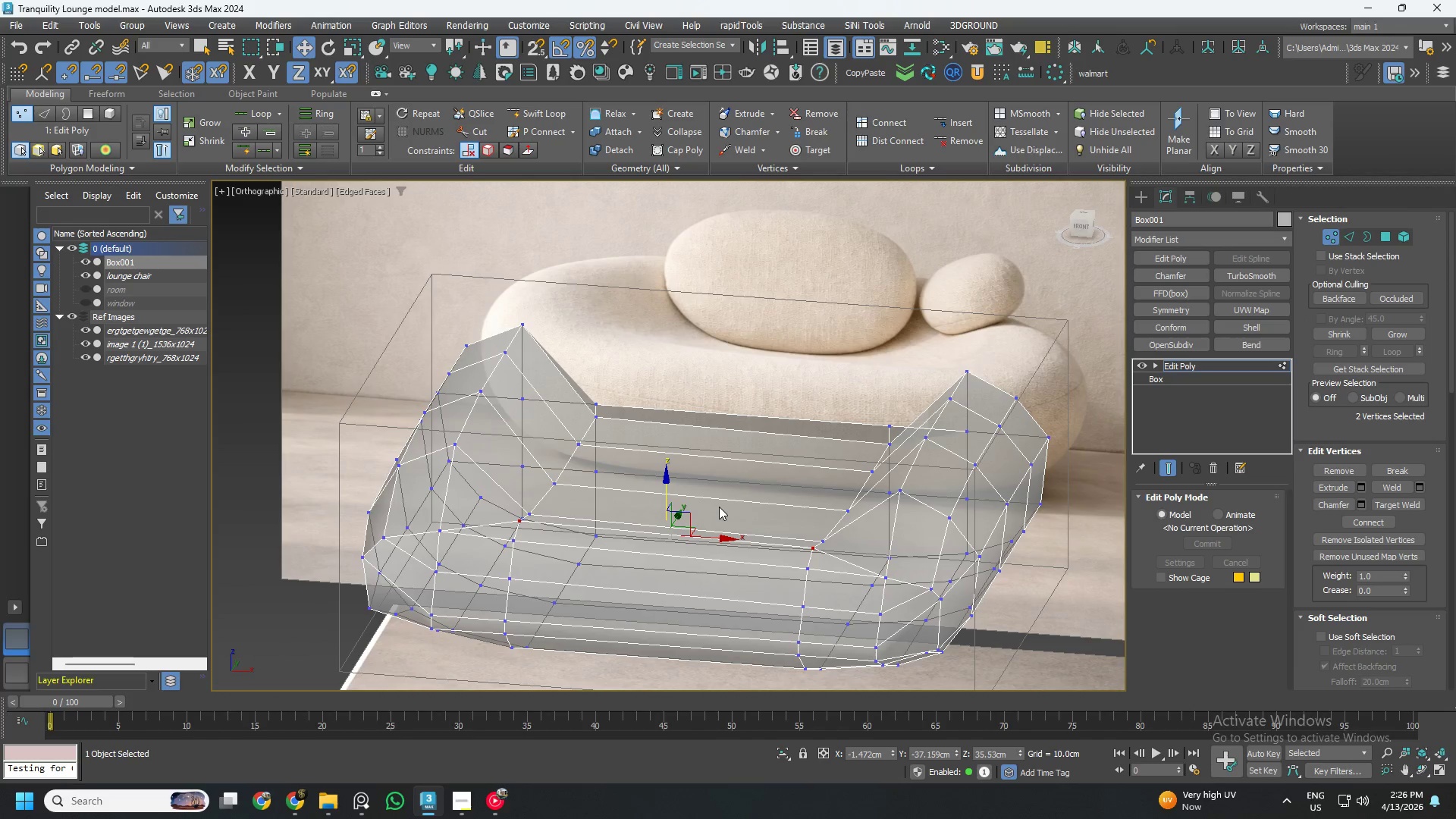 
key(Control+Z)
 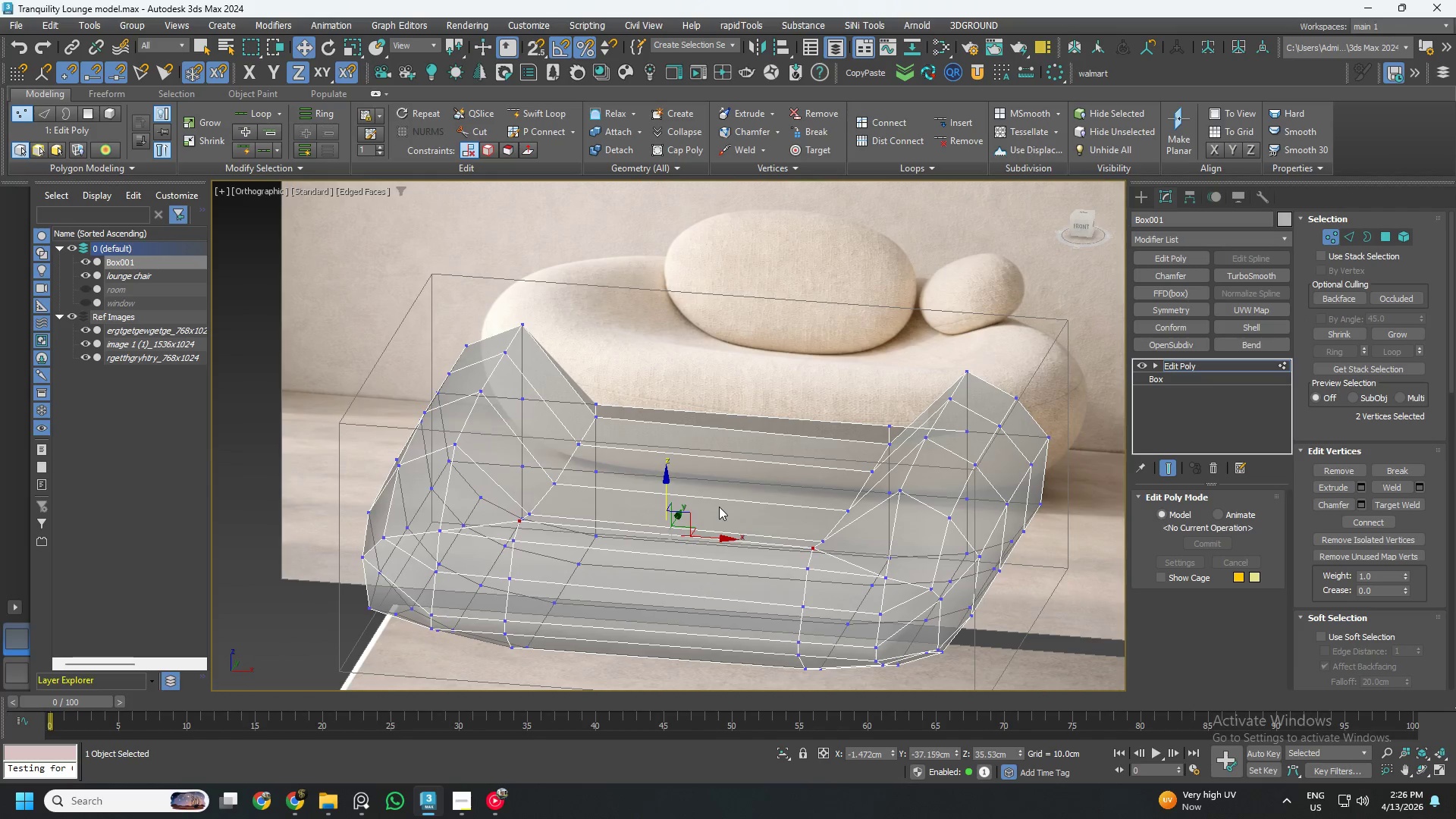 
key(Control+Z)
 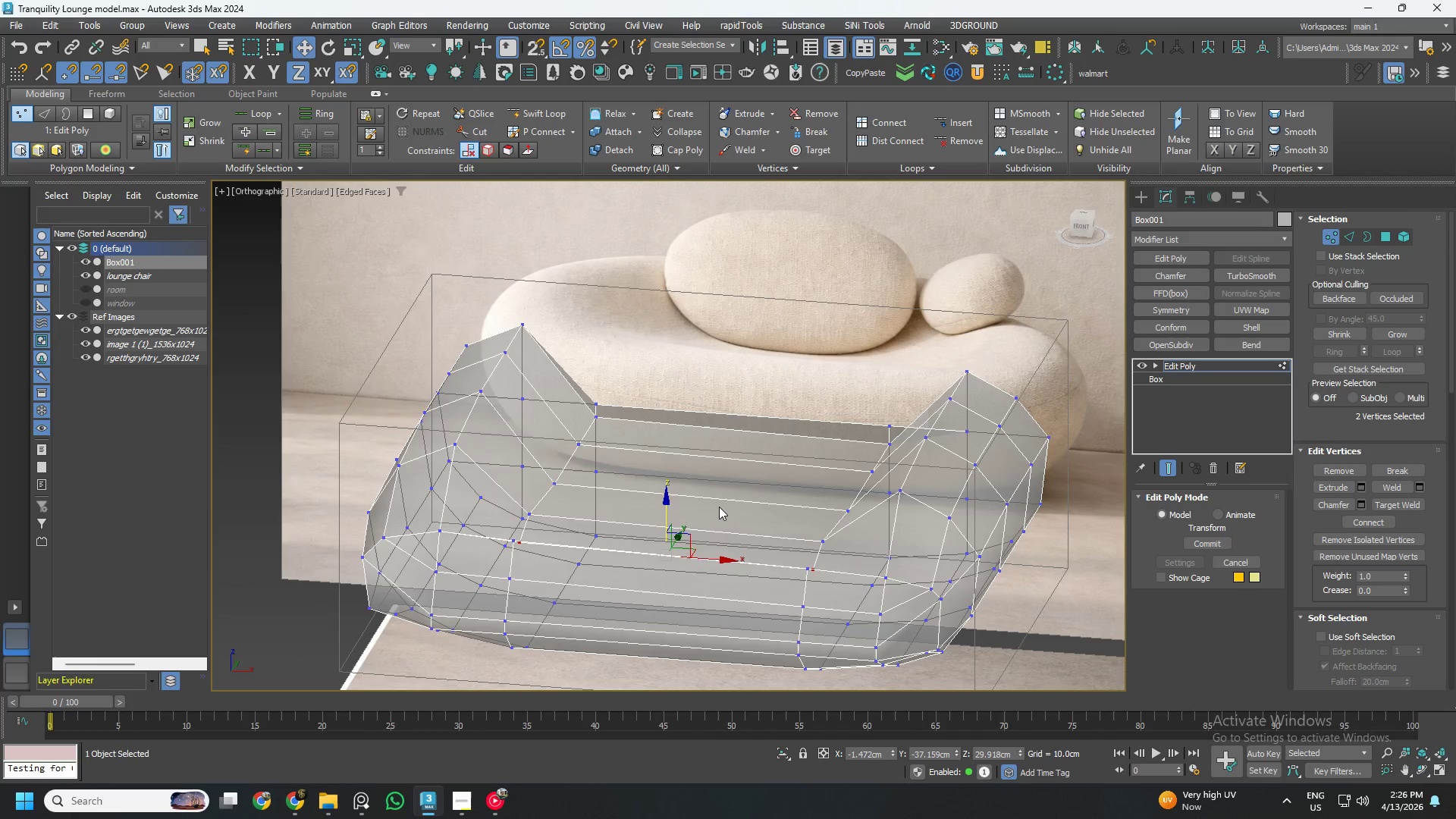 
key(Control+Z)
 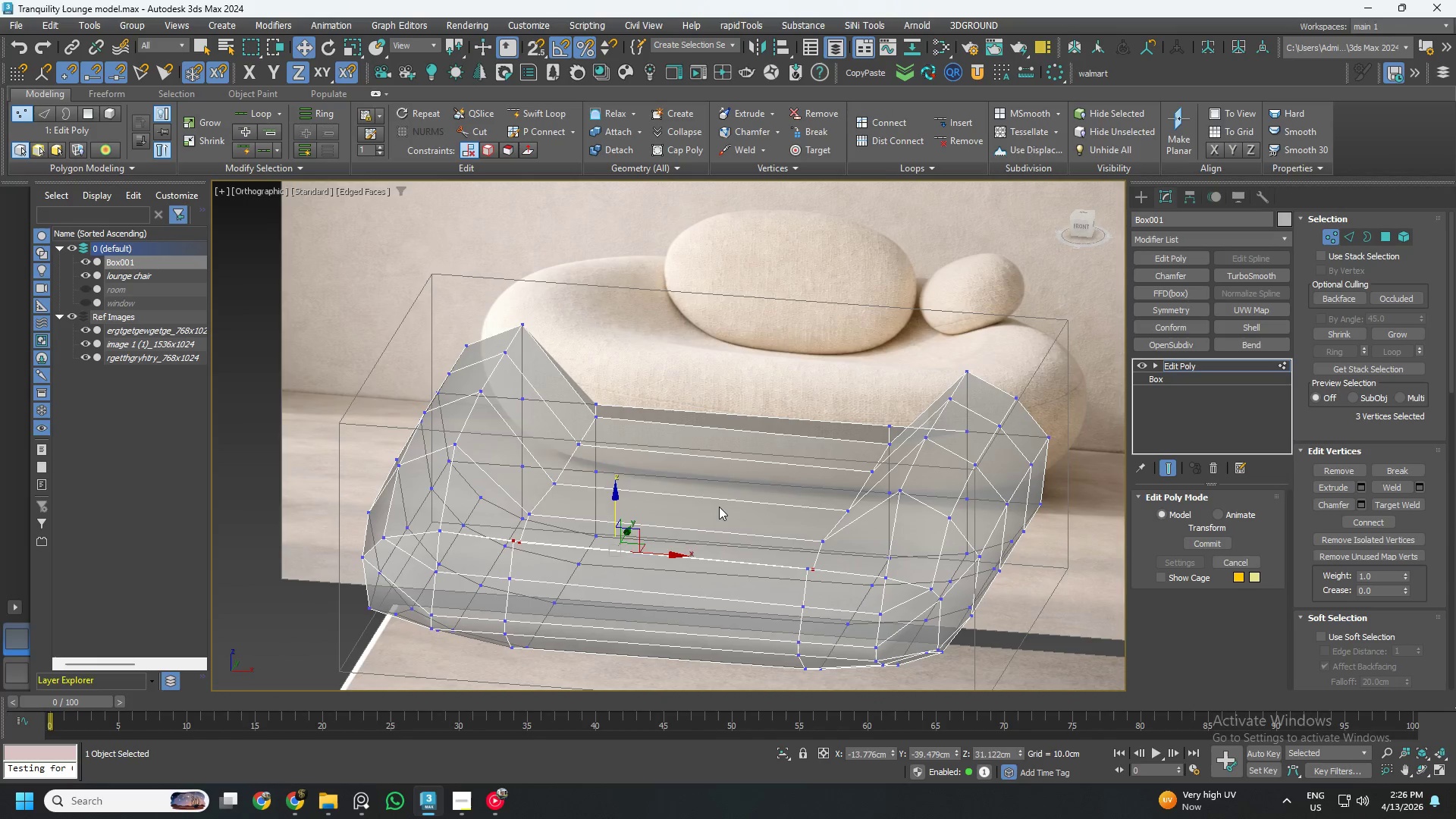 
key(Control+Z)
 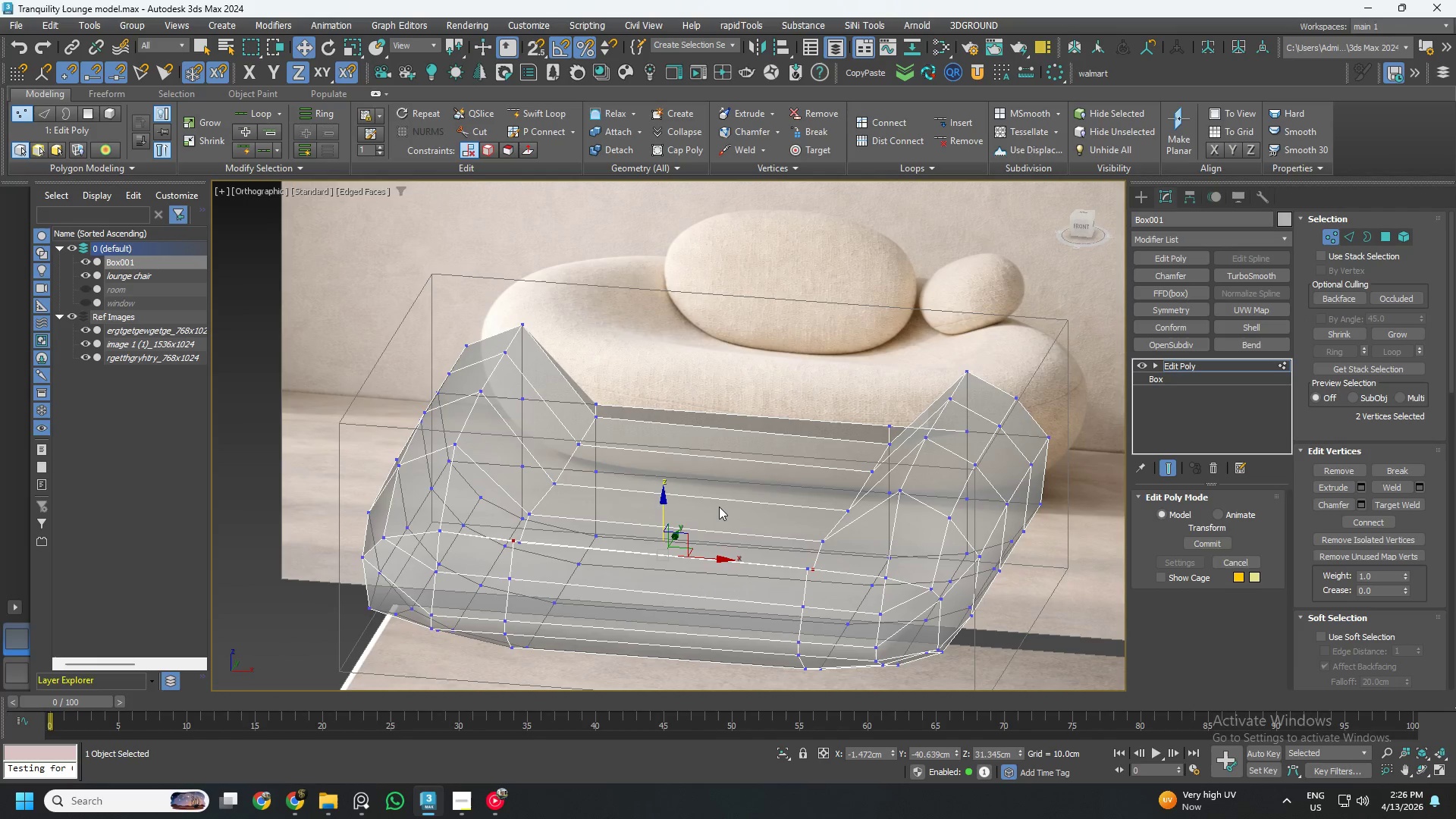 
key(Control+Z)
 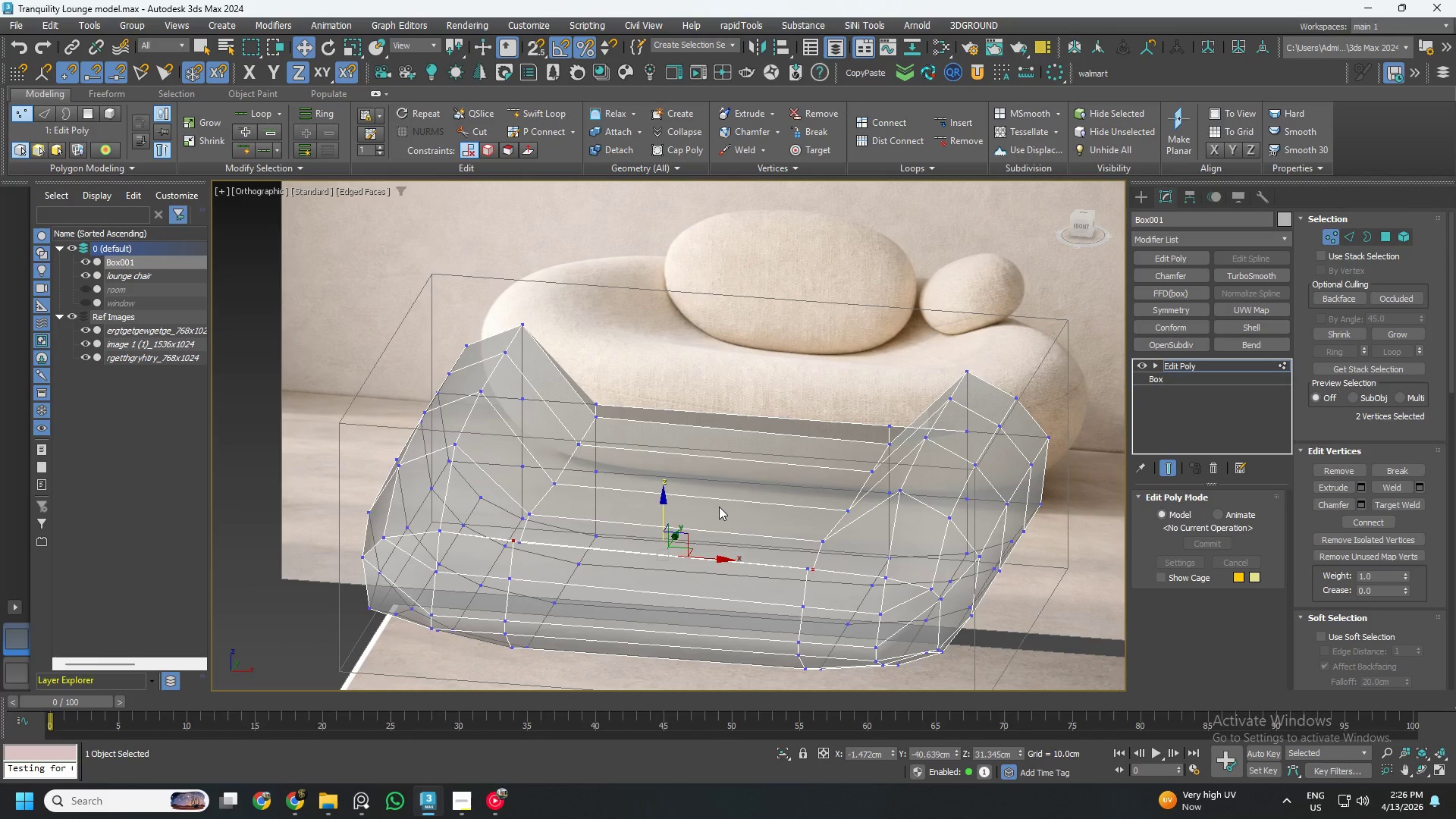 
key(Control+Z)
 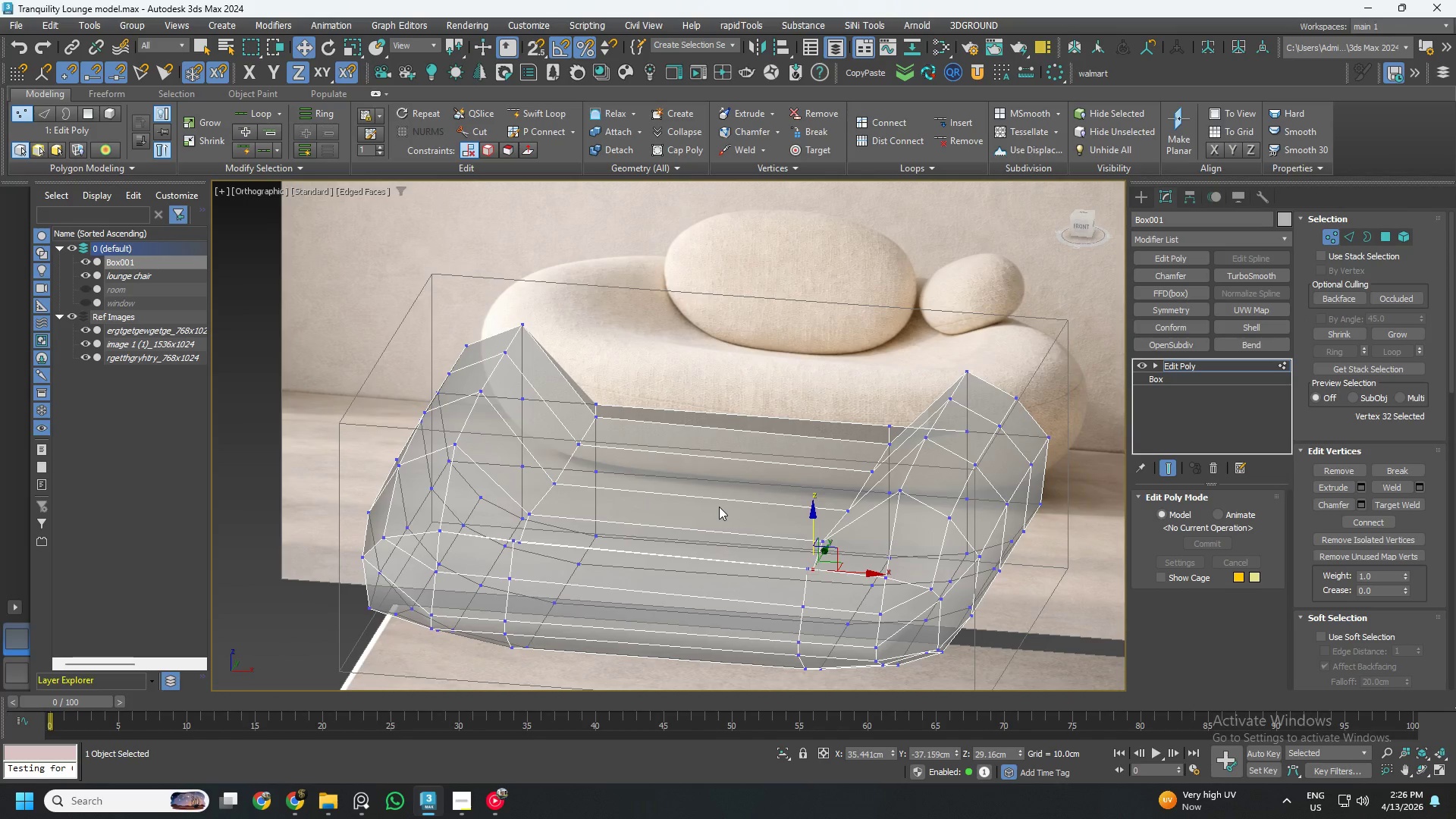 
key(Control+Z)
 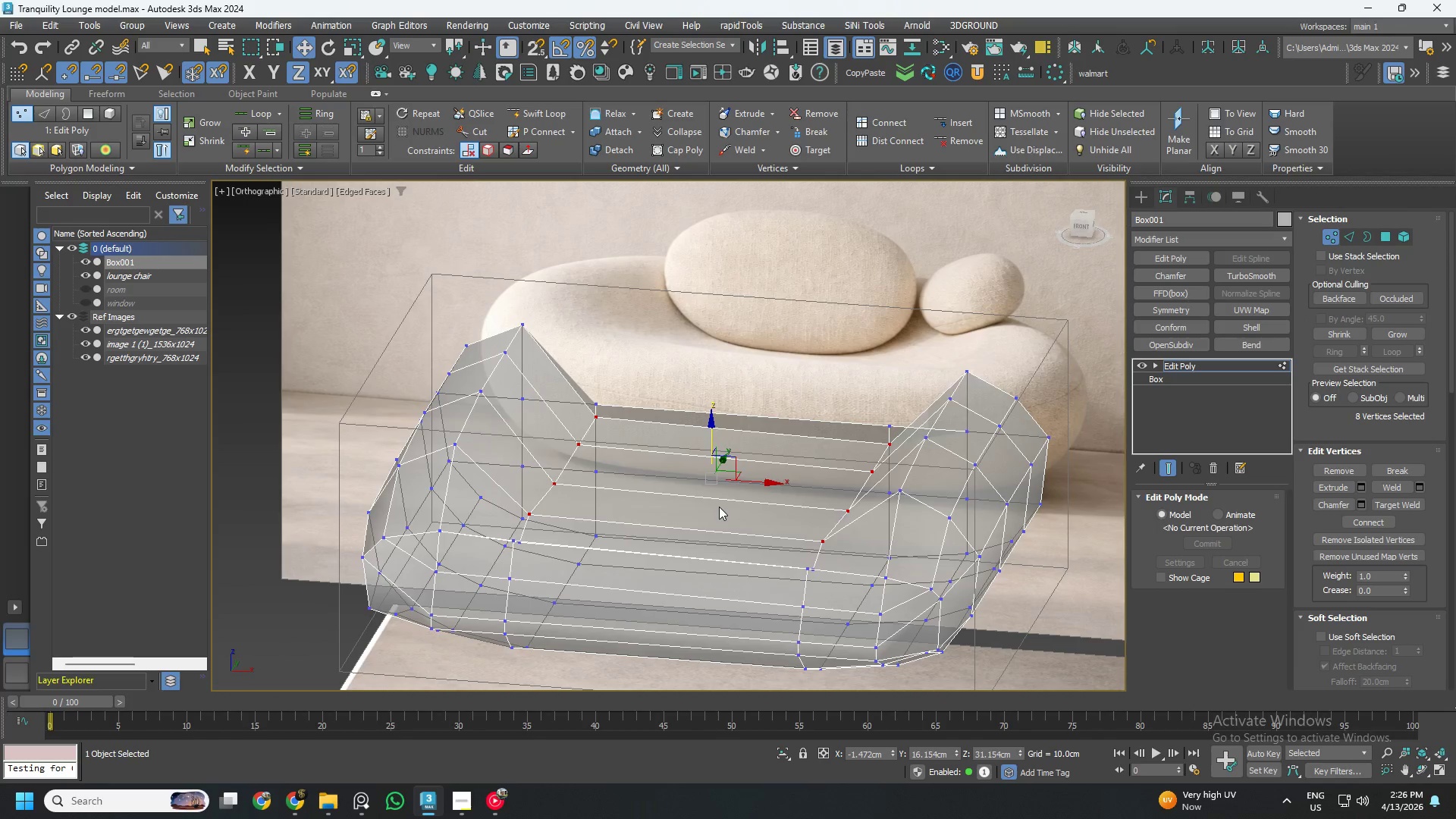 
key(Control+Z)
 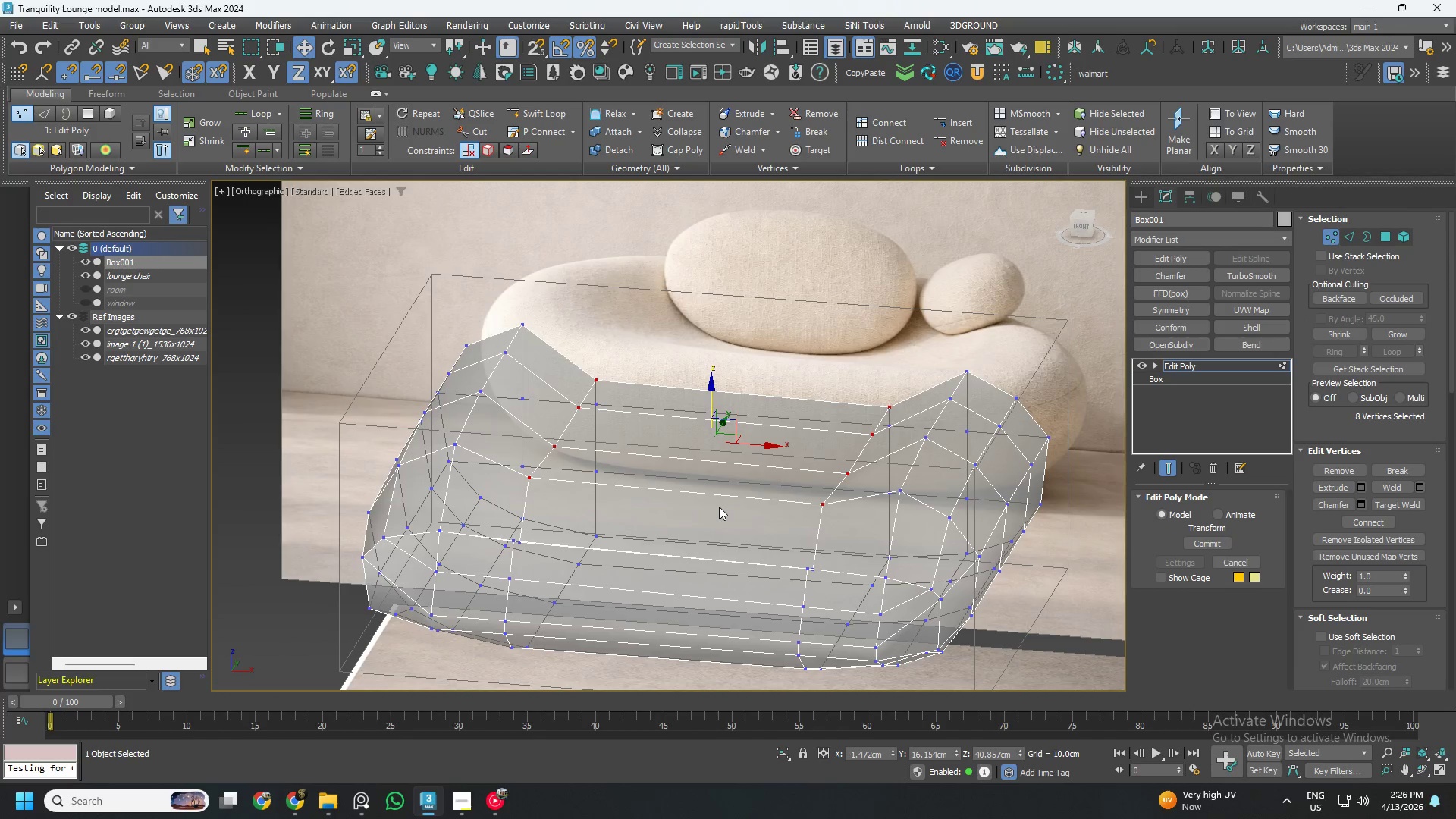 
key(Control+Z)
 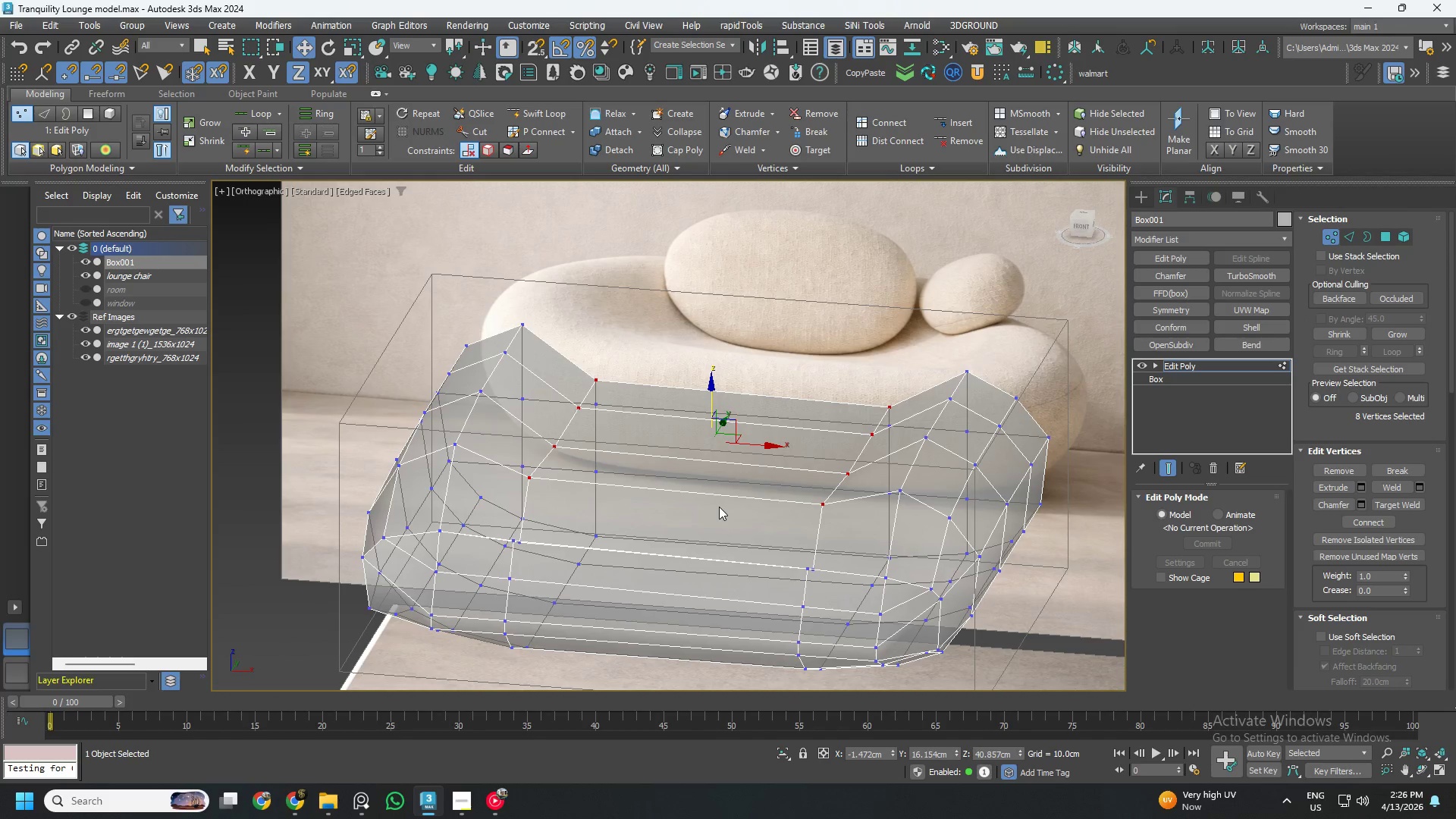 
key(Control+Z)
 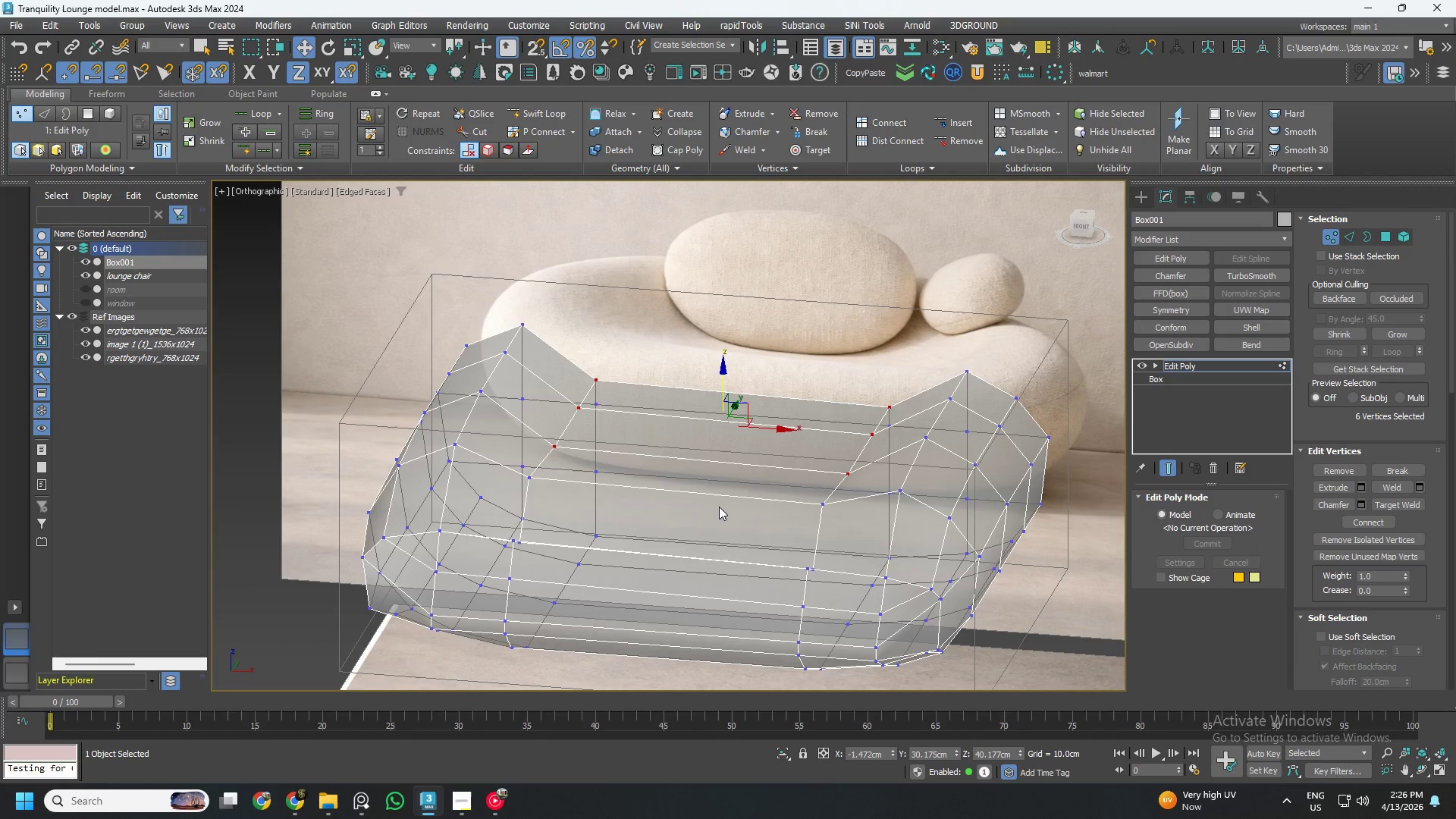 
key(Control+Z)
 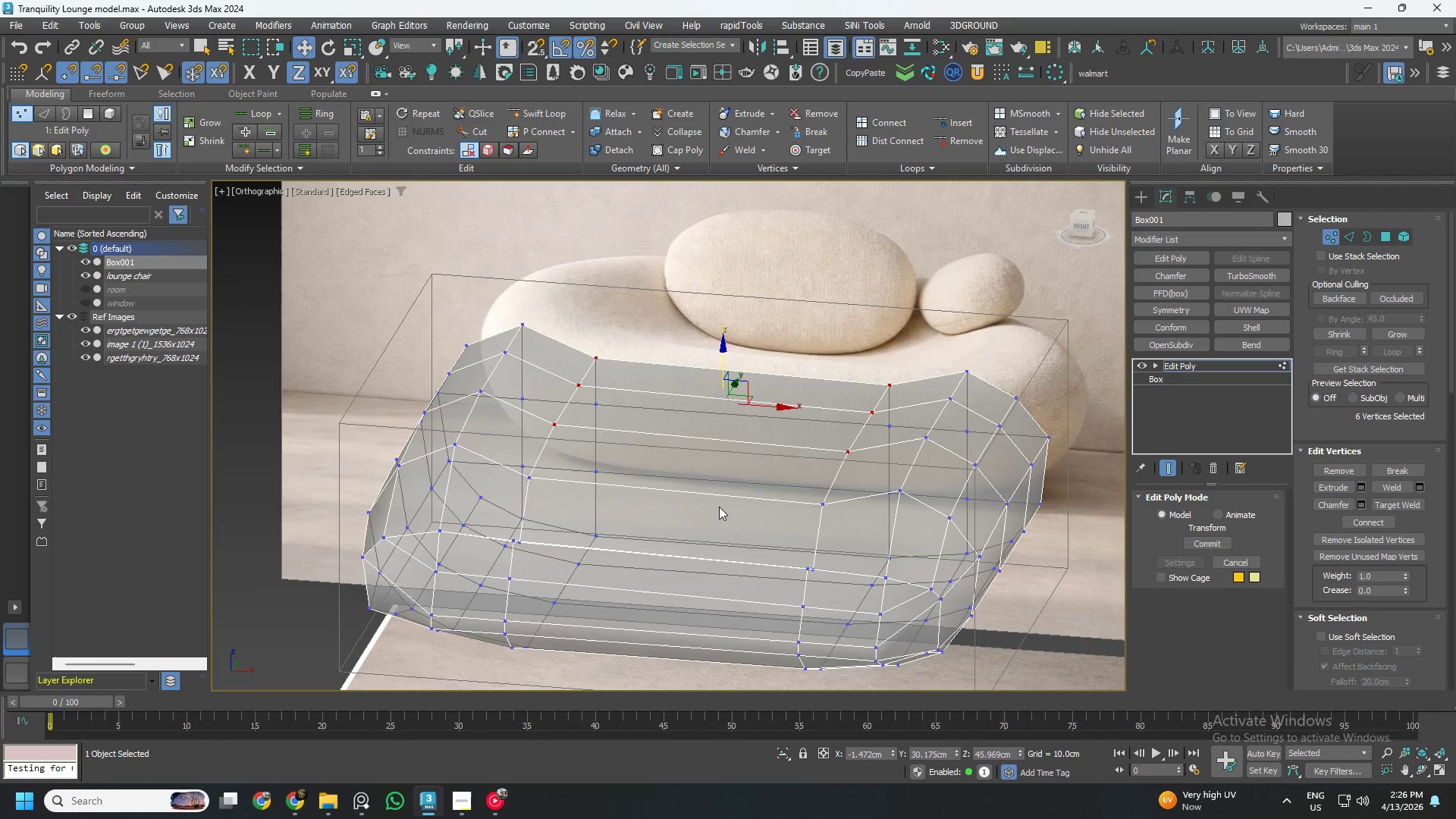 
key(Control+Z)
 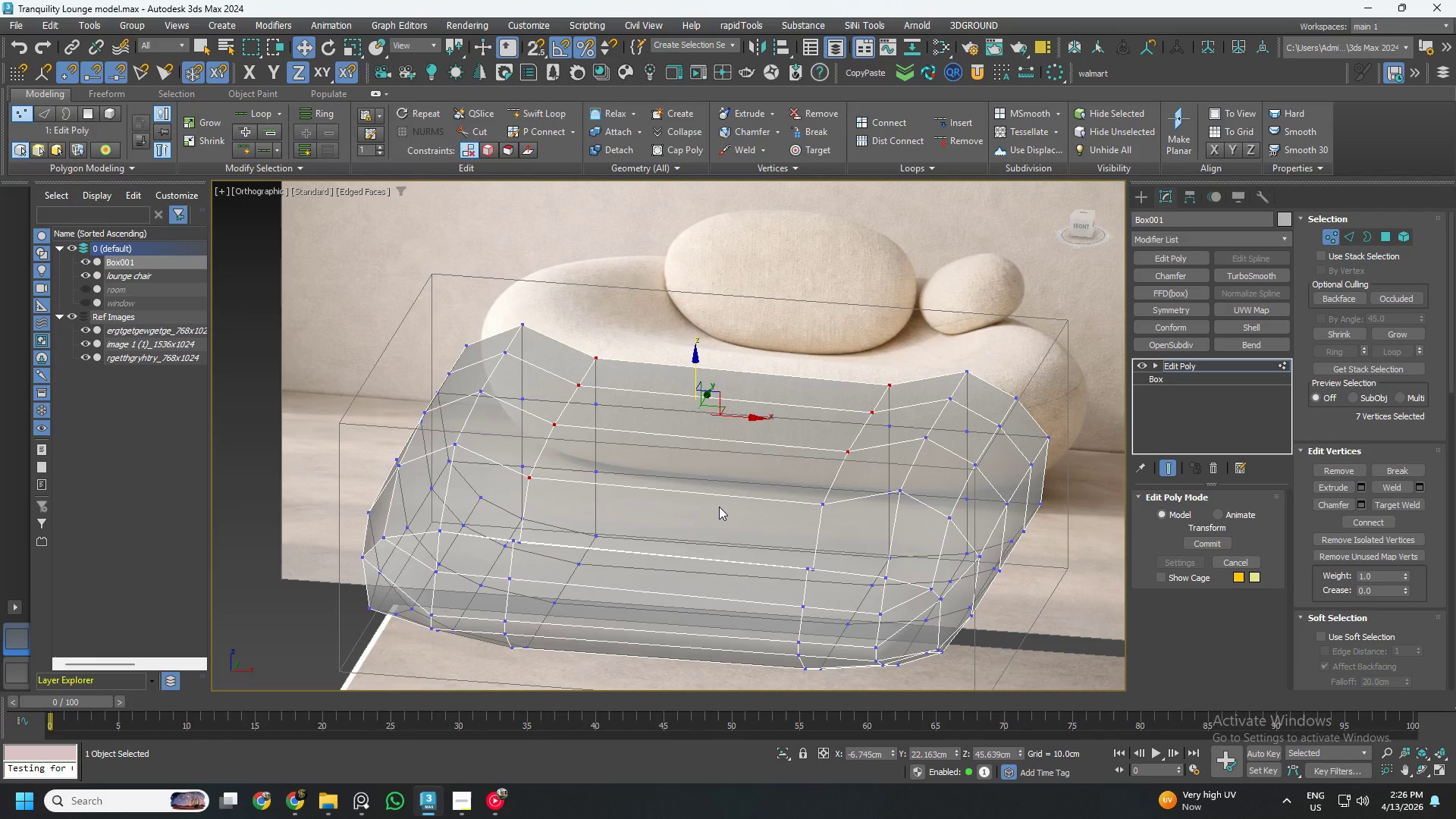 
key(Control+Z)
 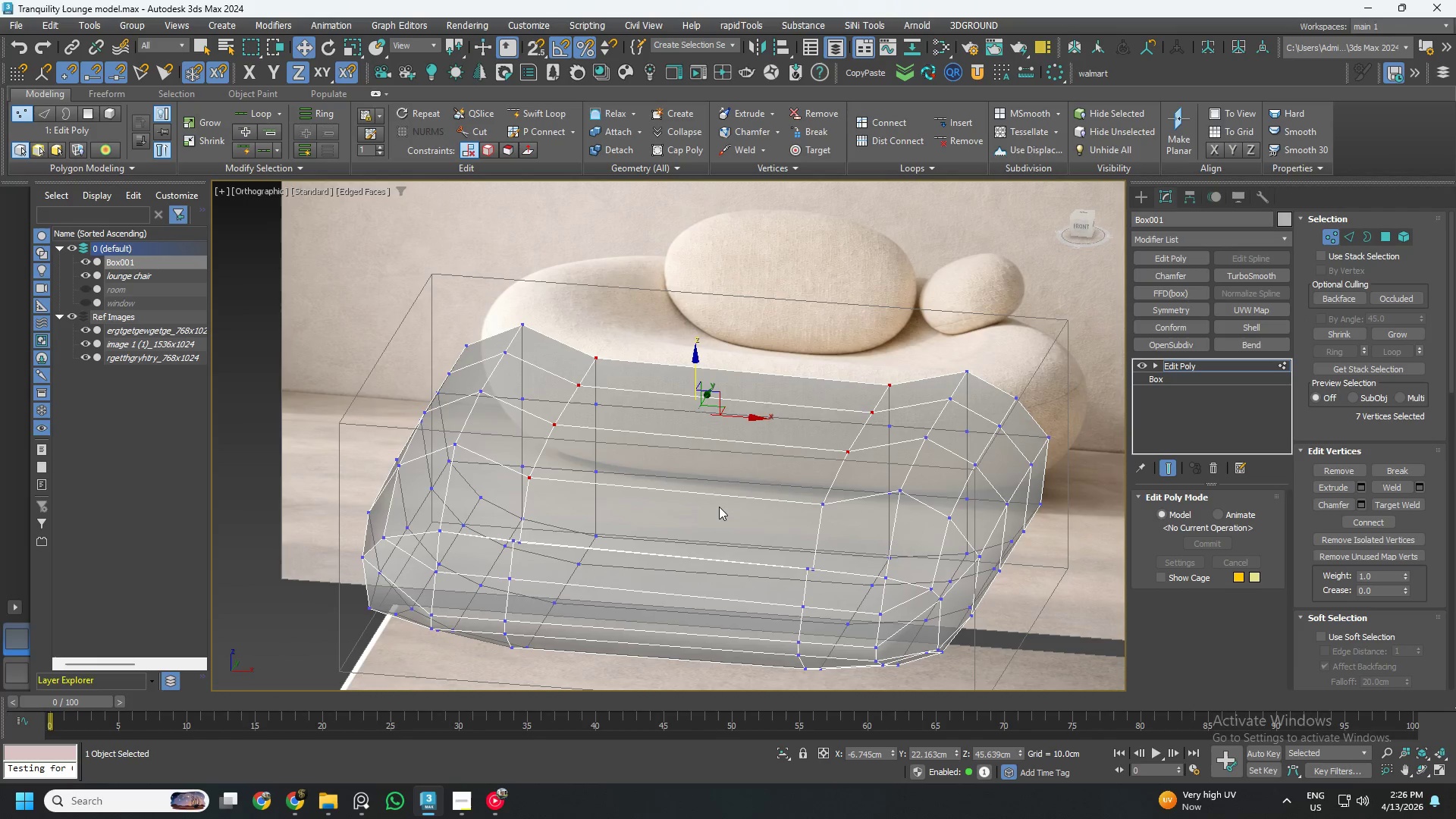 
key(Control+Z)
 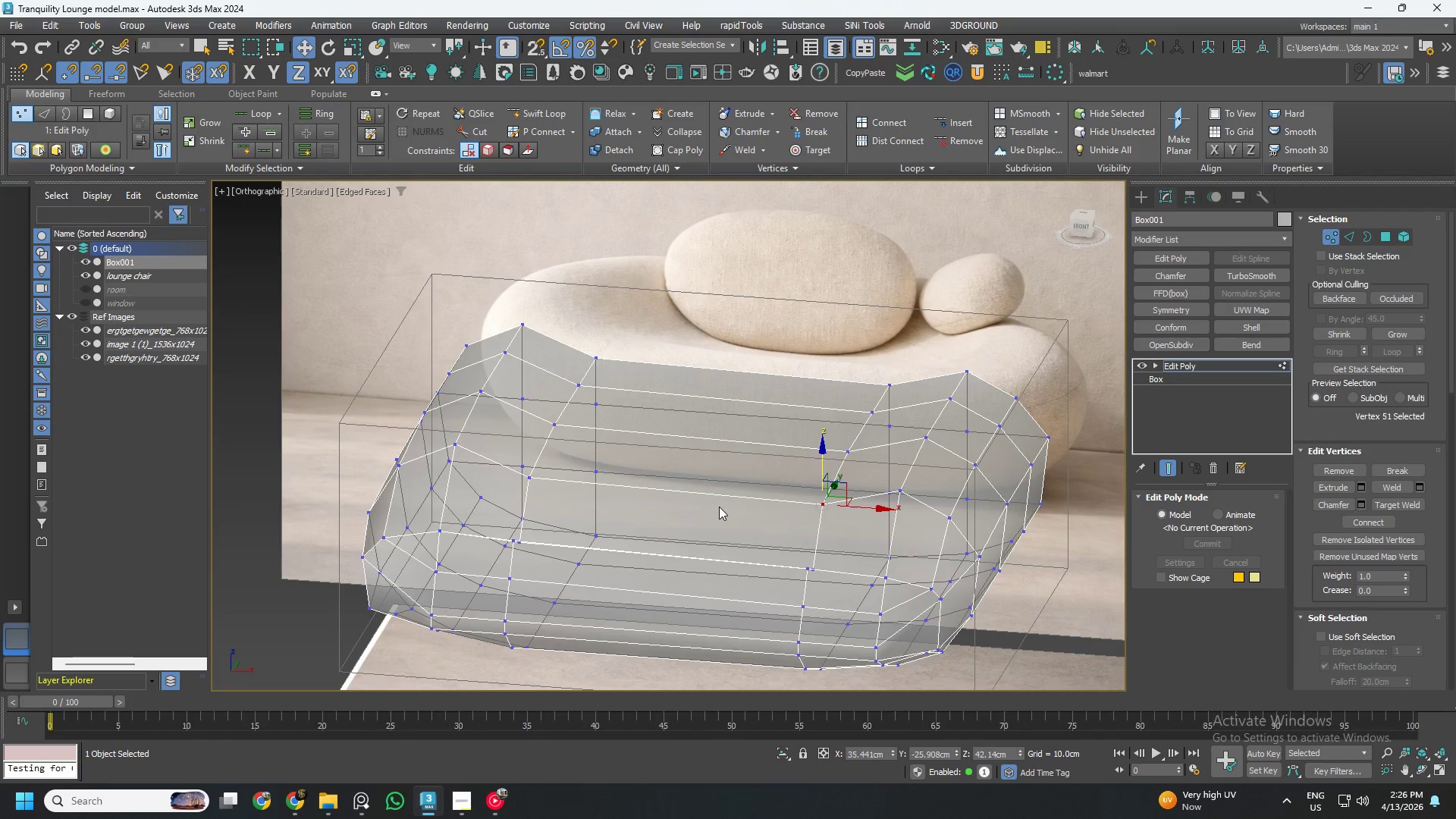 
key(Control+Z)
 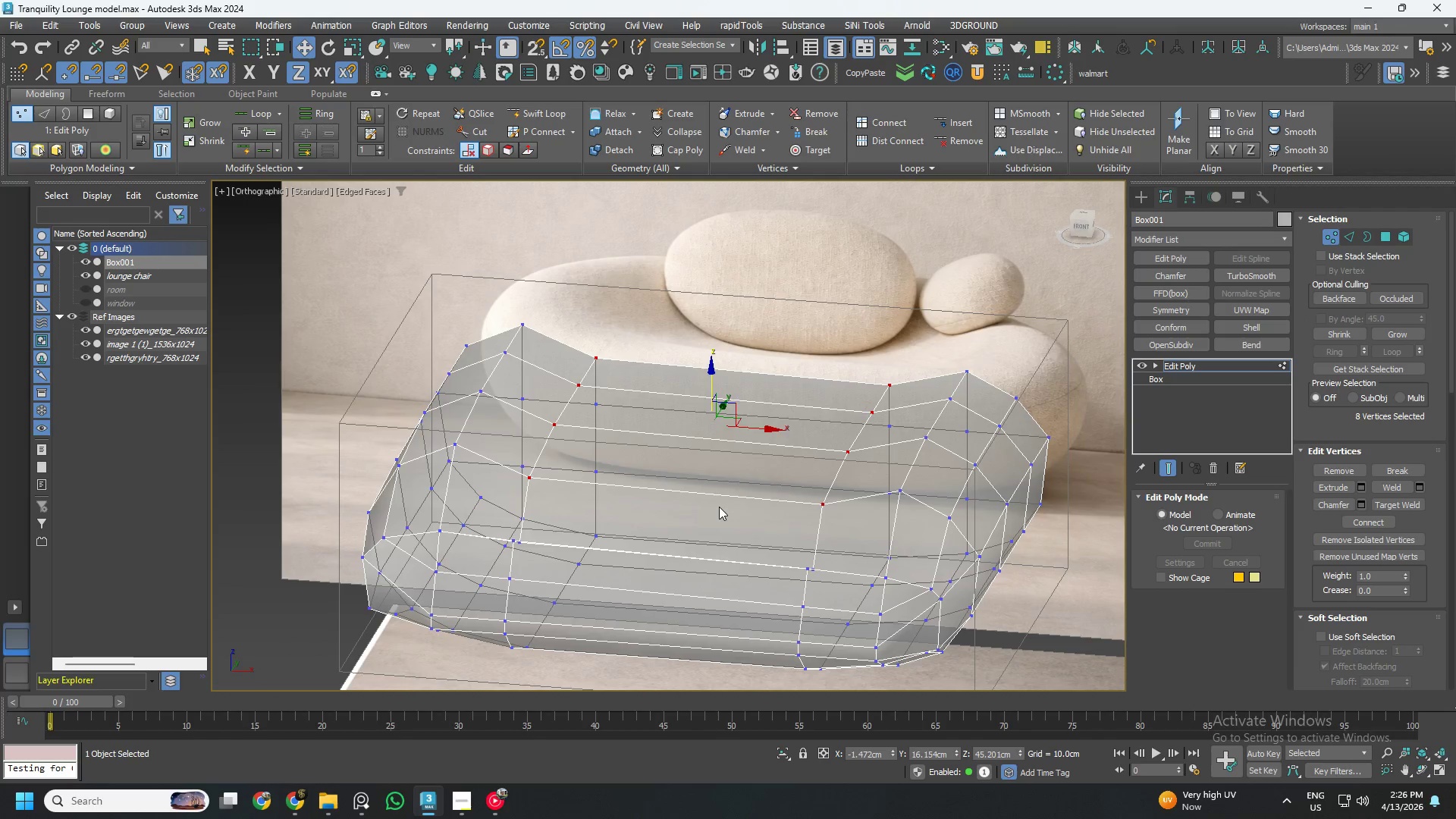 
key(Control+Z)
 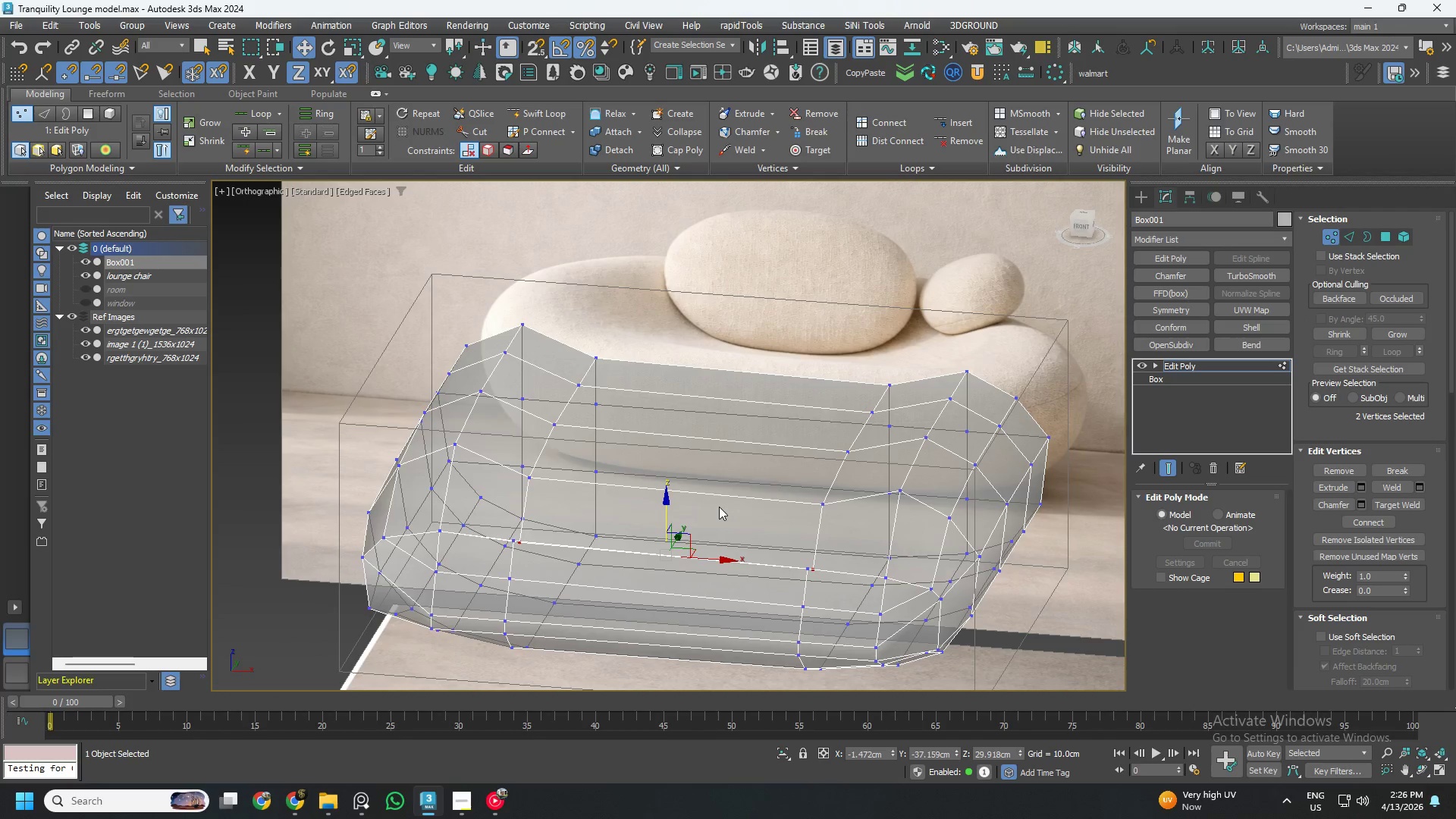 
key(Control+Z)
 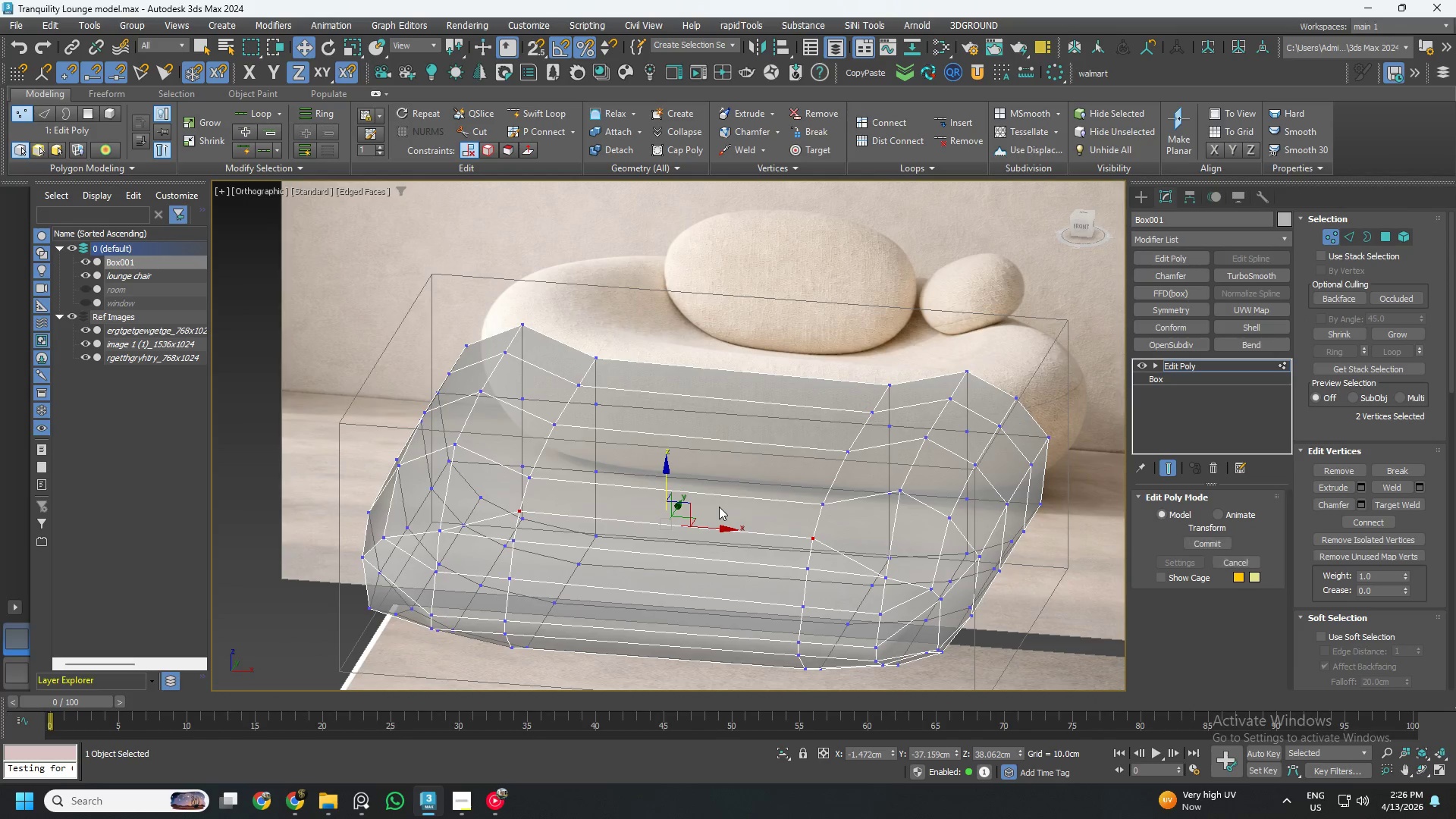 
key(Control+Z)
 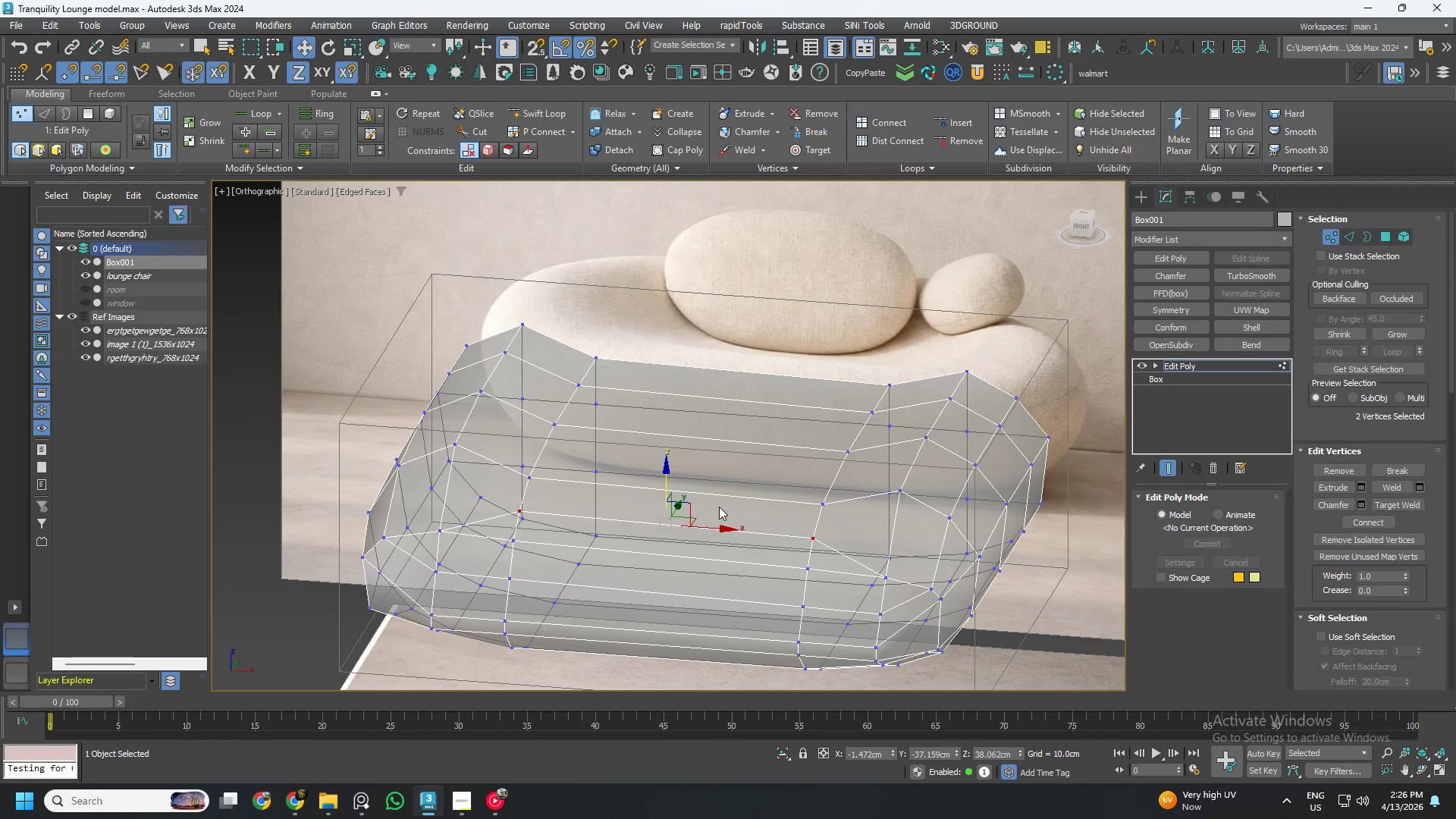 
key(Control+Z)
 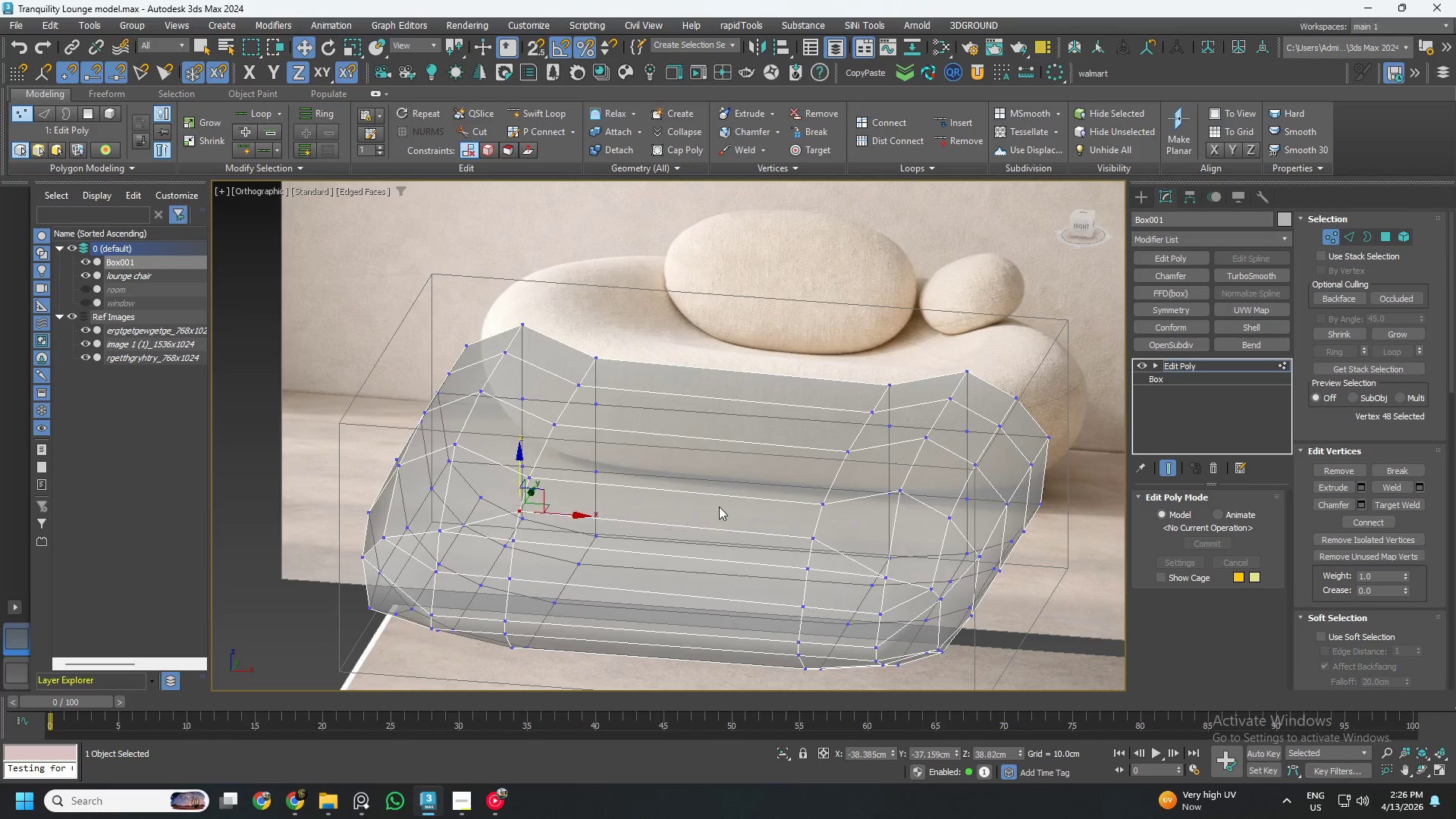 
key(Control+Z)
 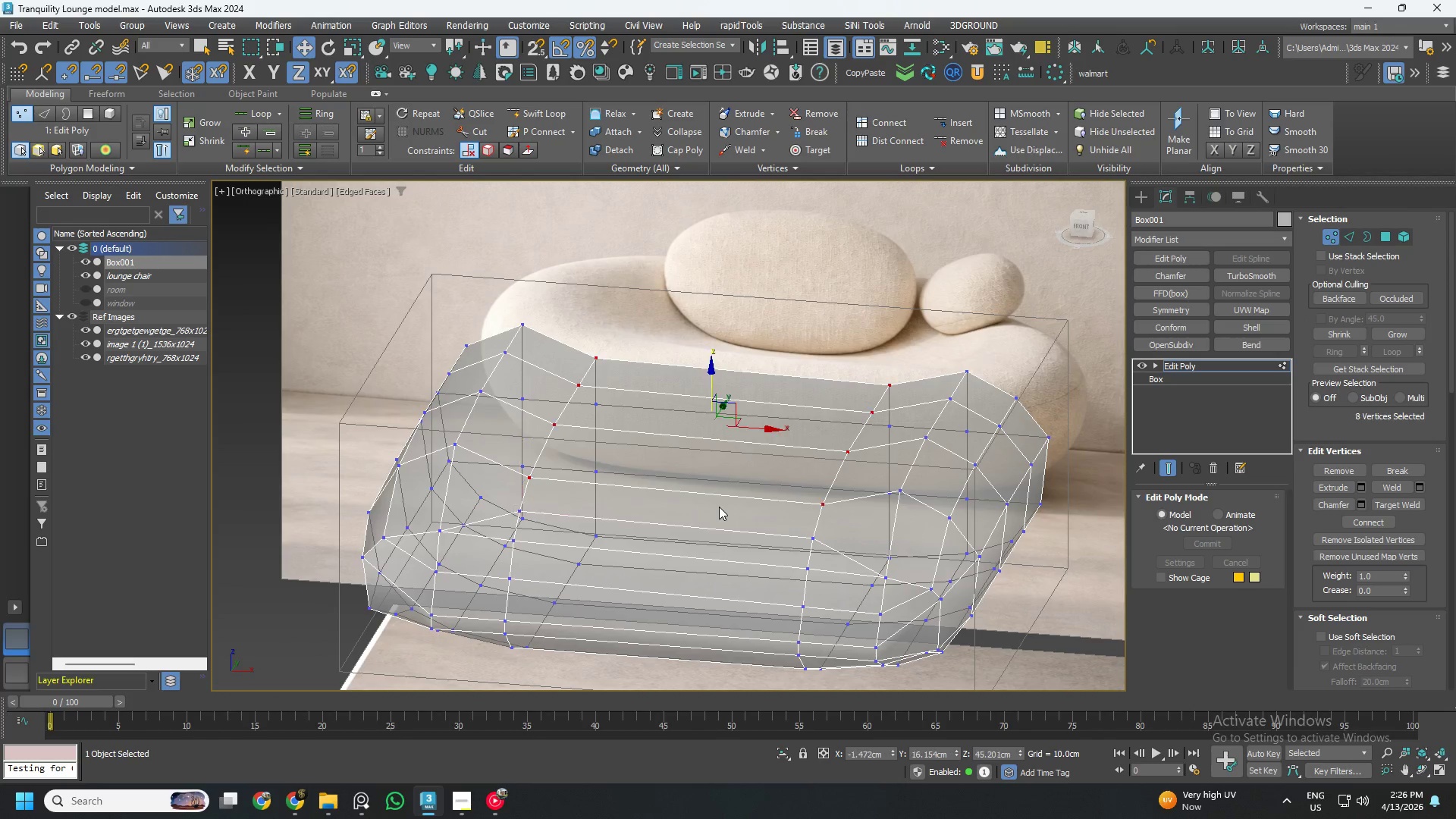 
key(Control+Z)
 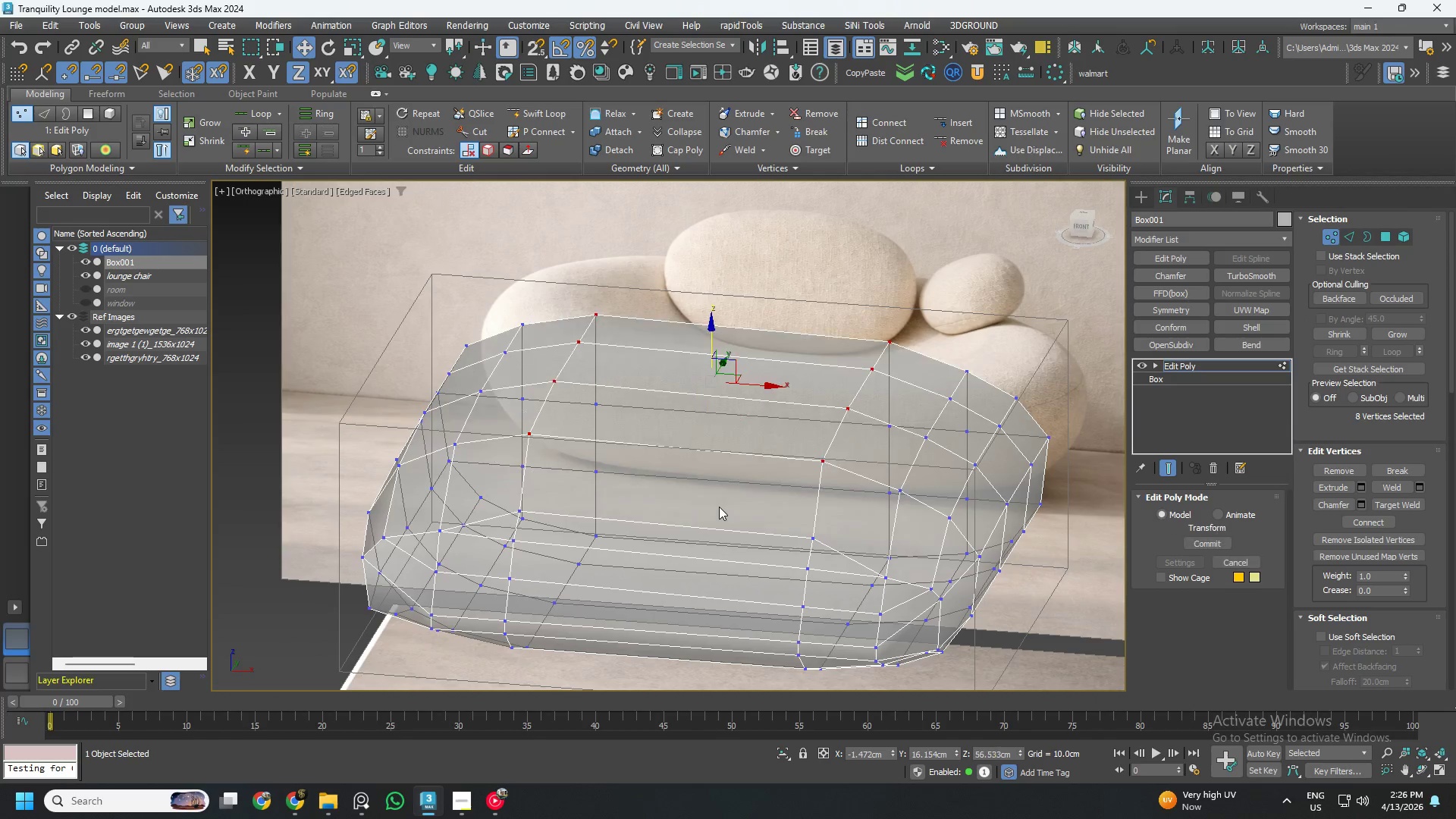 
key(Control+Z)
 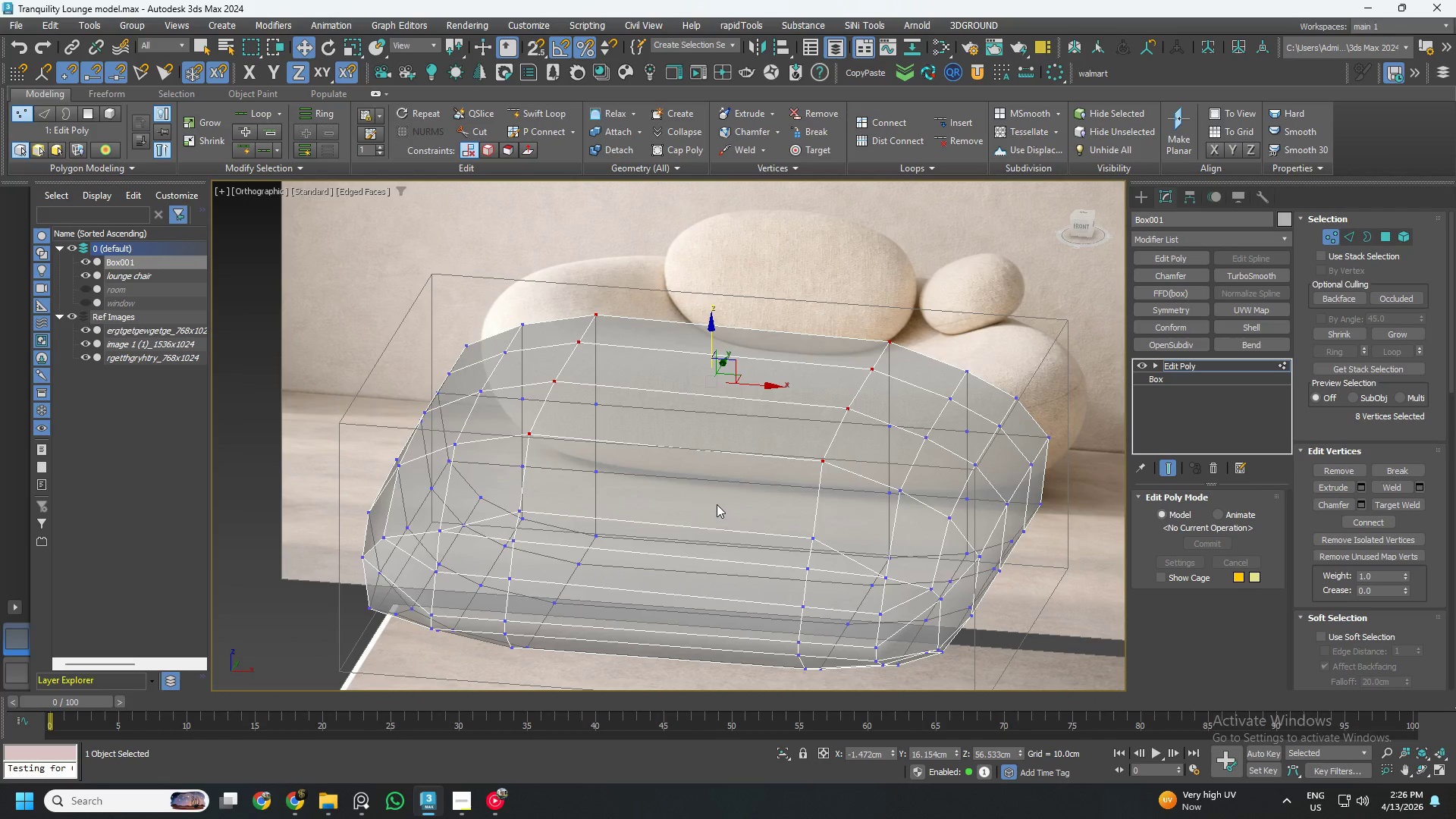 
hold_key(key=AltLeft, duration=1.51)
 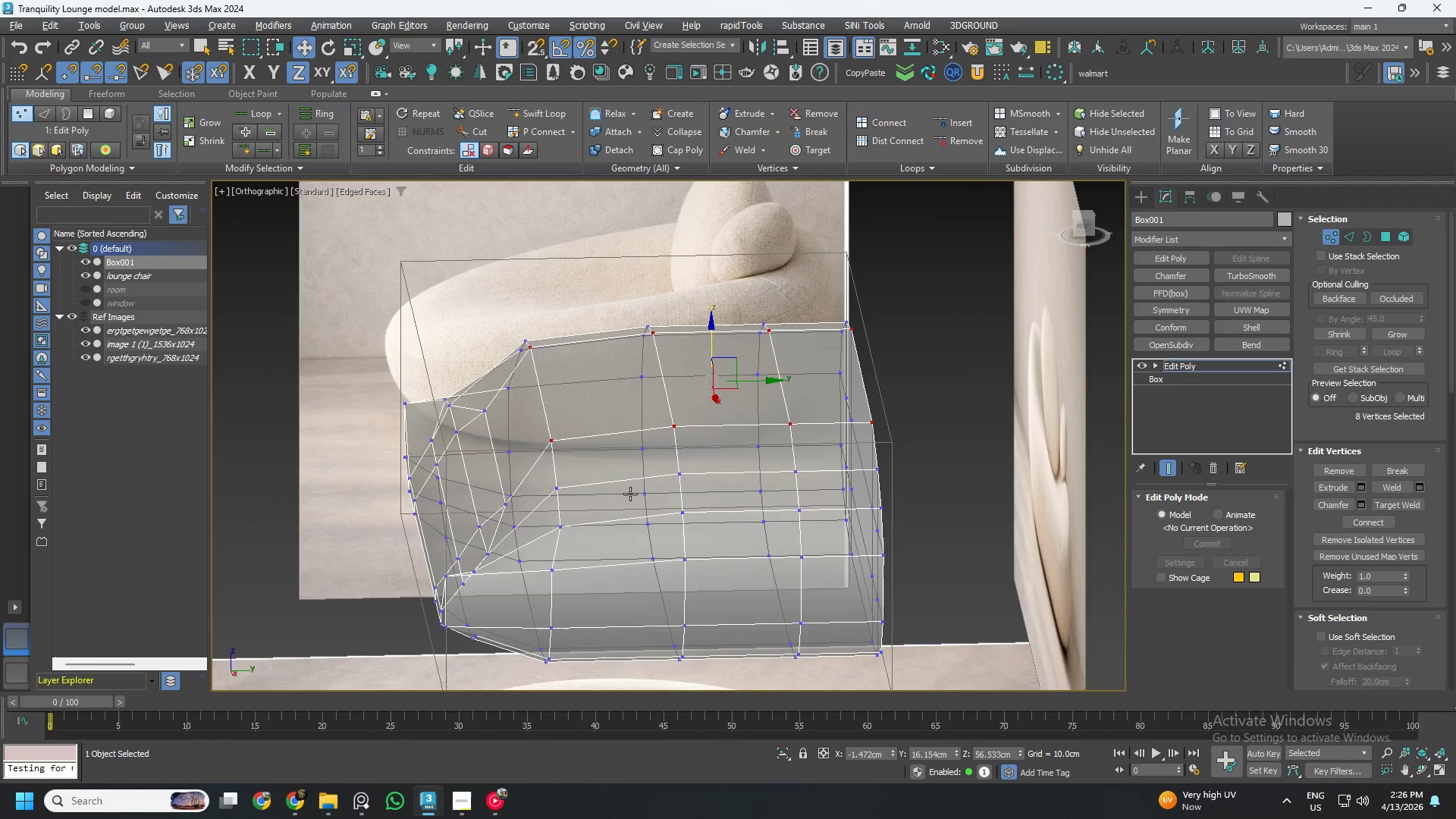 
key(Alt+AltLeft)
 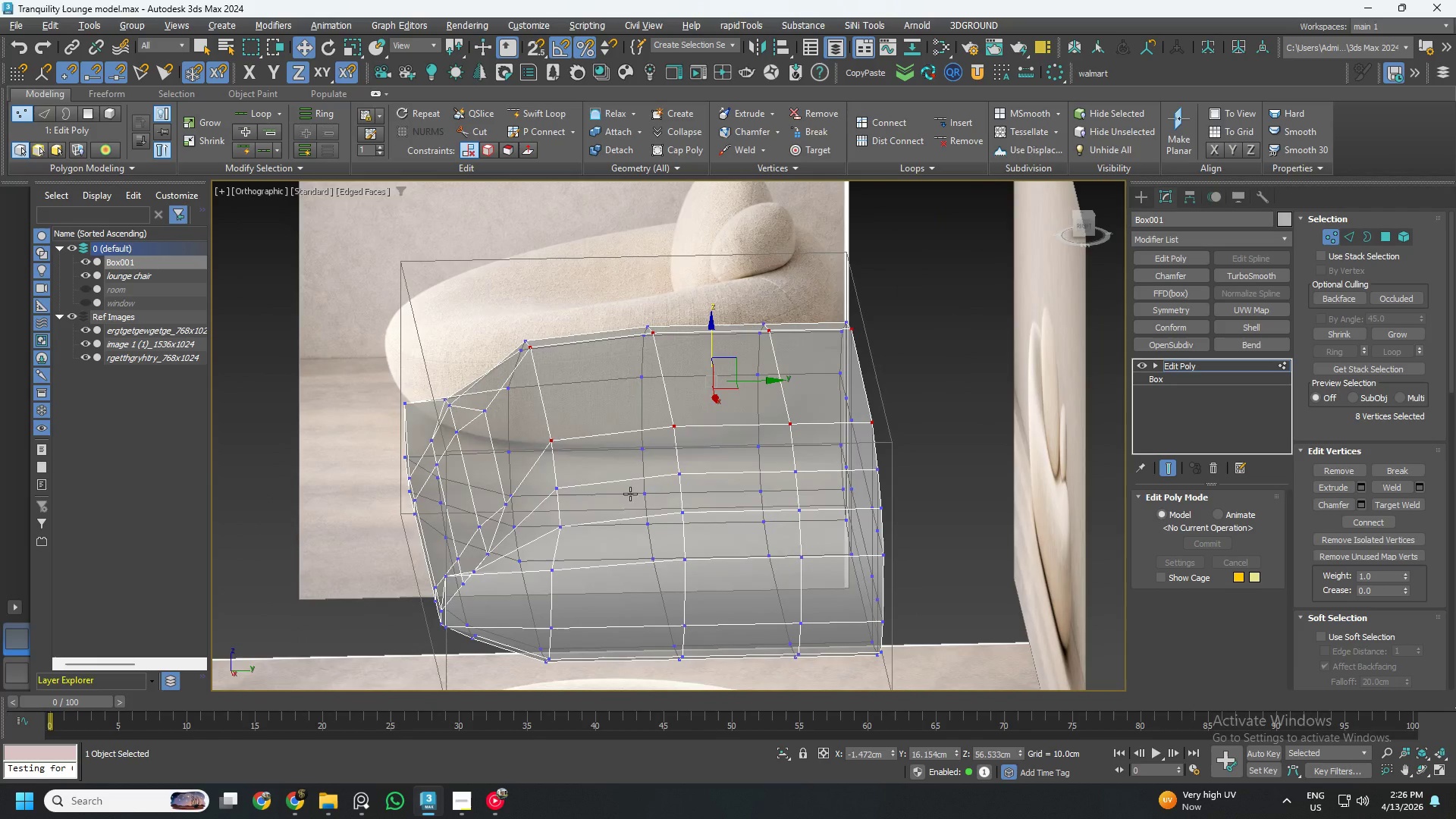 
key(Alt+AltLeft)
 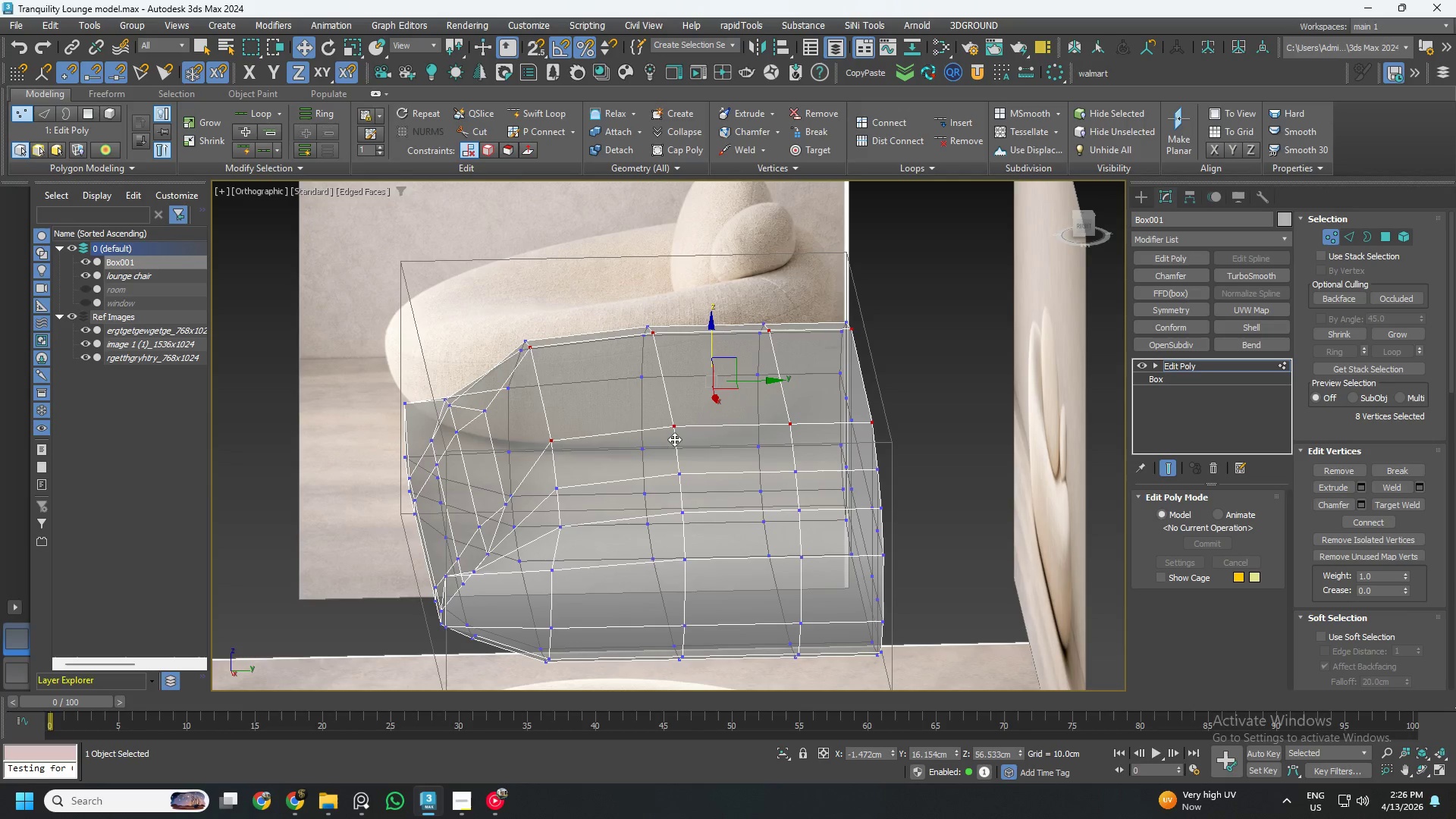 
left_click([672, 429])
 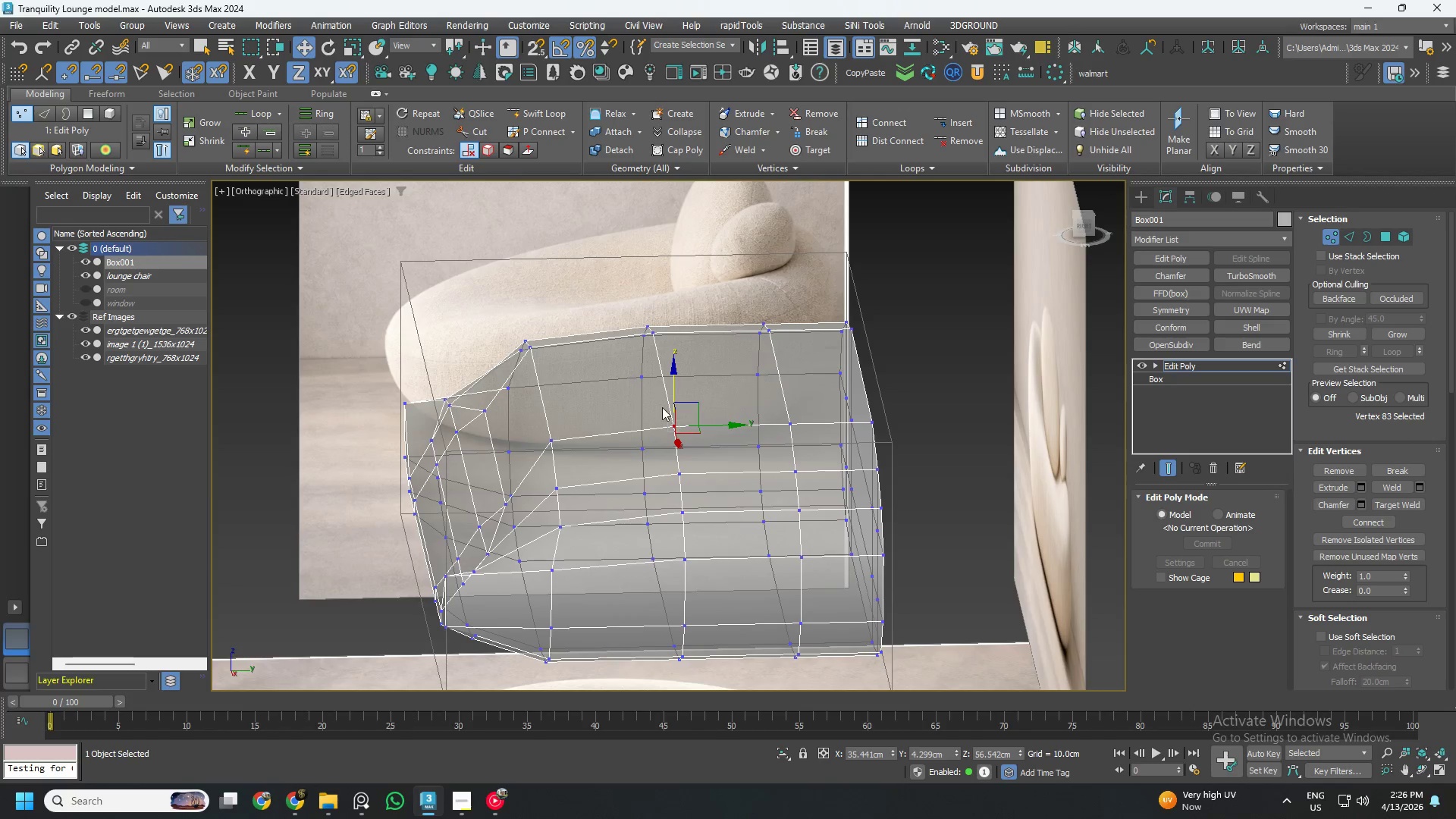 
hold_key(key=ControlLeft, duration=0.77)
left_click([648, 332])
 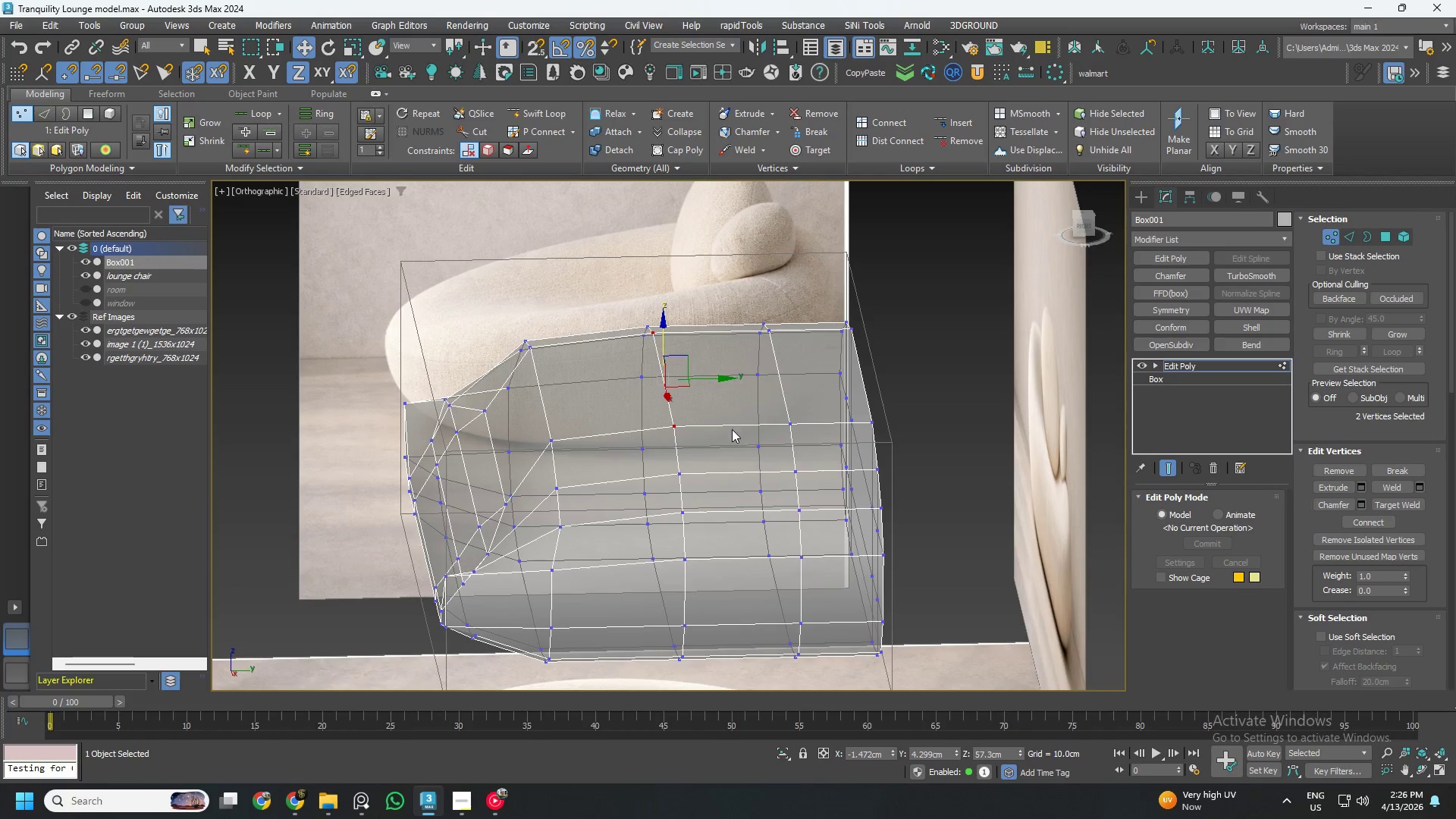 
hold_key(key=AltLeft, duration=1.14)
 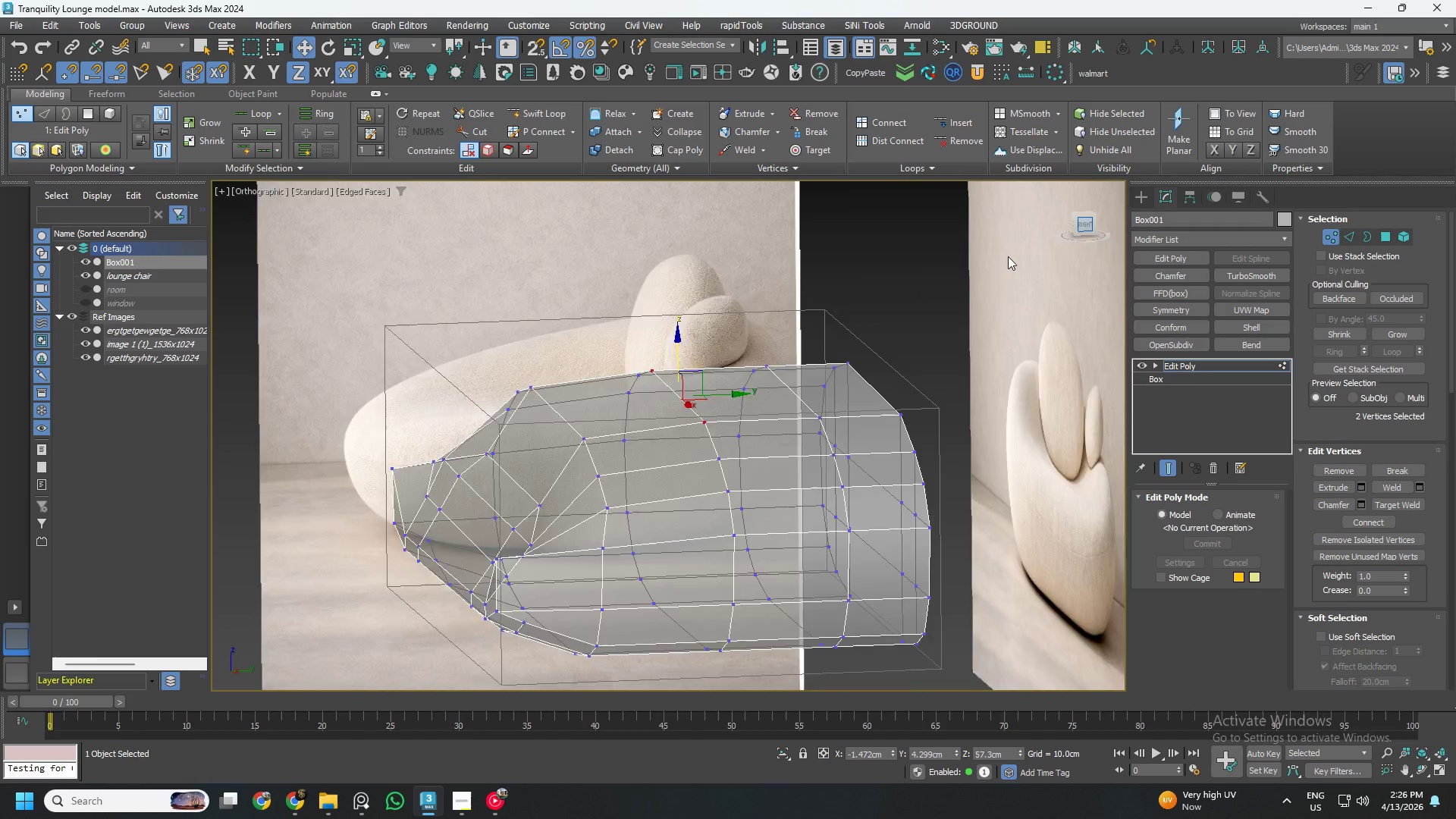 
scroll: coordinate [726, 437], scroll_direction: up, amount: 2.0
 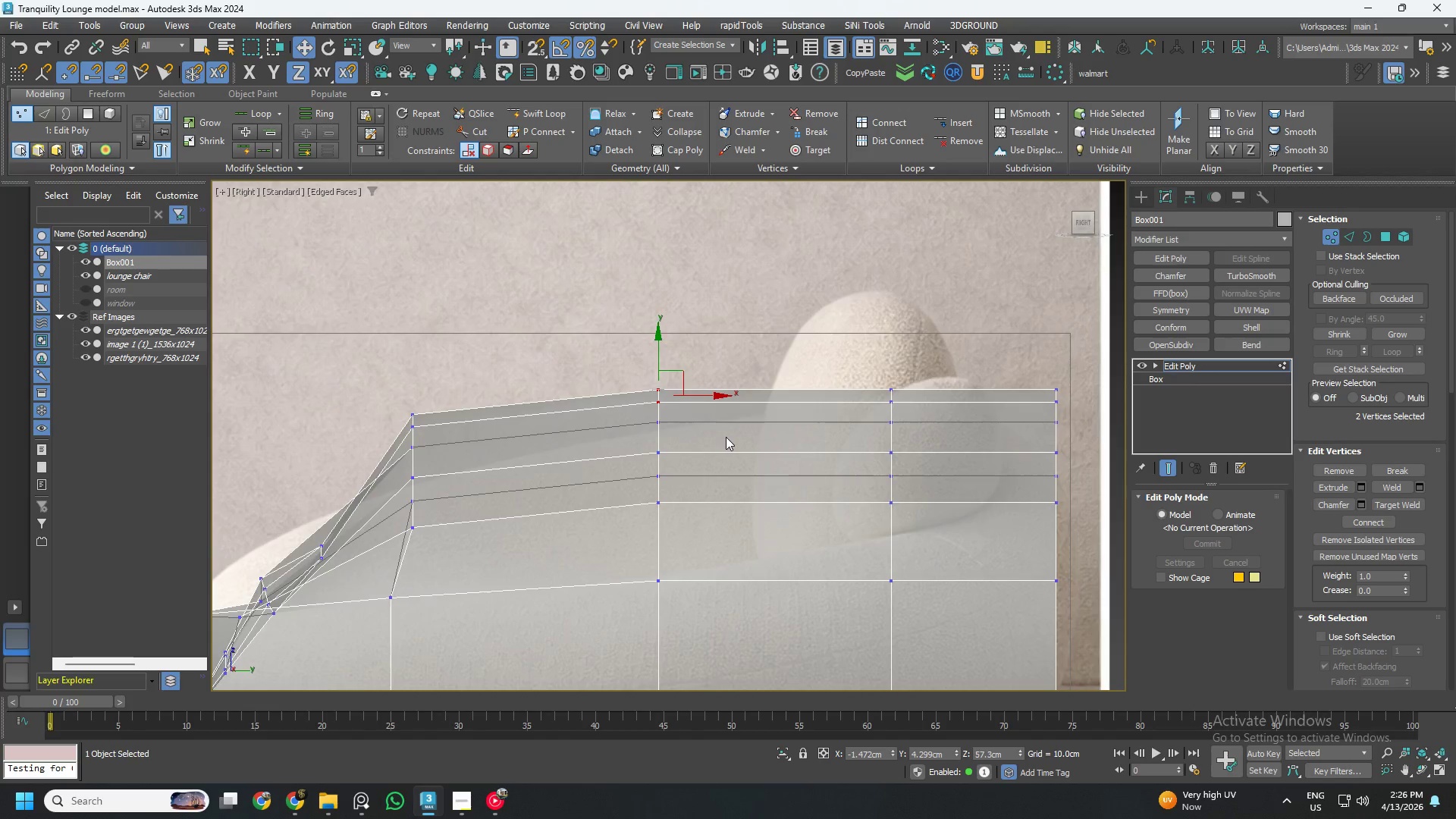 
scroll: coordinate [724, 436], scroll_direction: down, amount: 1.0
 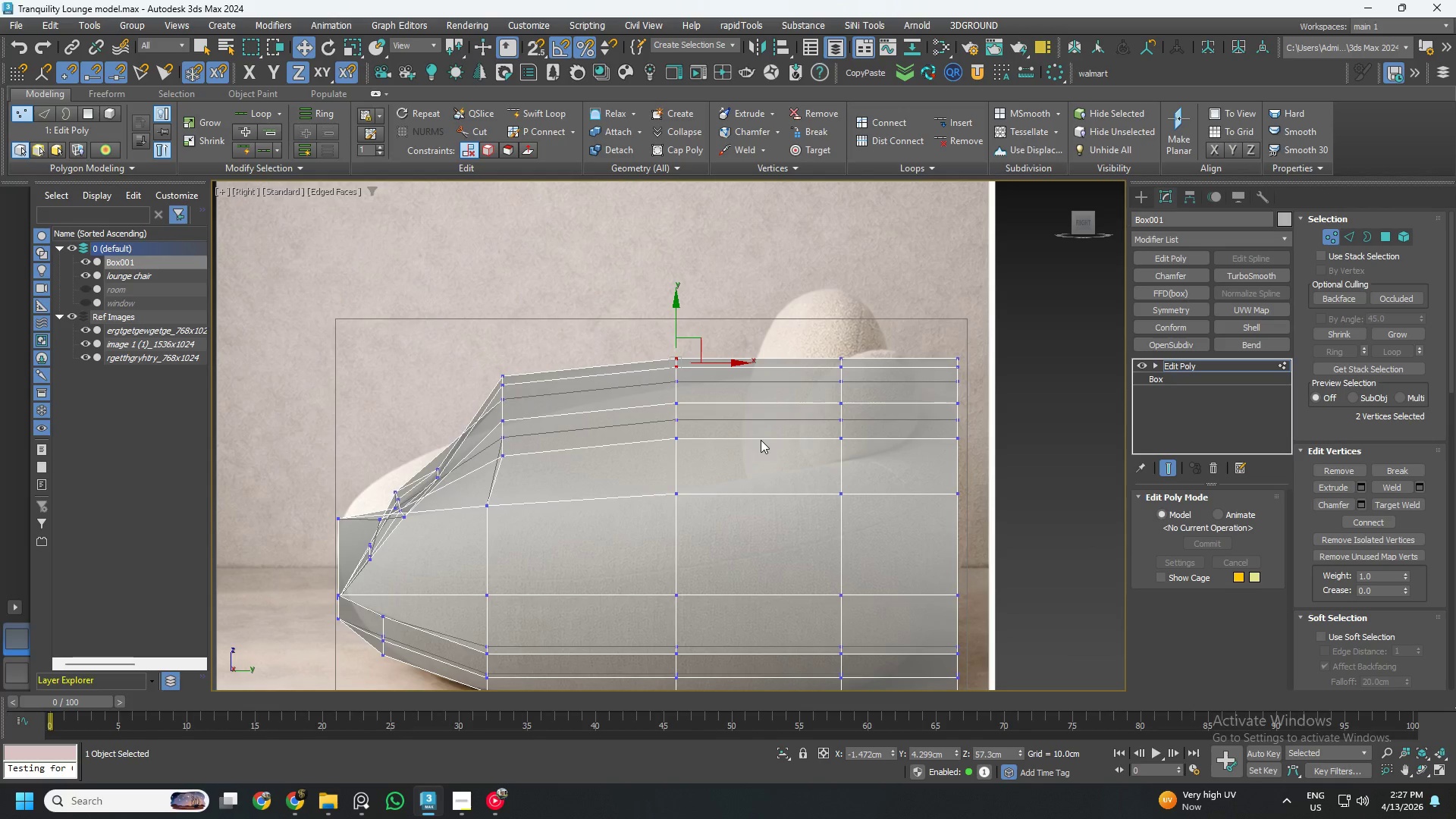 
hold_key(key=AltLeft, duration=0.53)
 